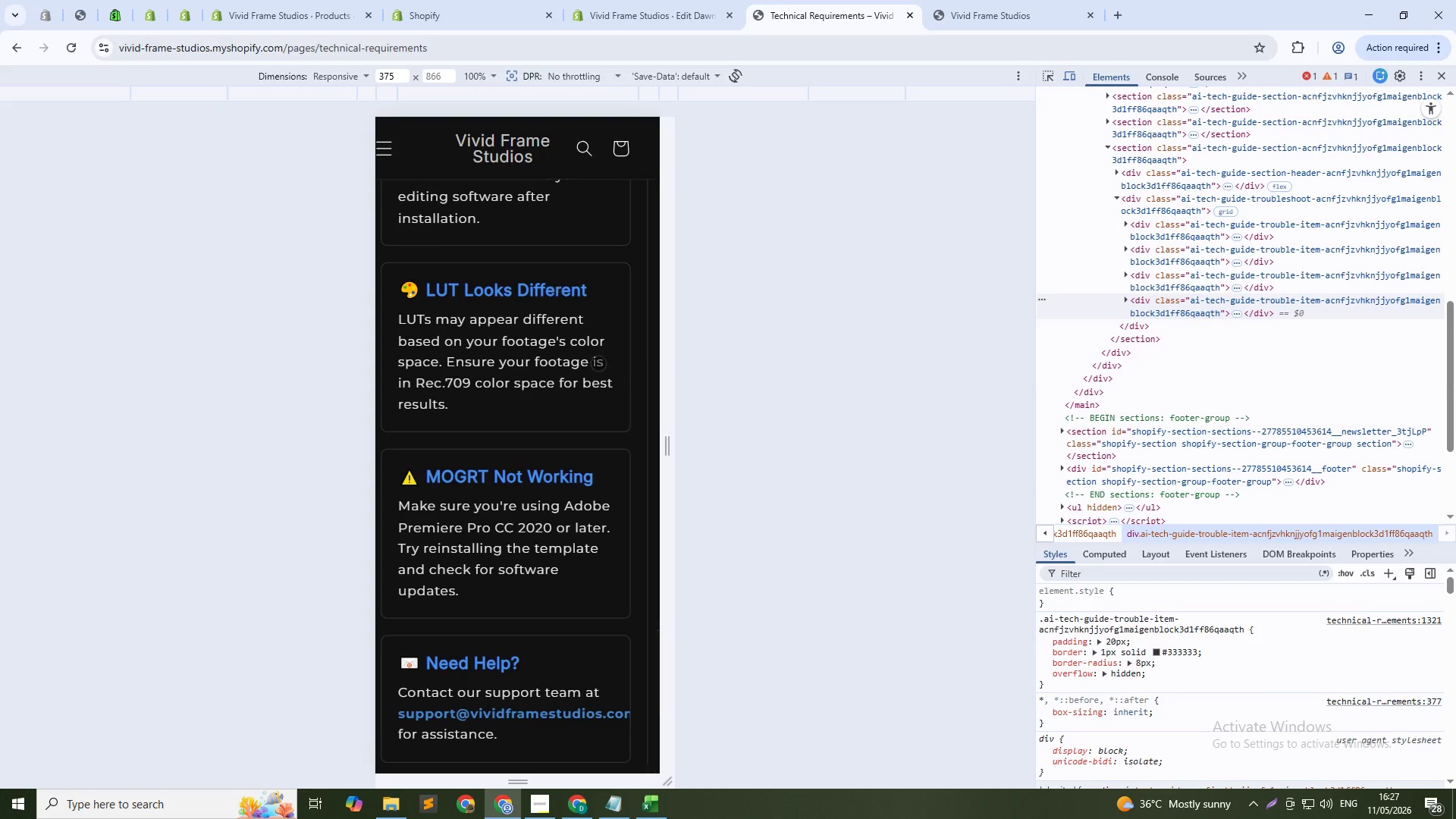 
scroll: coordinate [640, 355], scroll_direction: down, amount: 4.0
 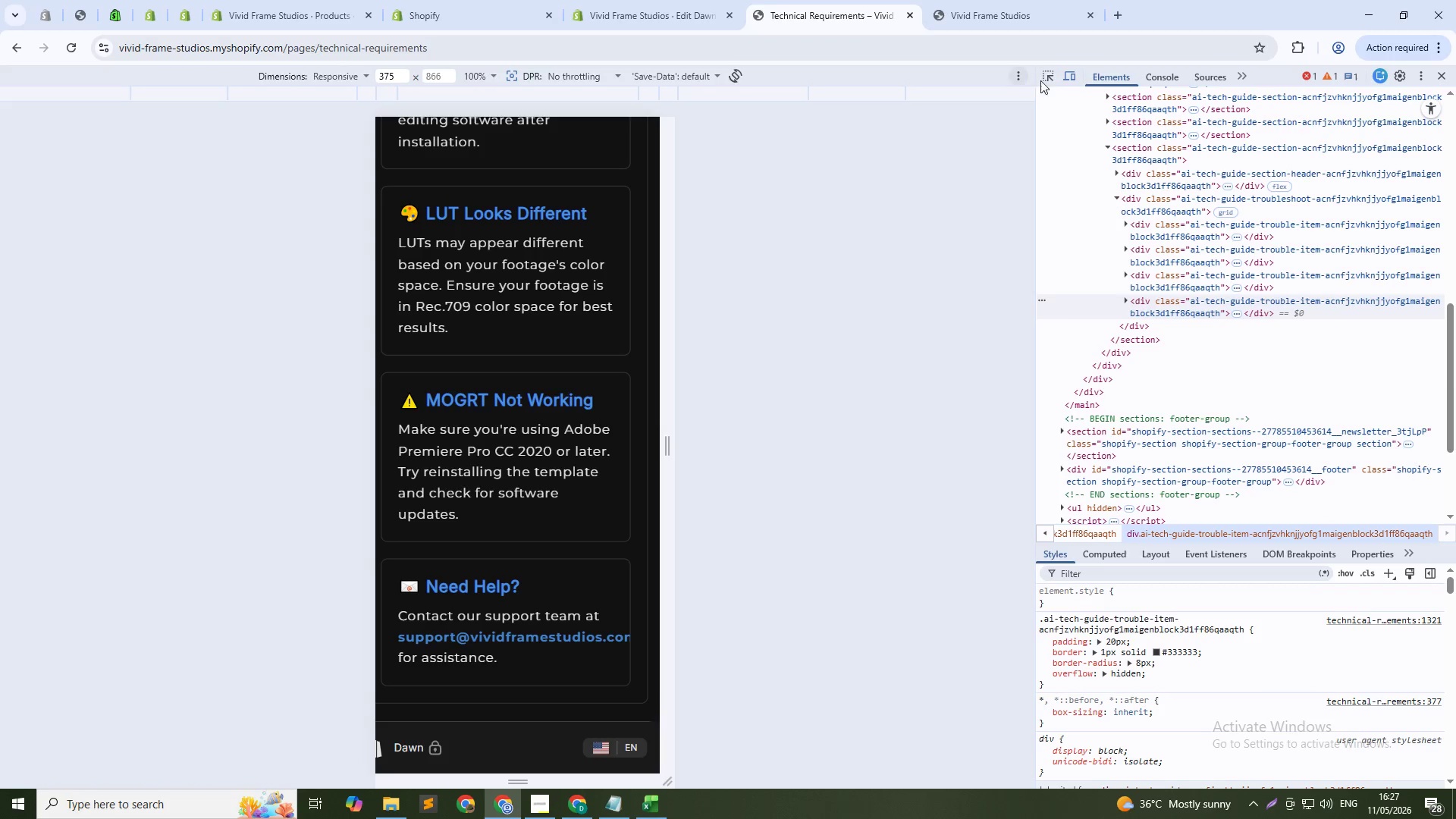 
left_click([1052, 79])
 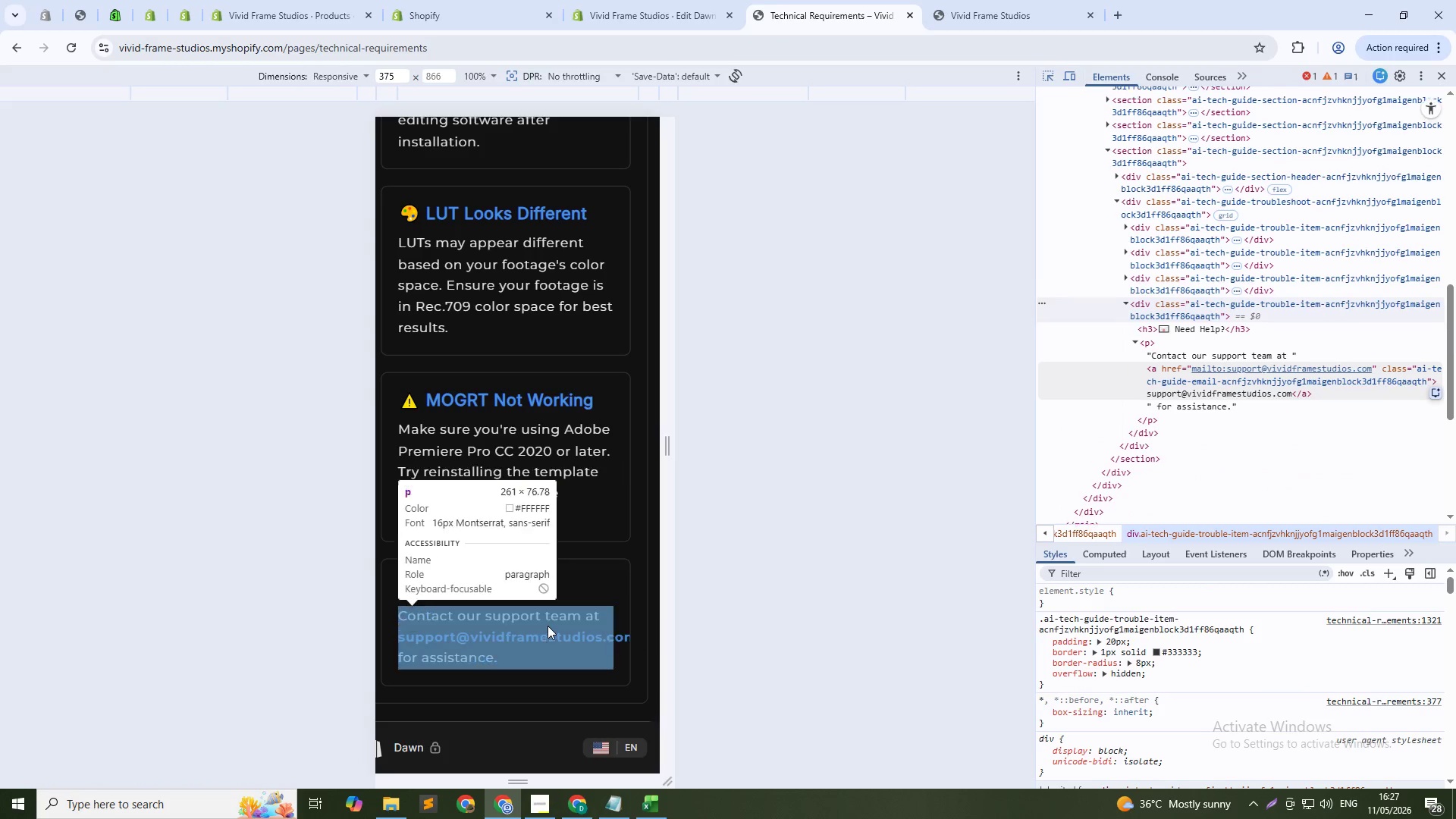 
left_click([548, 626])
 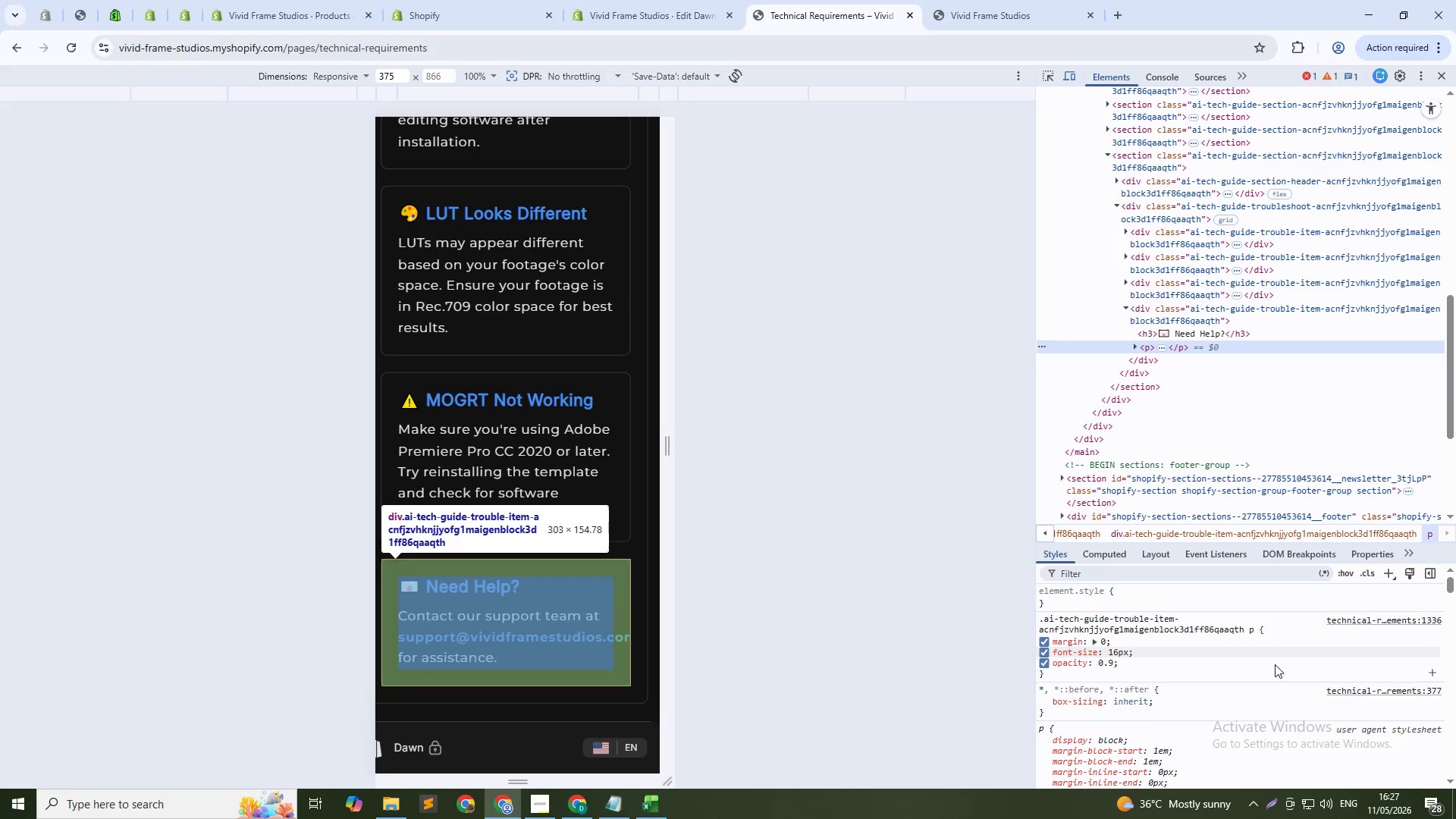 
left_click([1154, 667])
 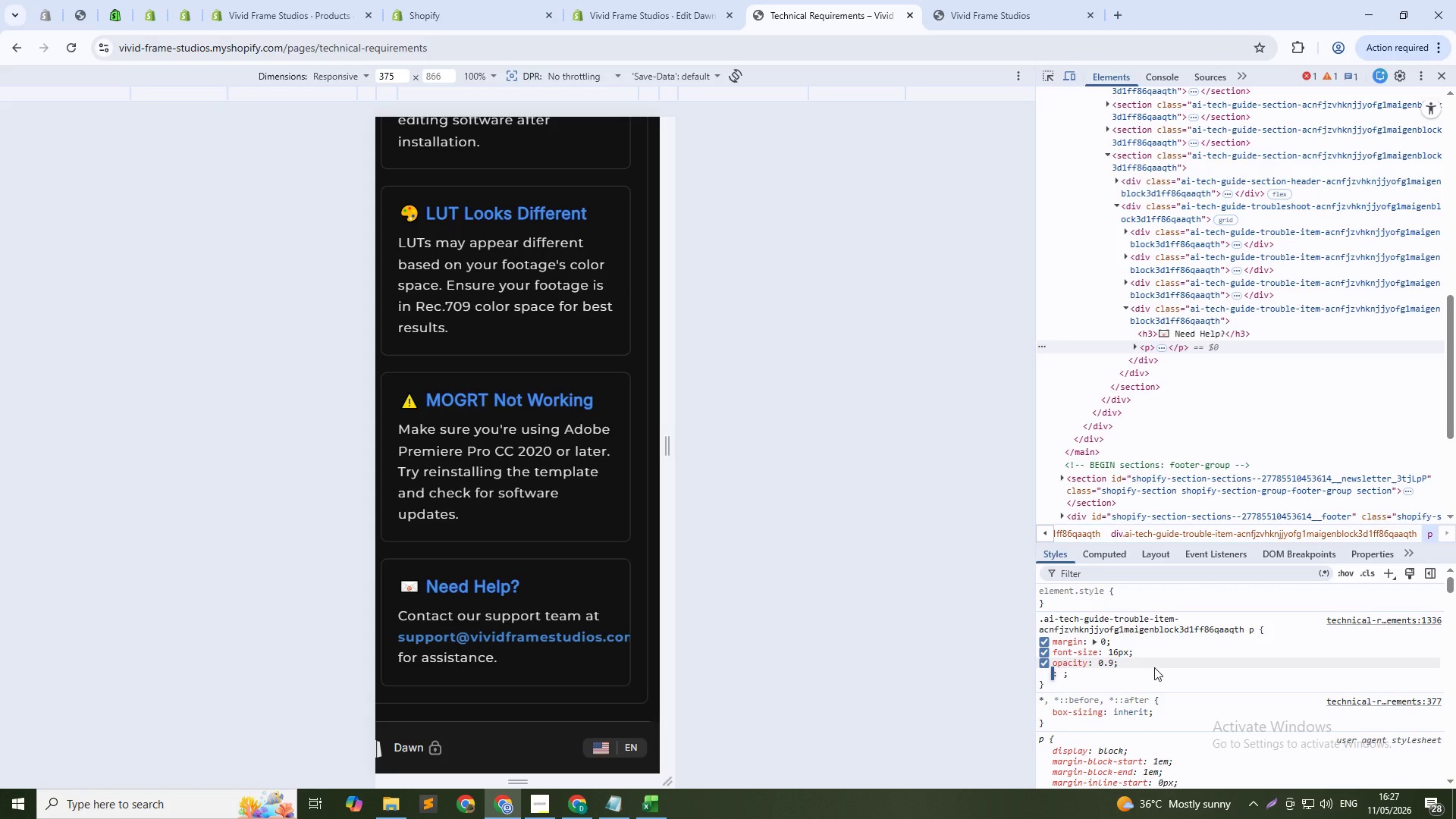 
type(text-wr)
 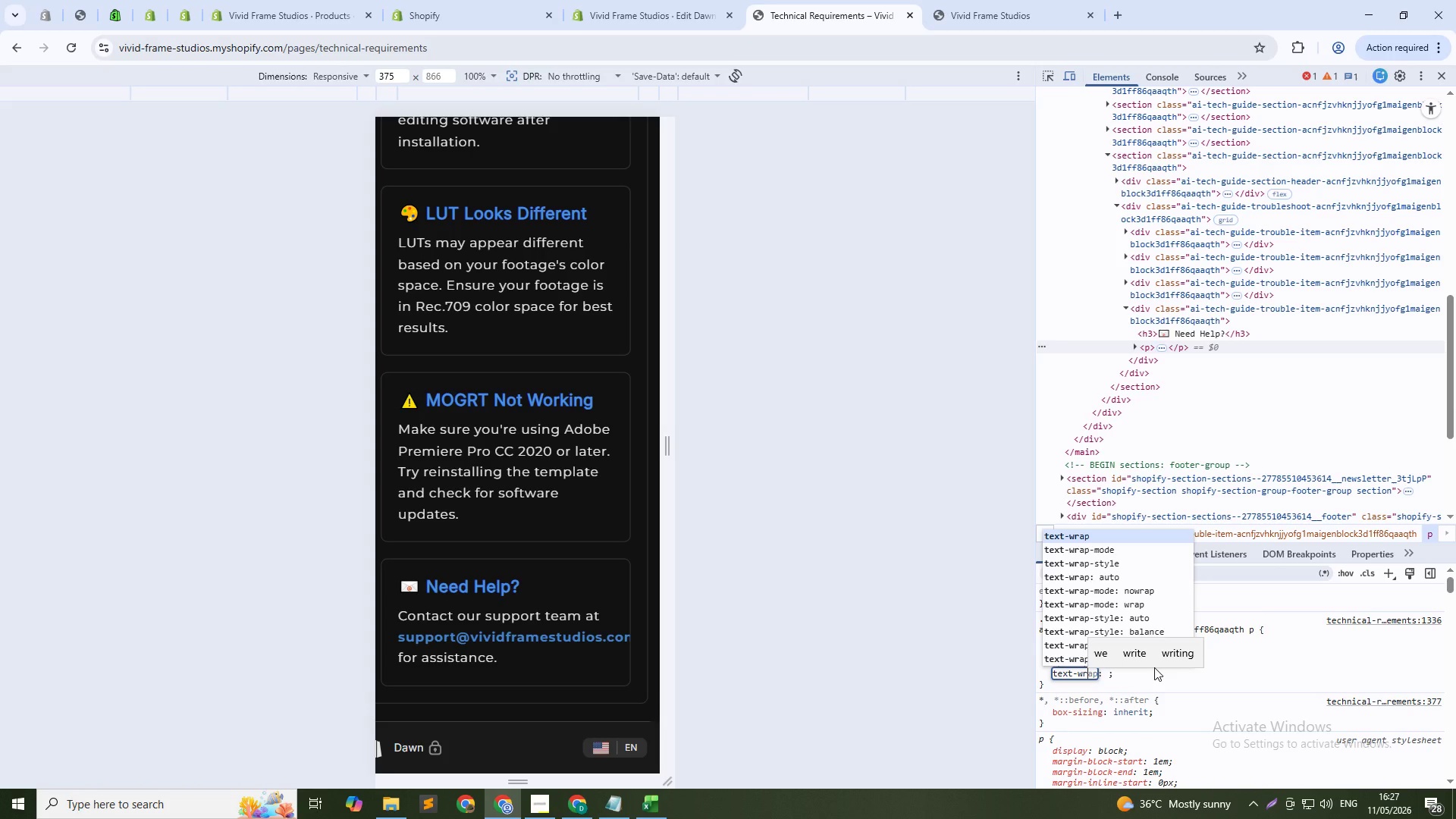 
key(Enter)
 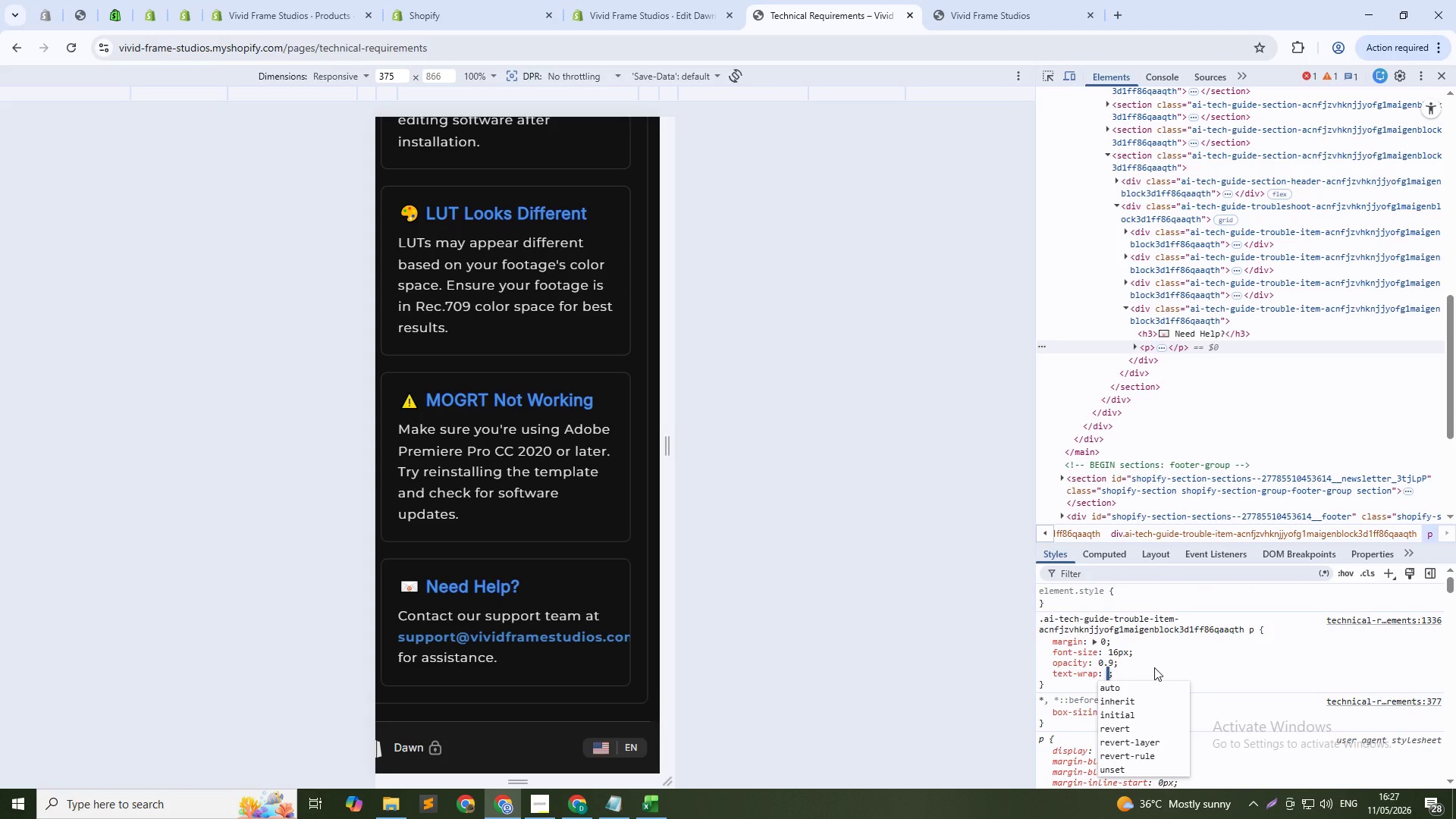 
key(ArrowDown)
 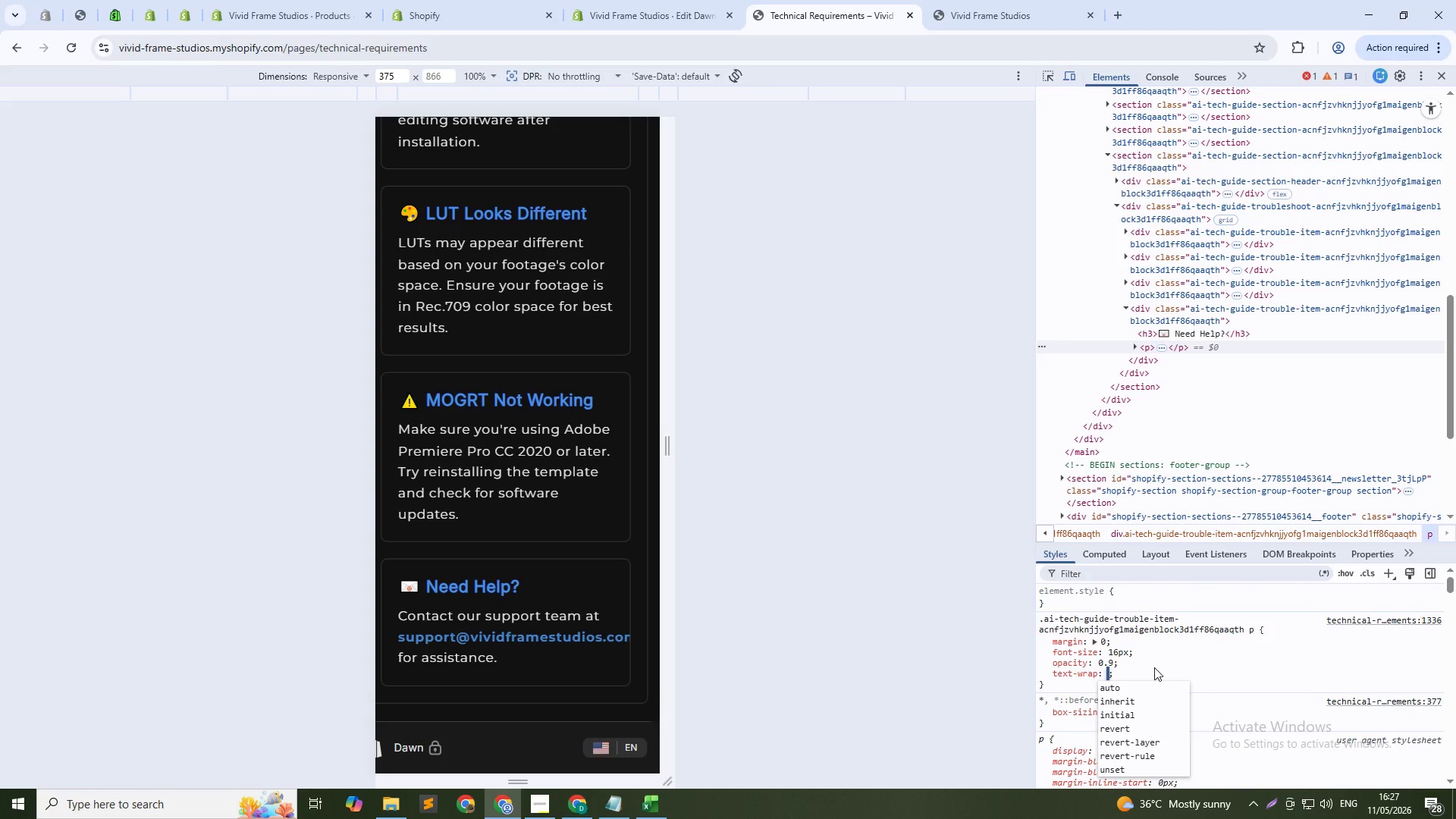 
key(ArrowDown)
 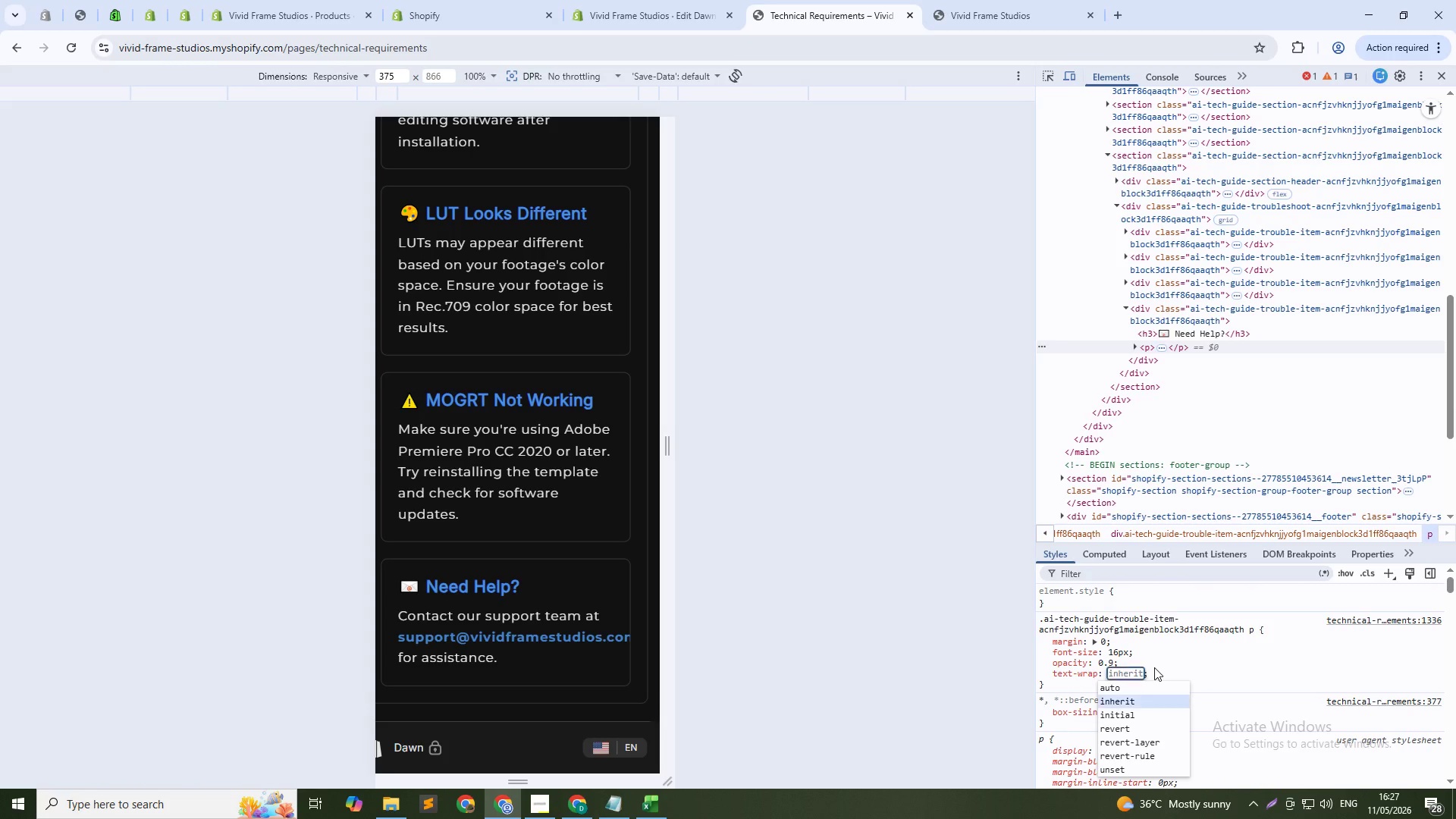 
key(ArrowDown)
 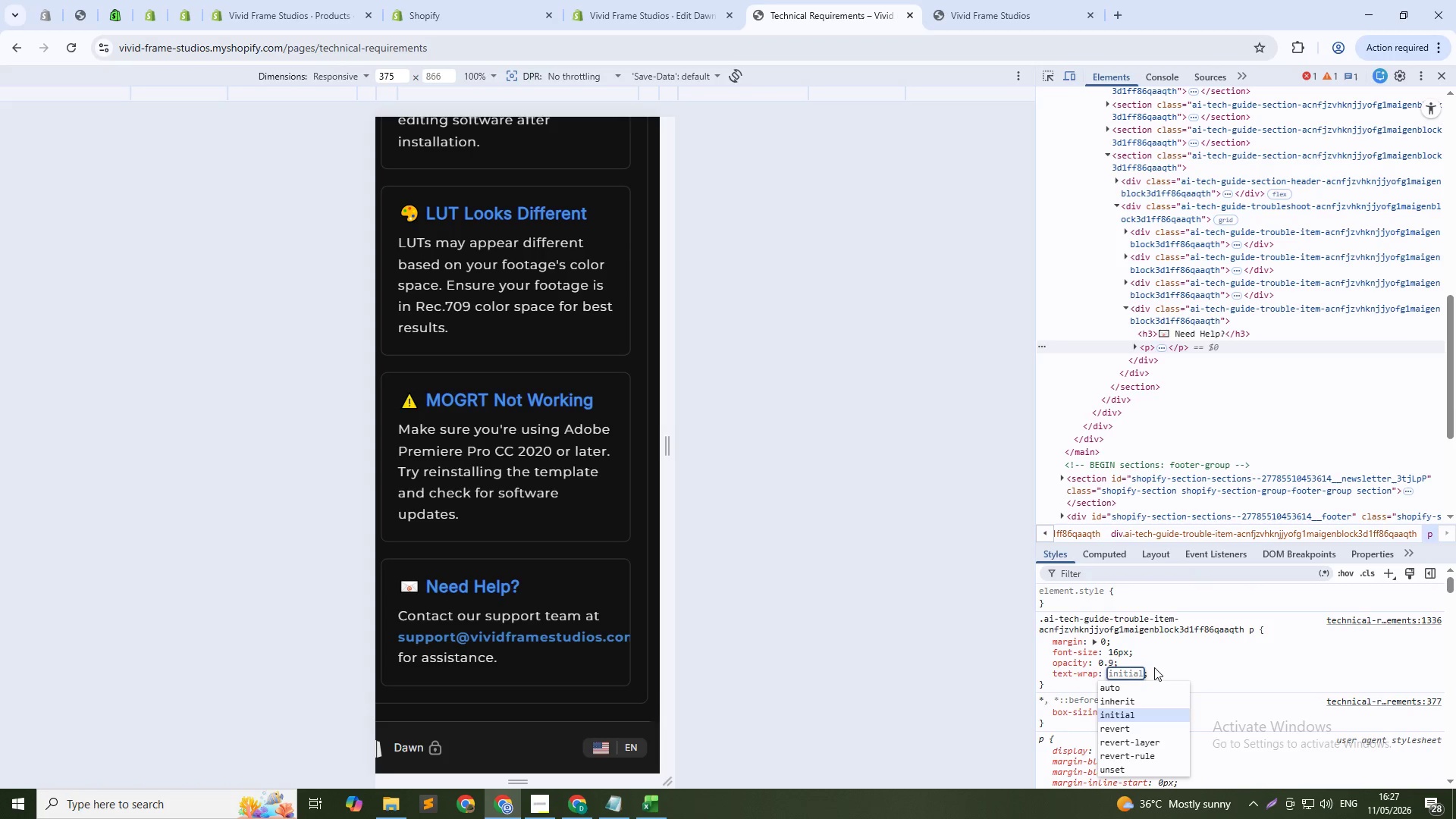 
key(ArrowDown)
 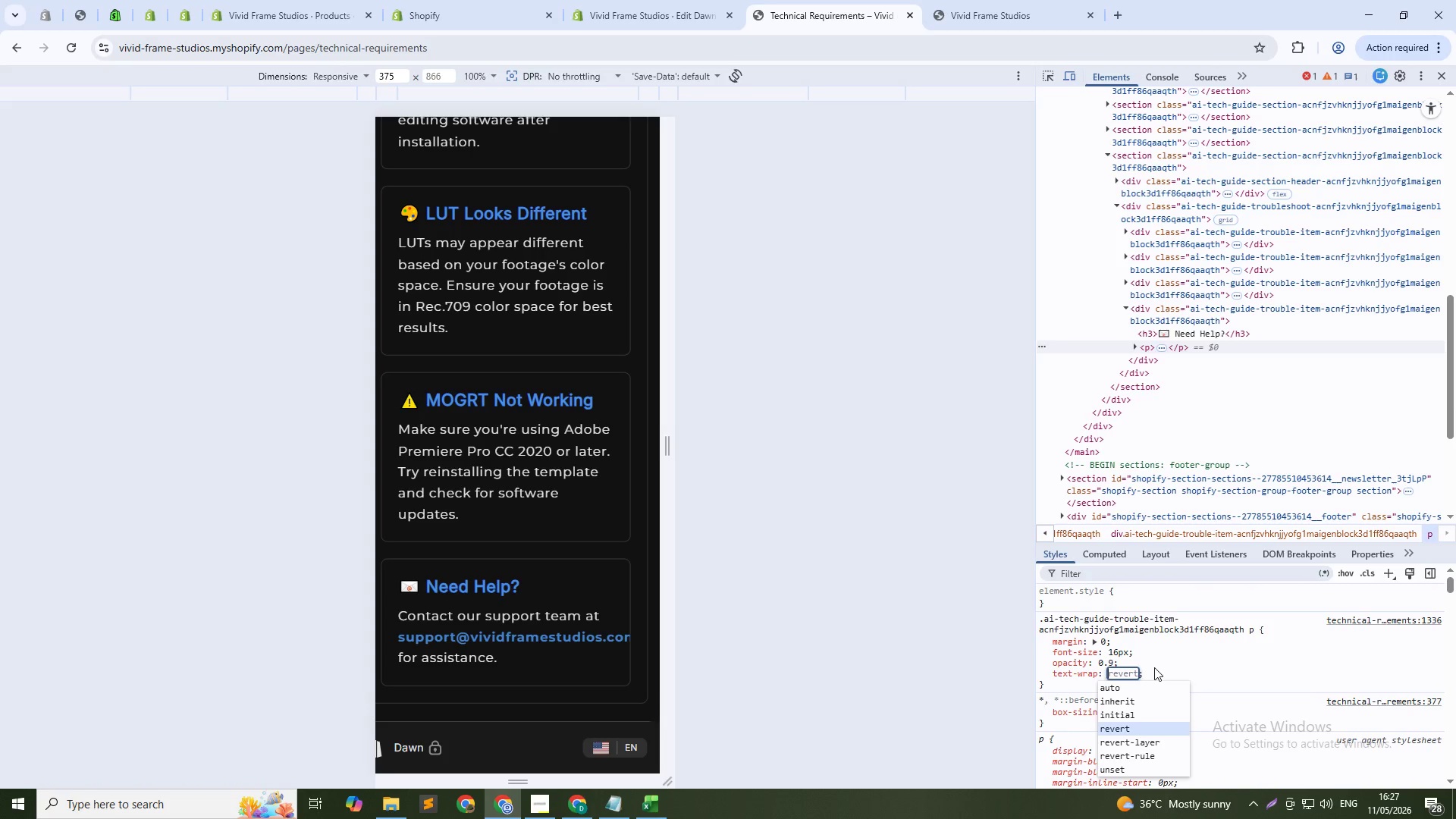 
key(ArrowDown)
 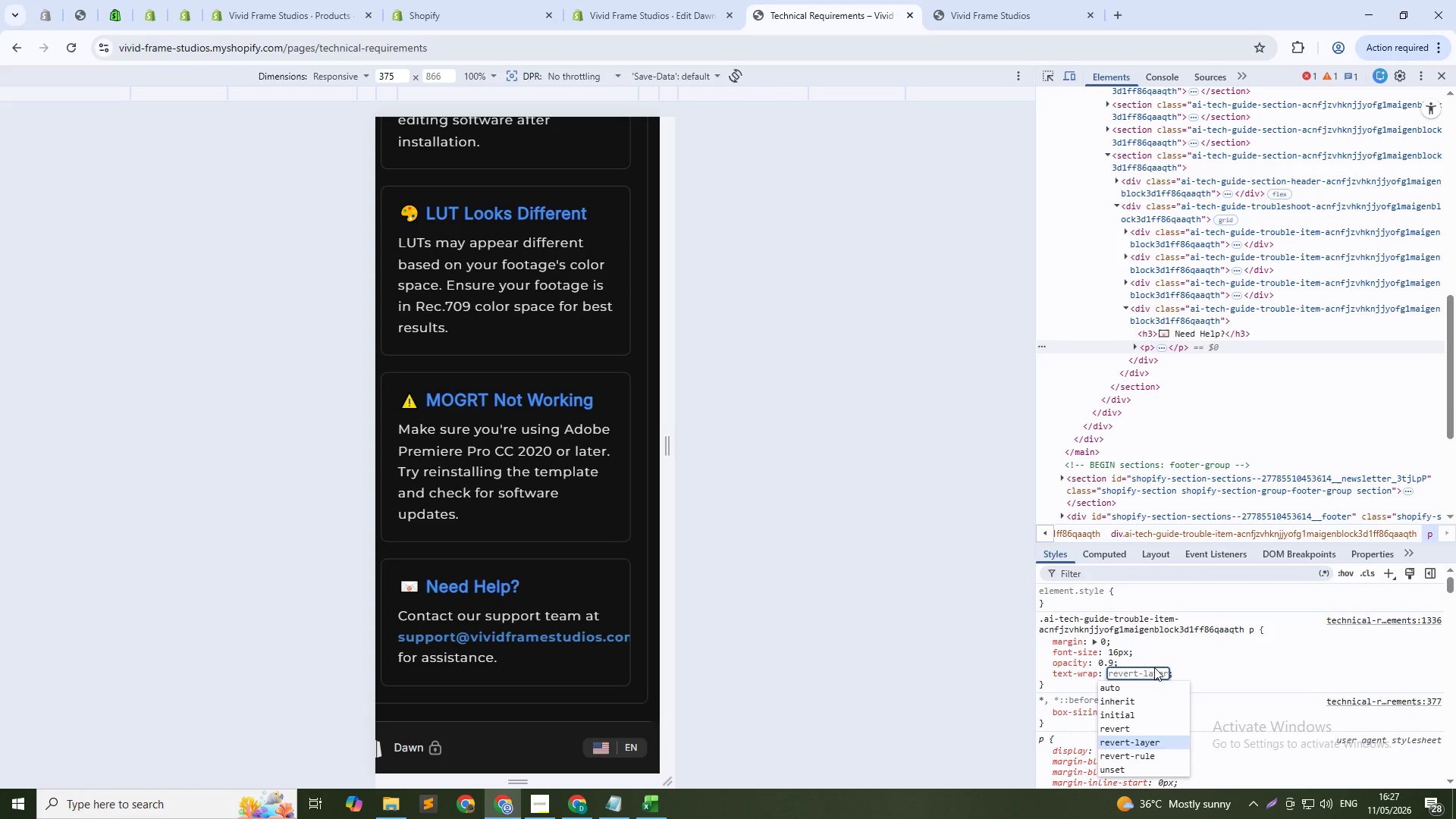 
key(ArrowDown)
 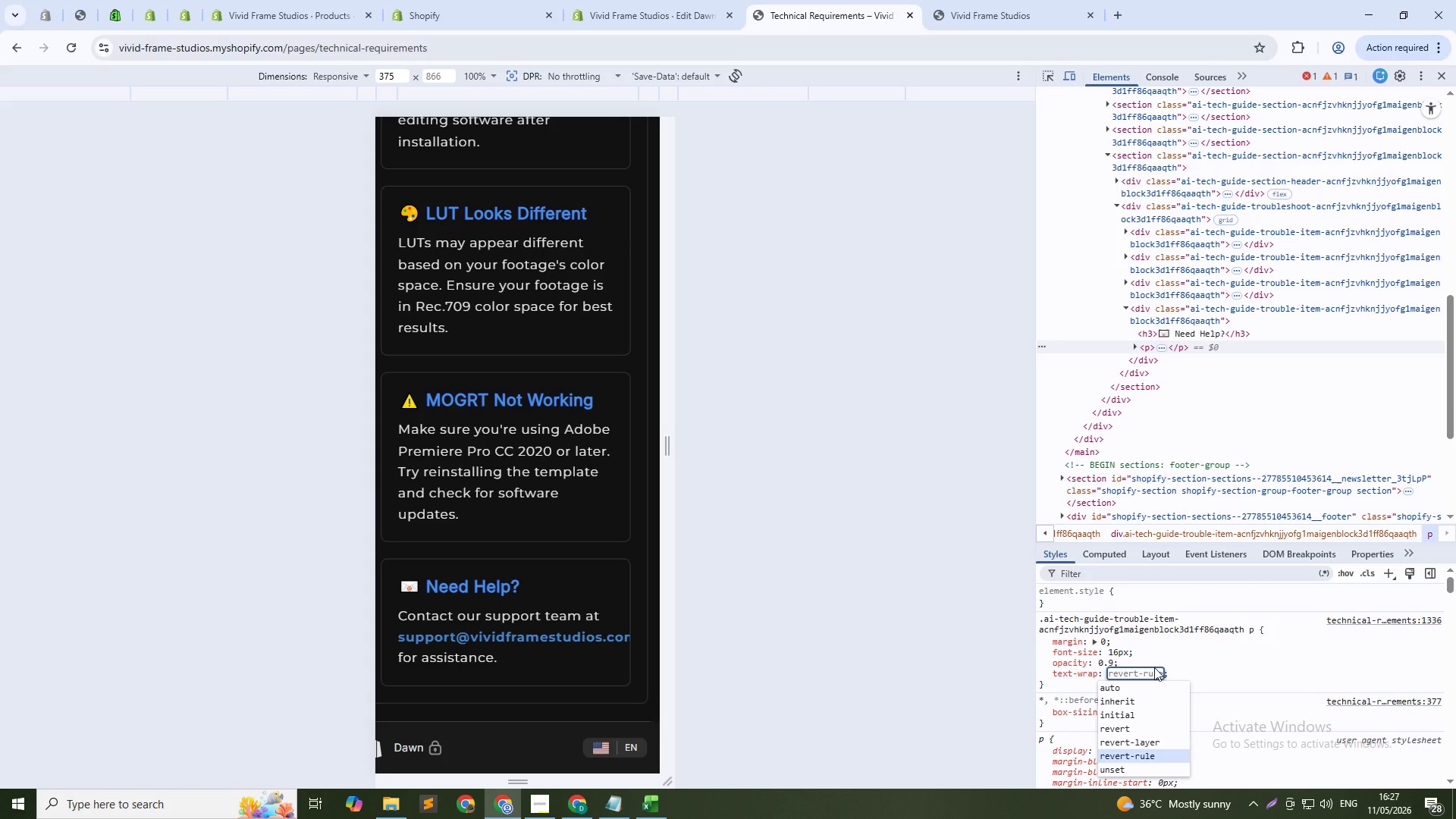 
key(ArrowDown)
 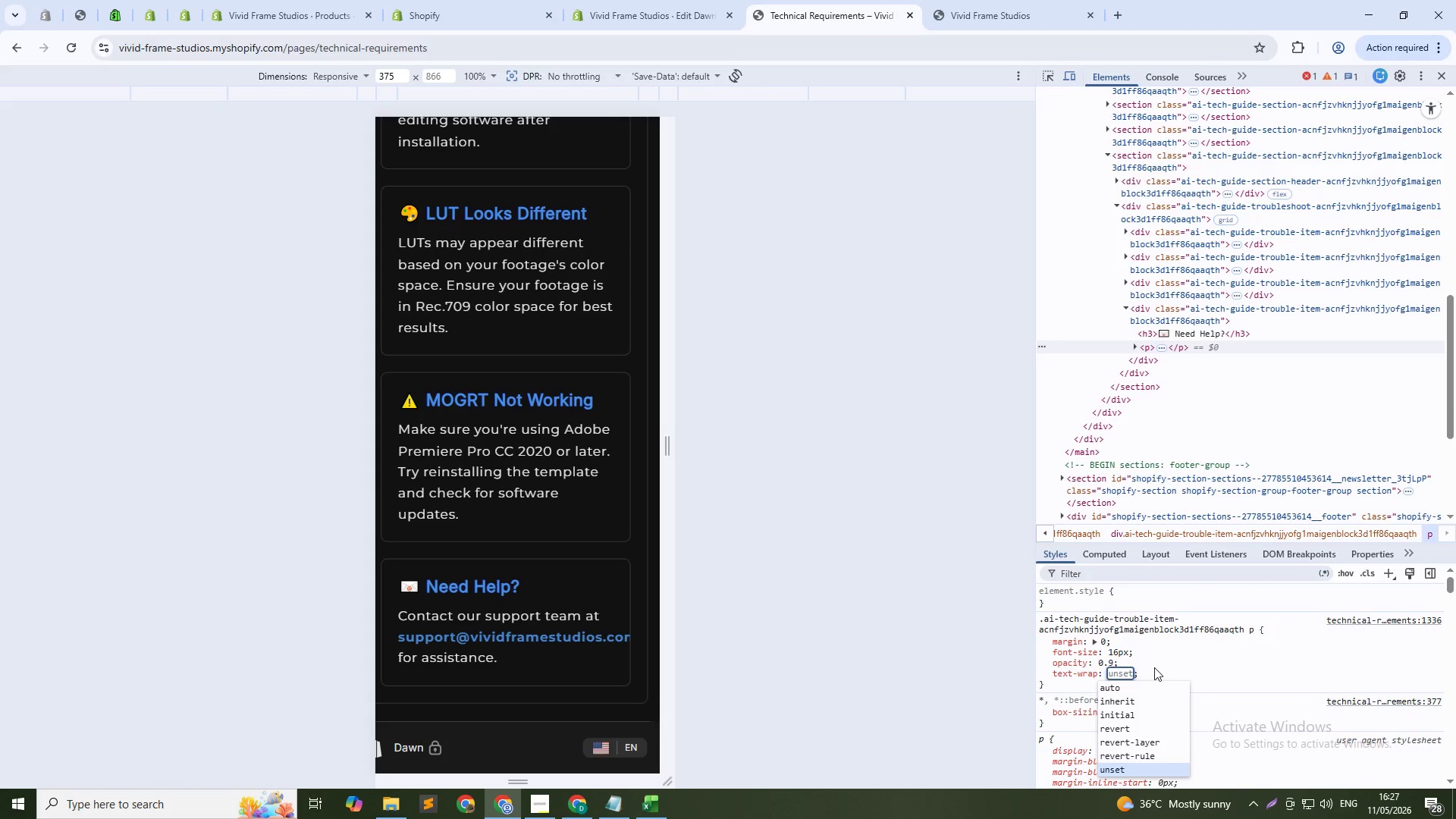 
key(ArrowDown)
 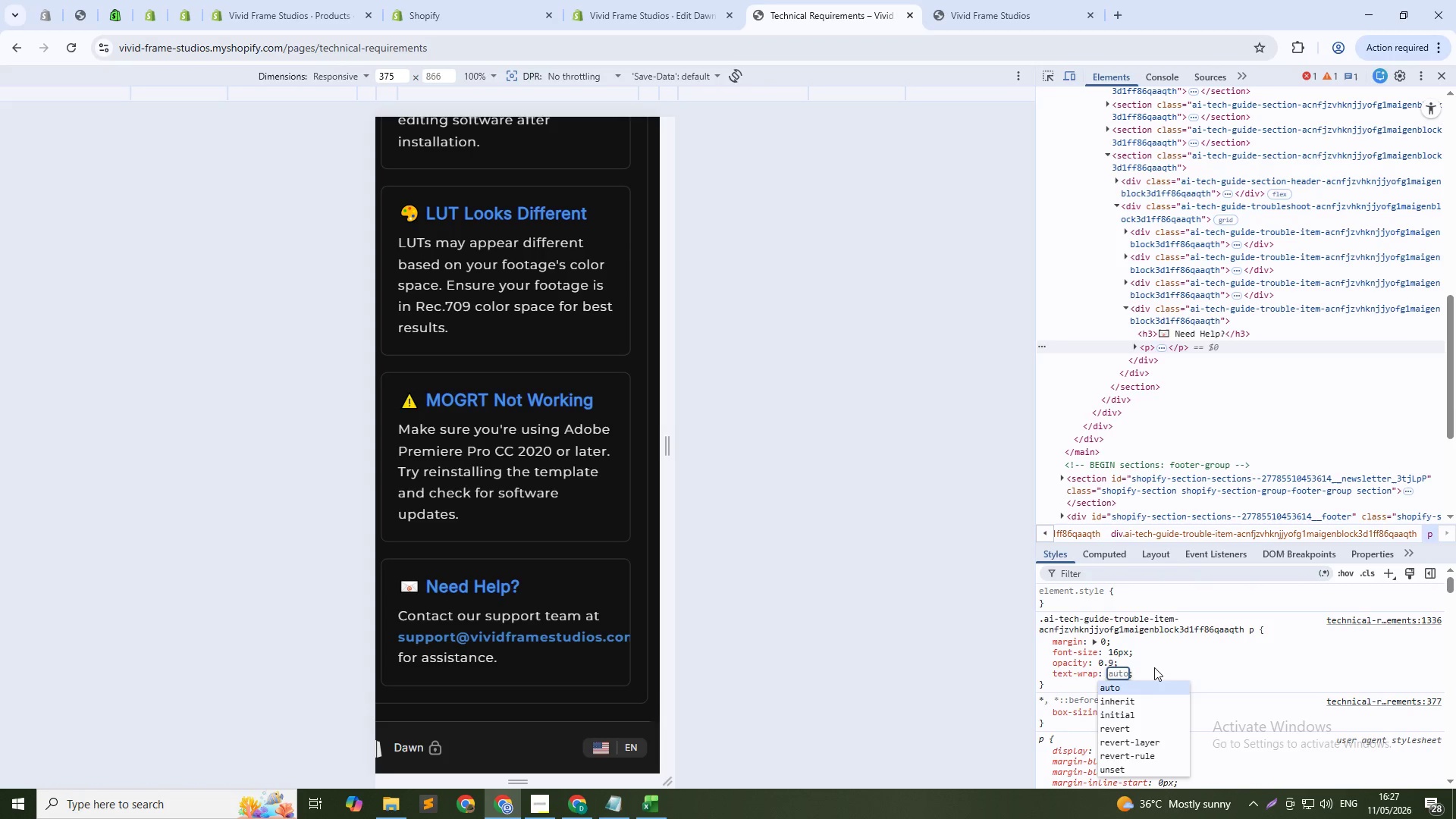 
key(ArrowDown)
 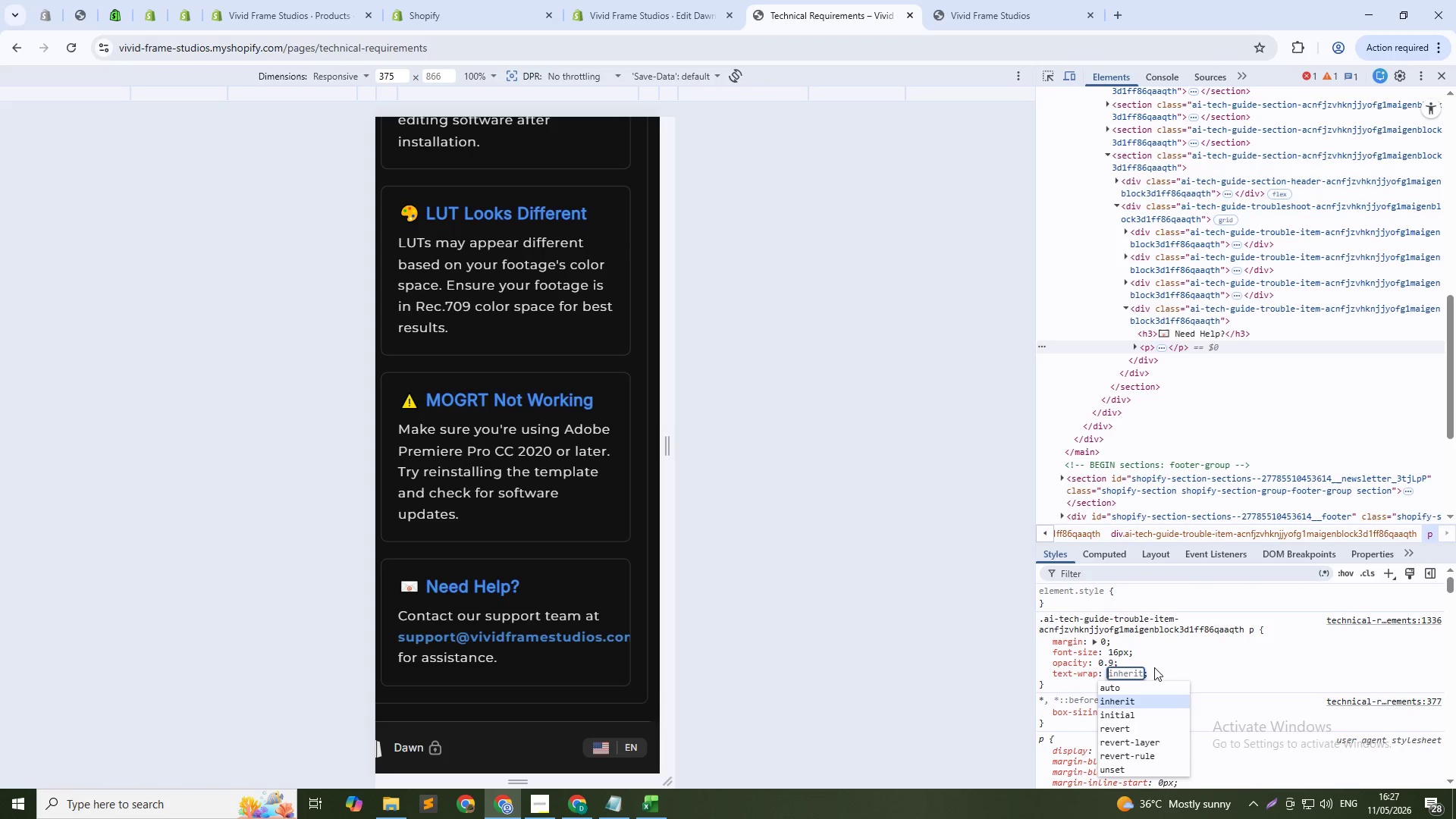 
key(ArrowDown)
 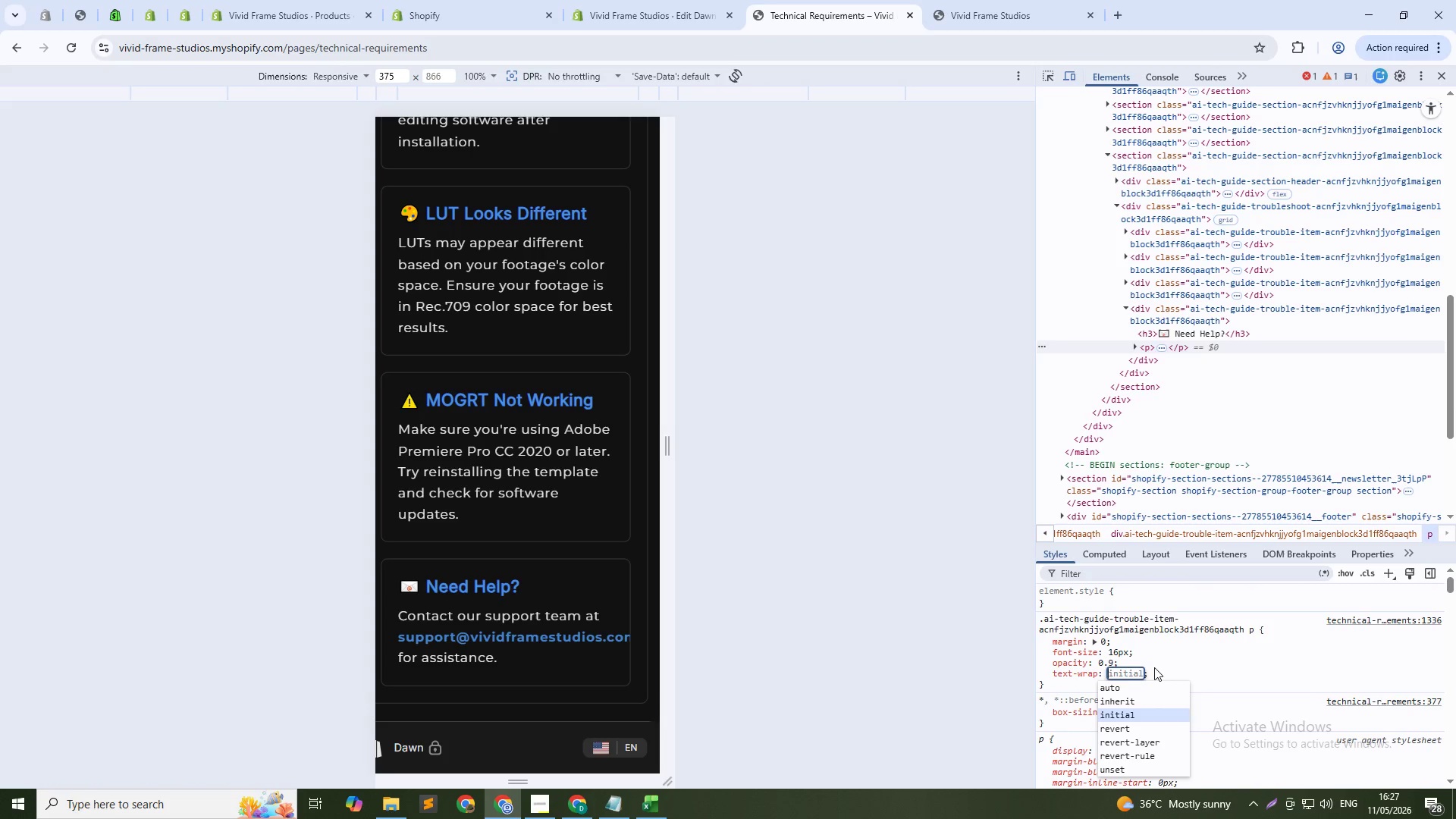 
key(ArrowDown)
 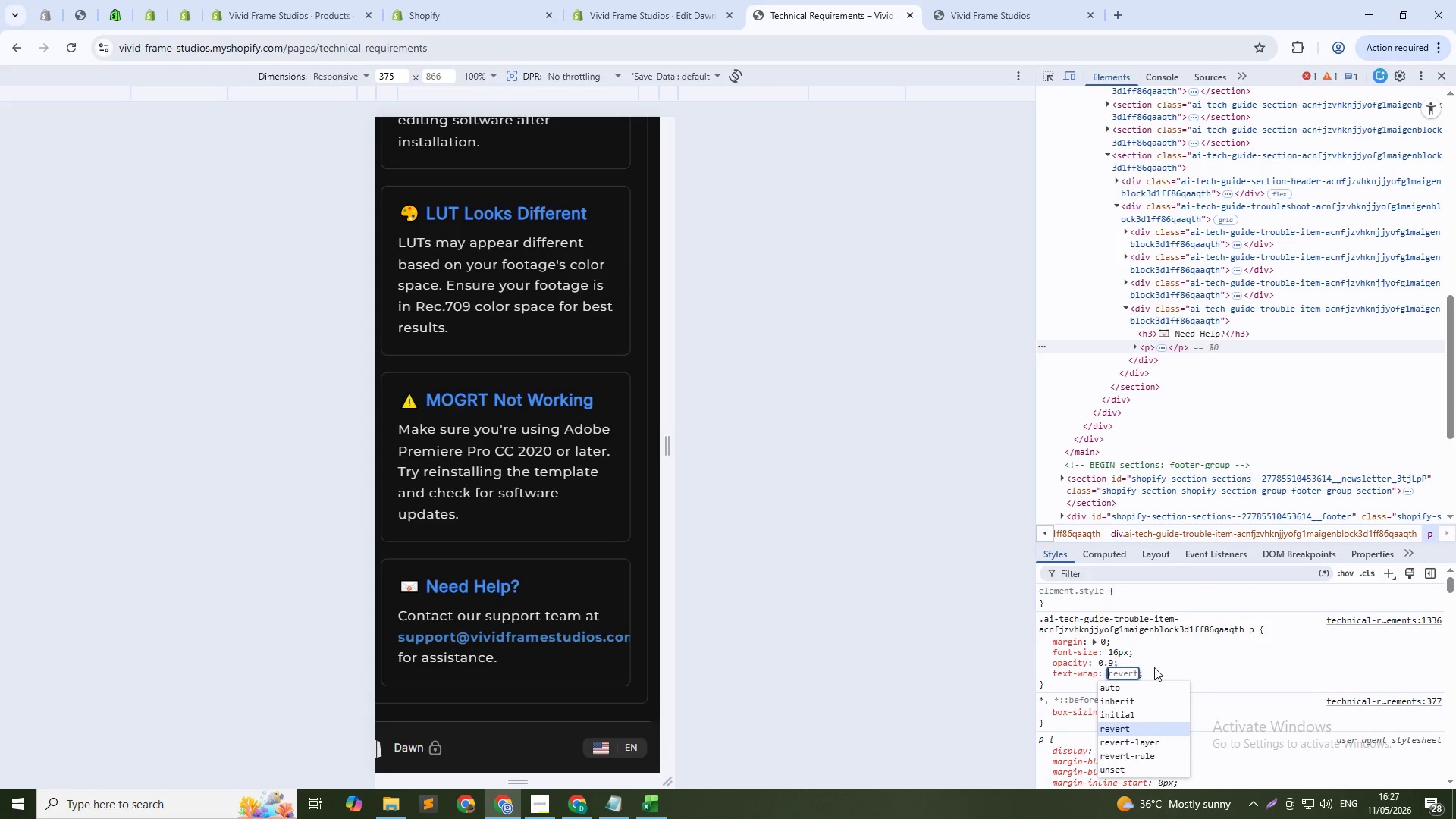 
key(ArrowDown)
 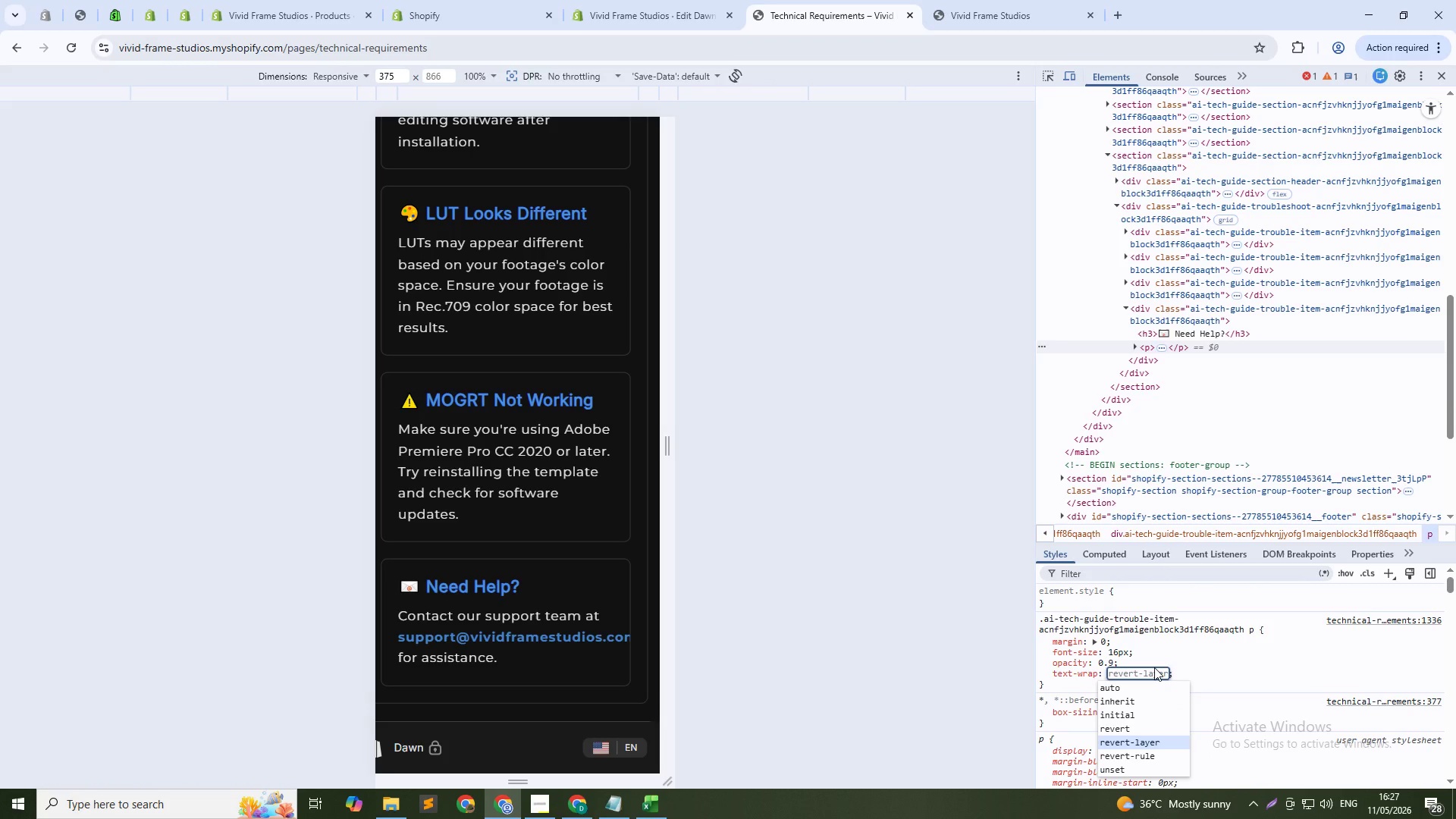 
type(wrap)
 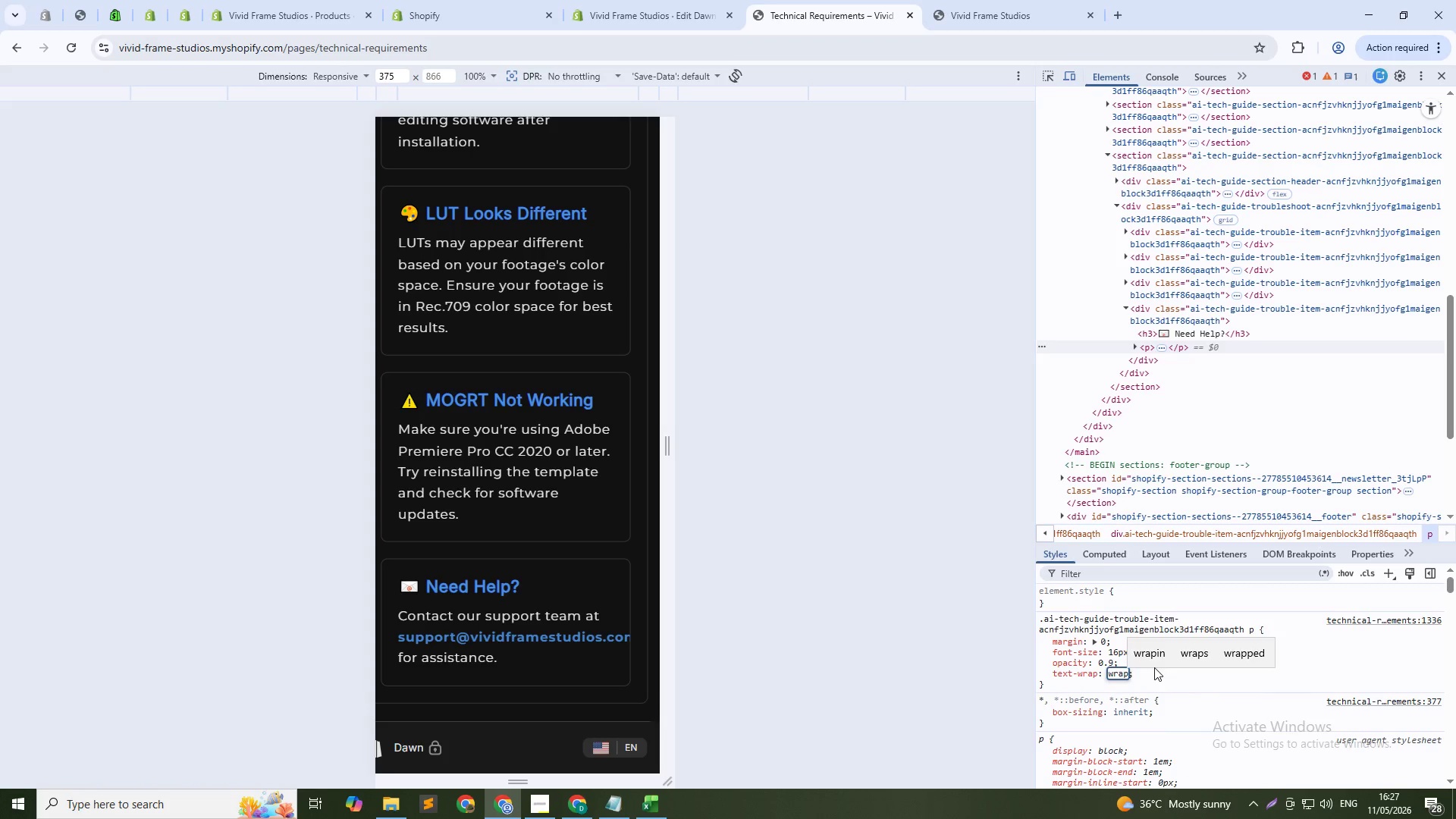 
key(Enter)
 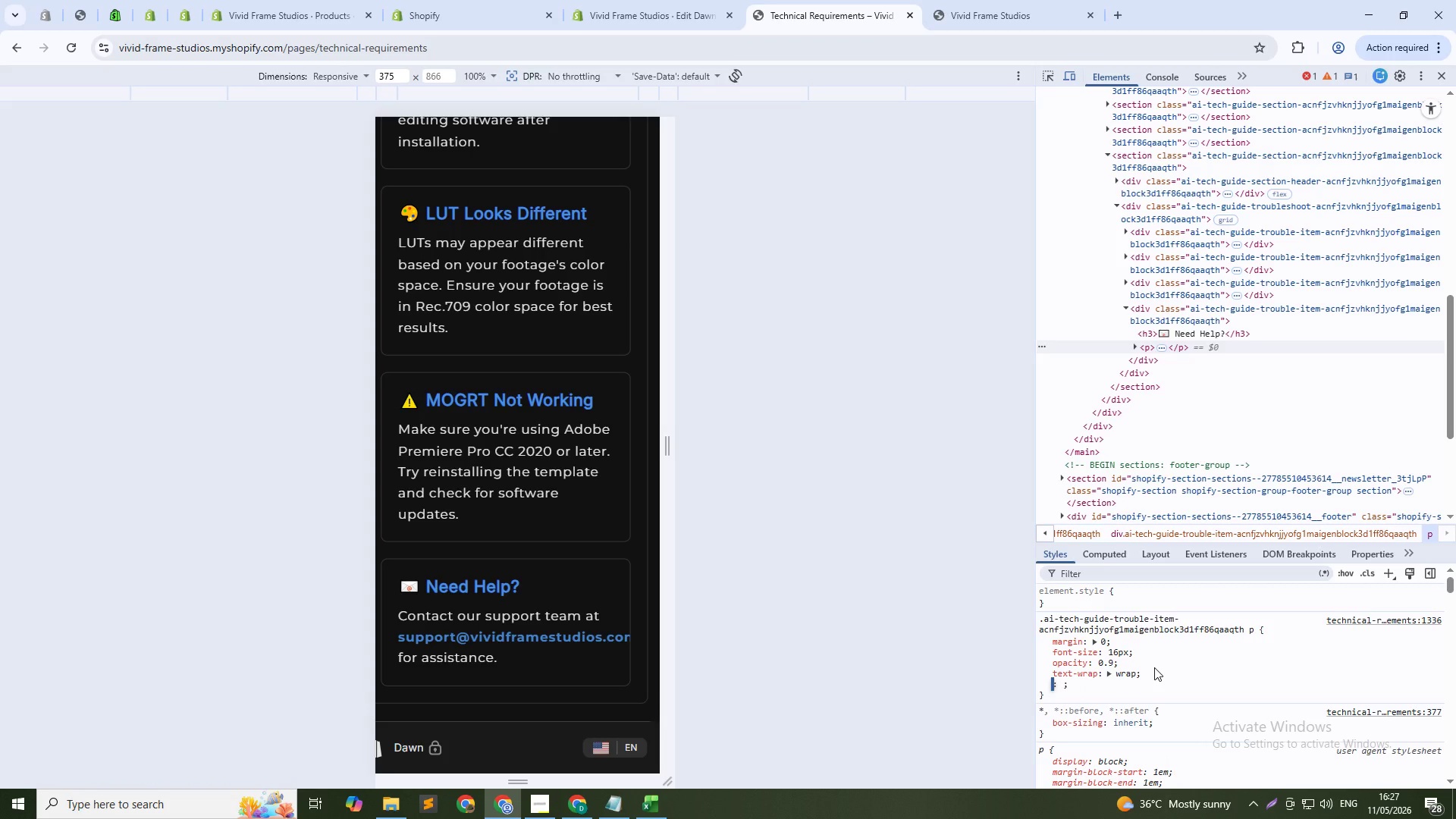 
type(text-w)
 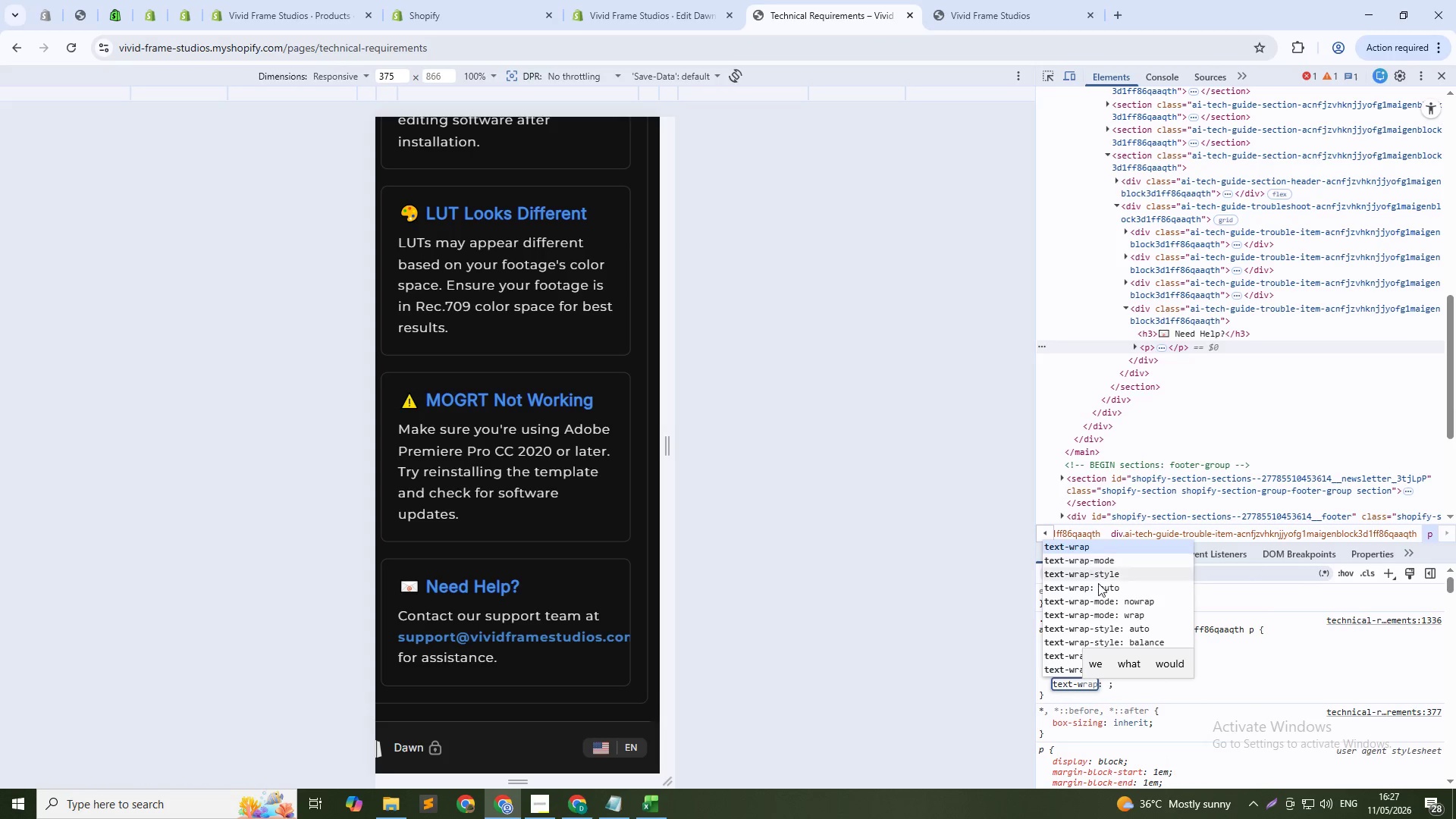 
key(ArrowDown)
 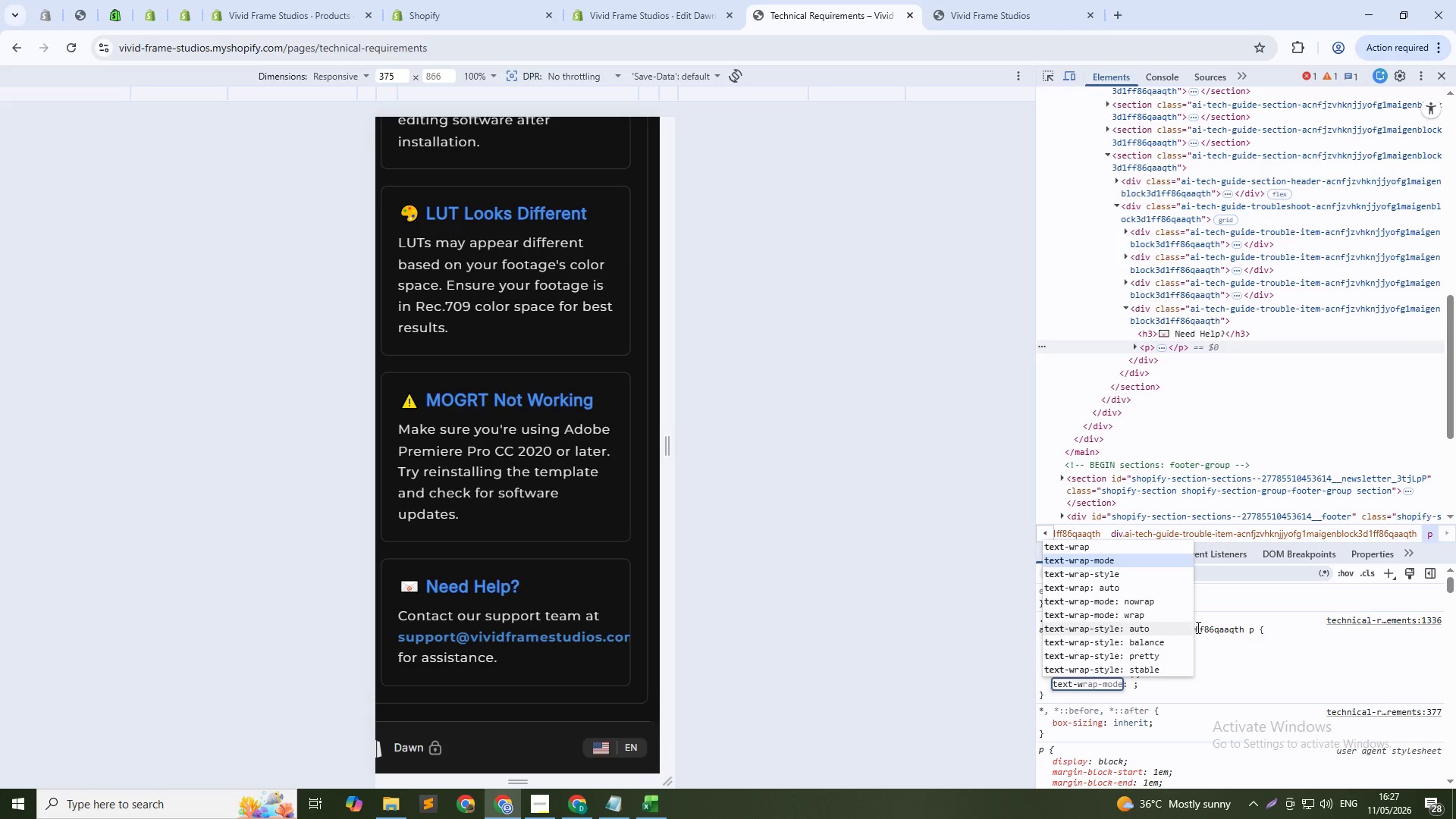 
key(ArrowDown)
 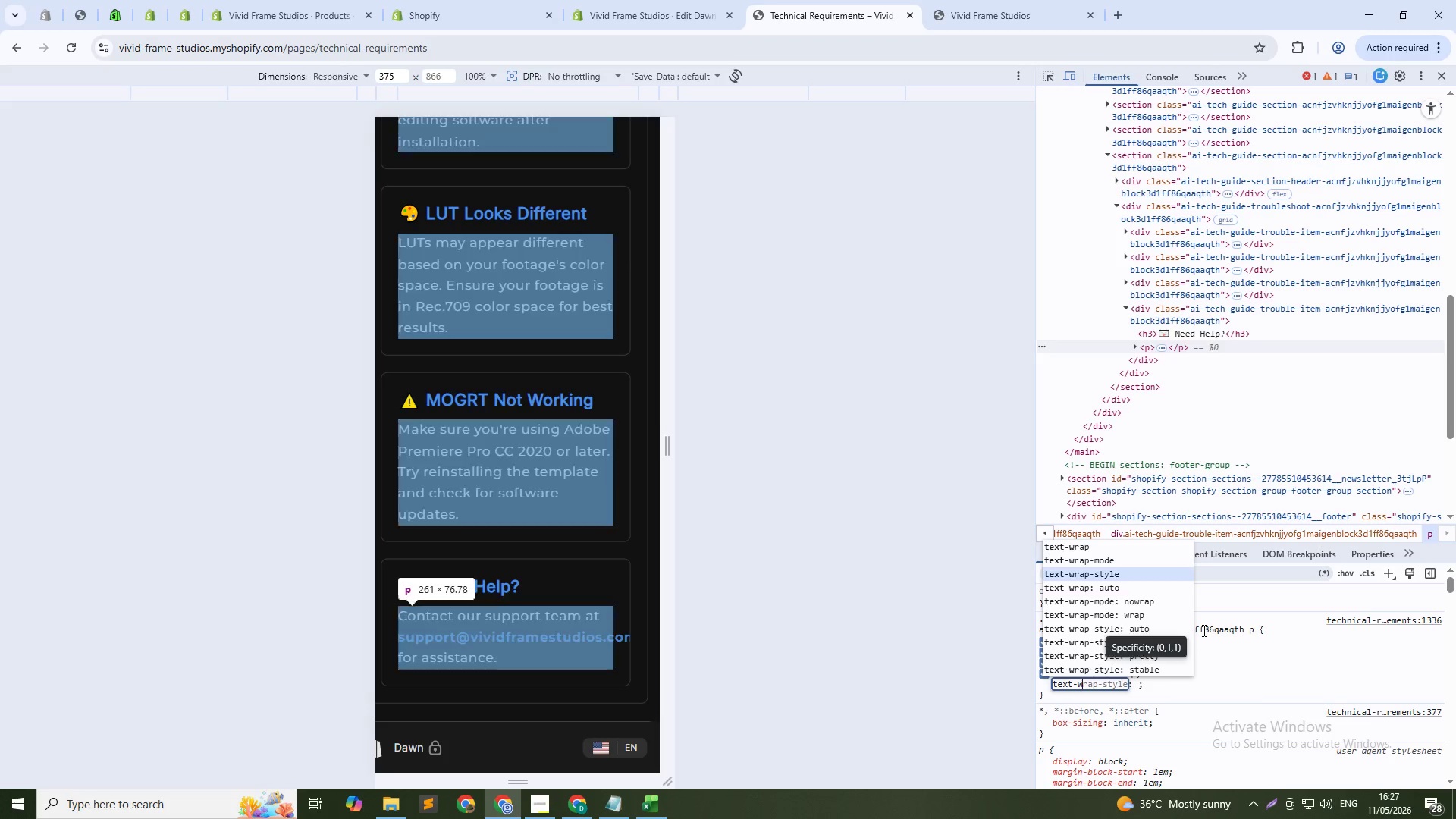 
key(ArrowDown)
 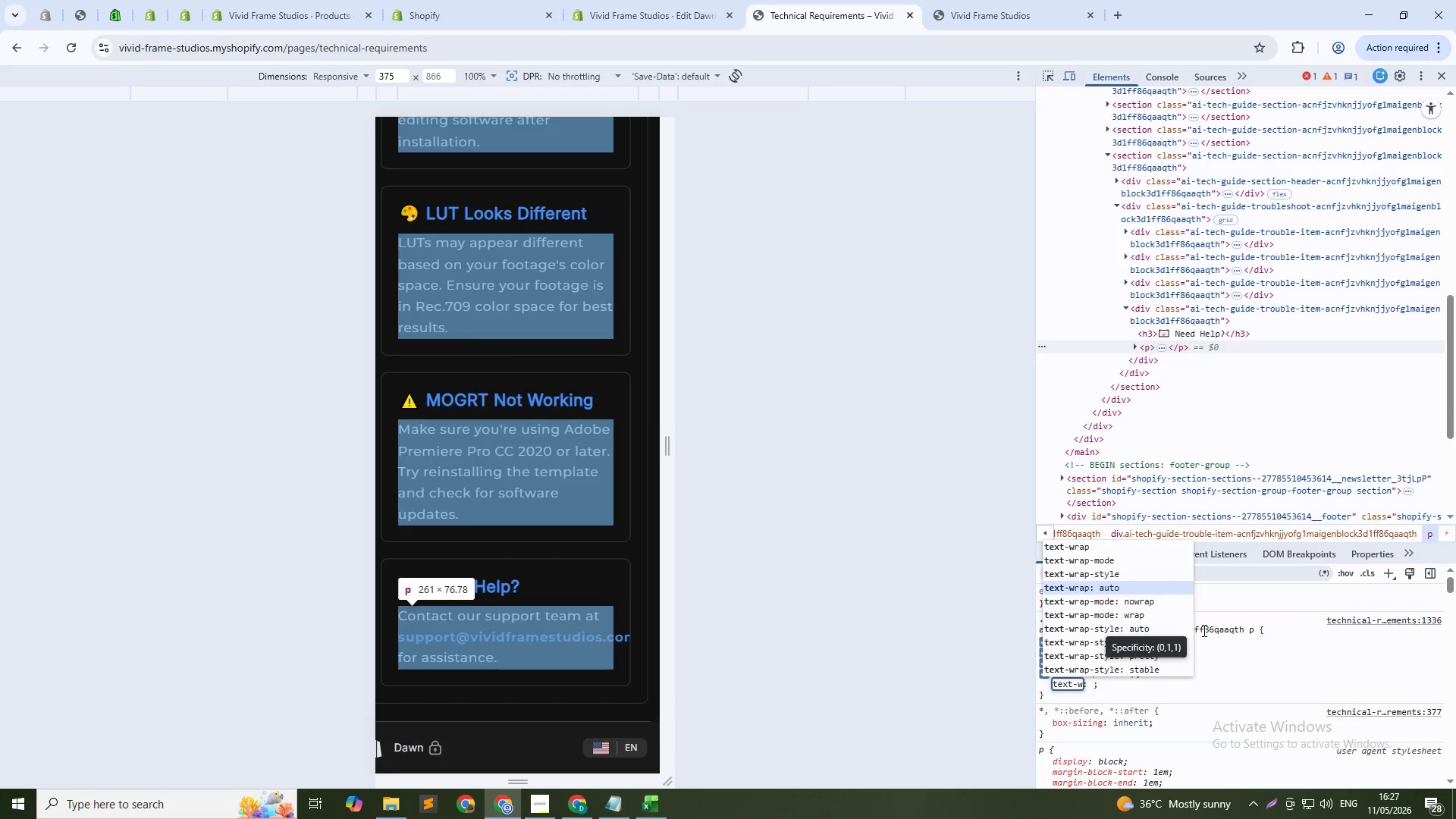 
key(ArrowDown)
 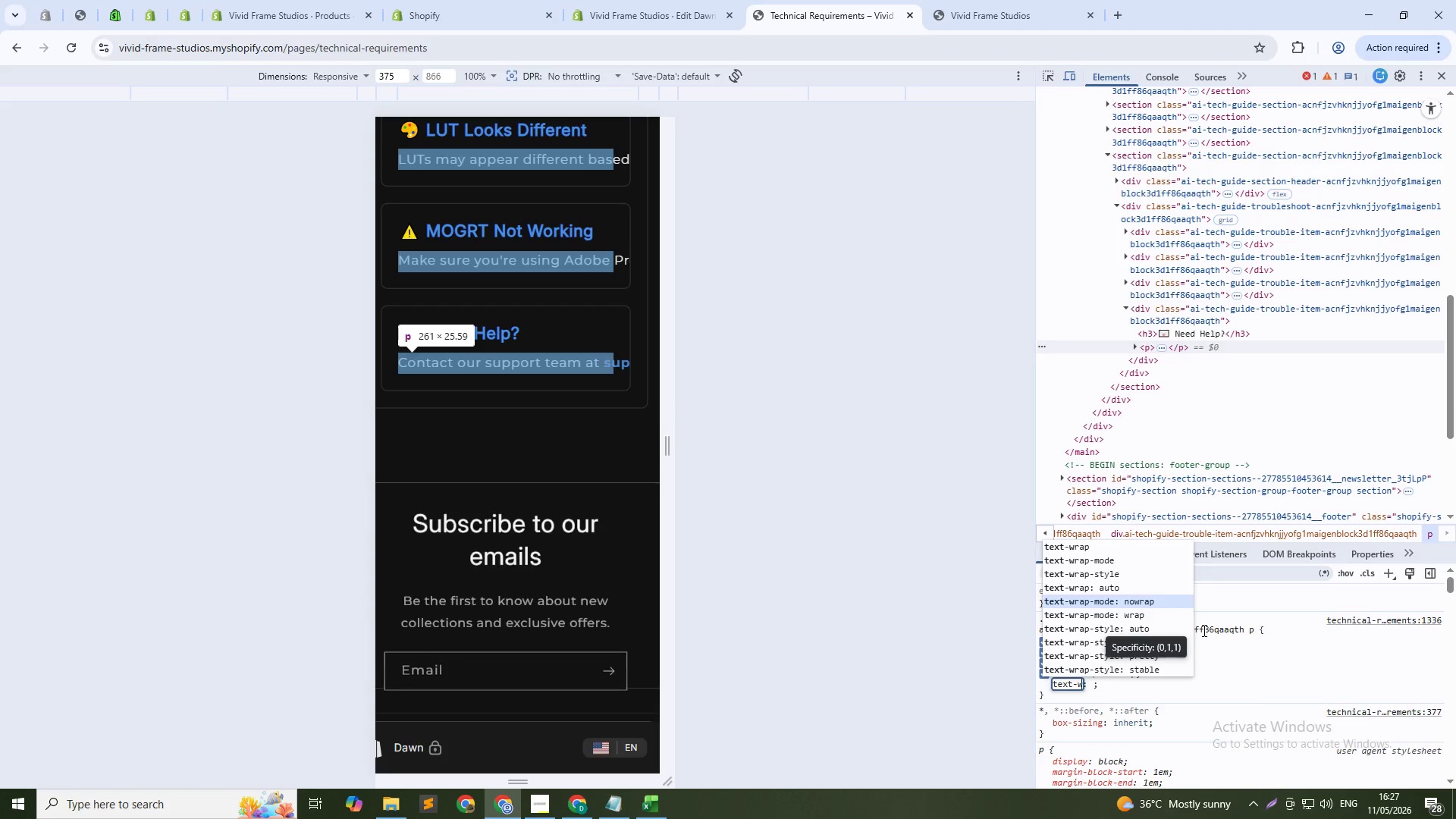 
key(ArrowDown)
 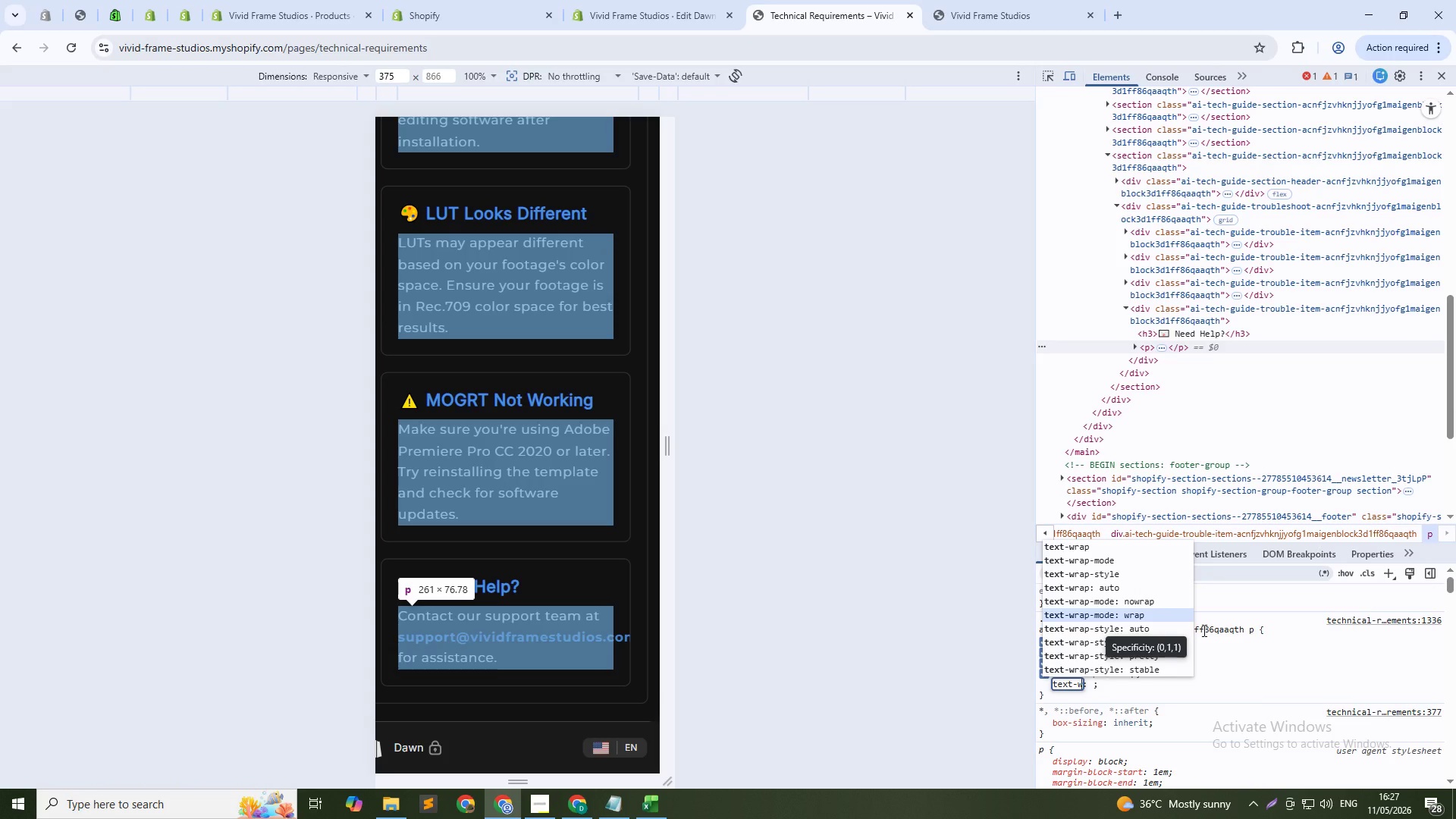 
key(ArrowUp)
 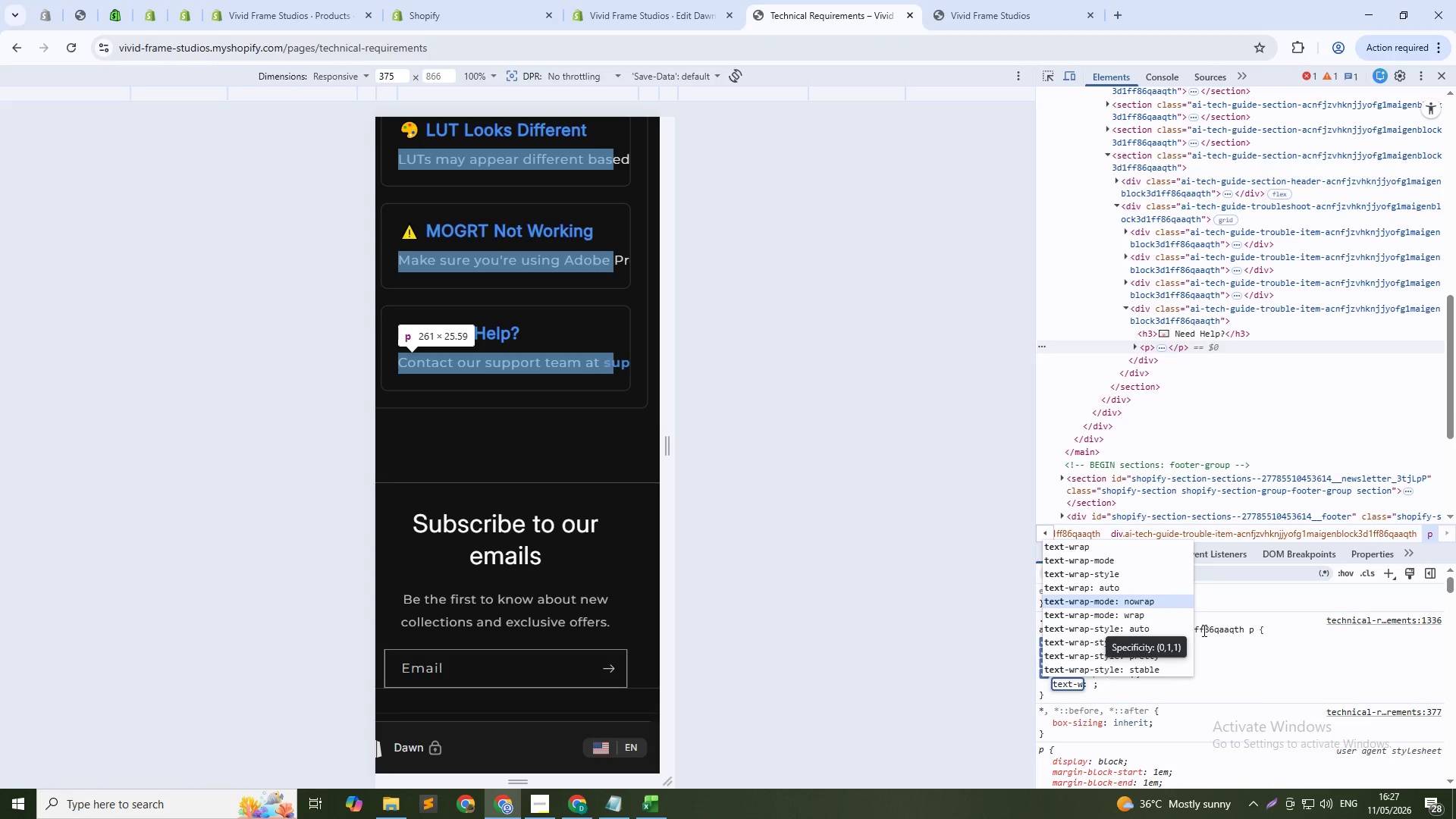 
key(ArrowDown)
 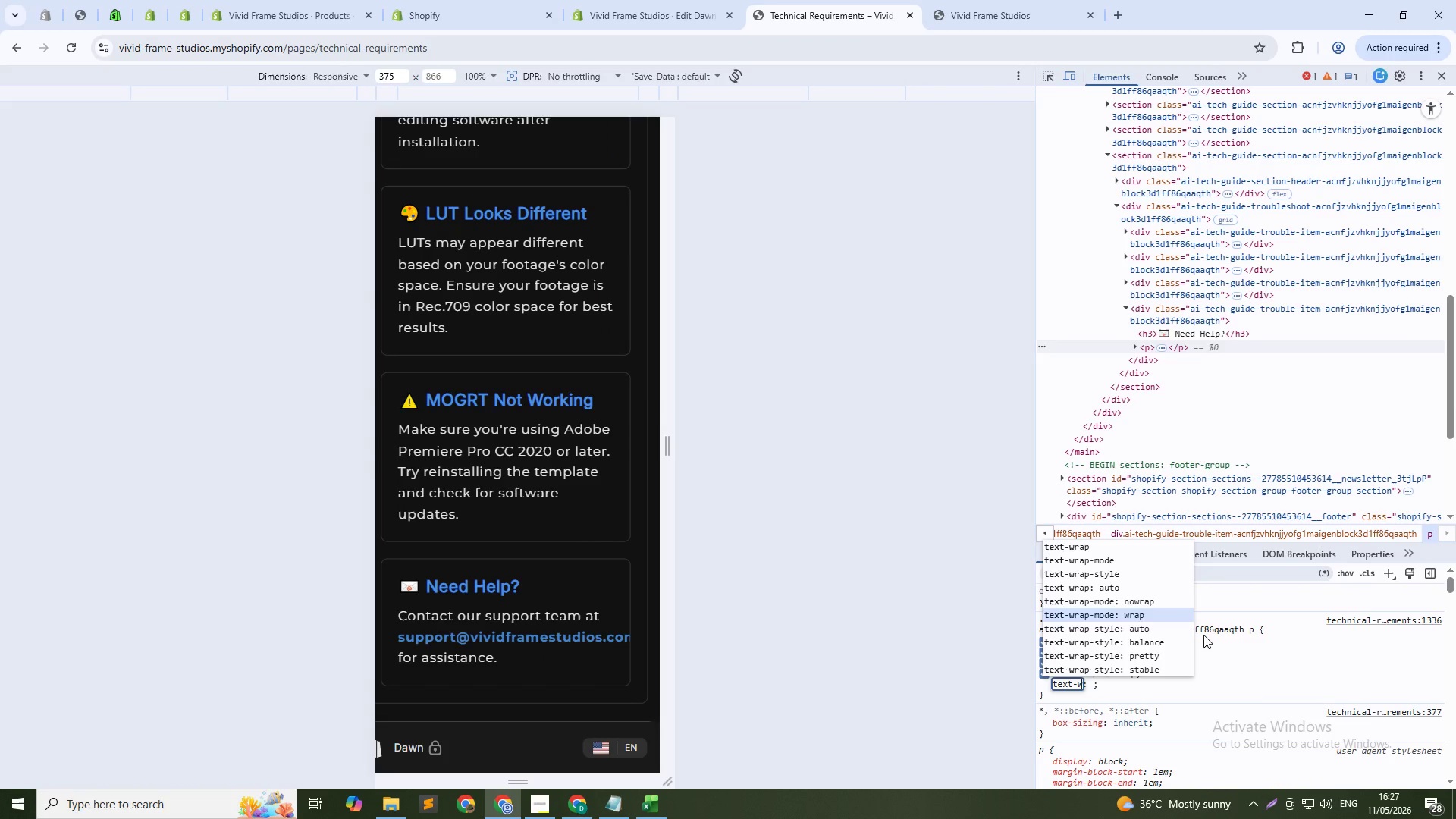 
key(ArrowDown)
 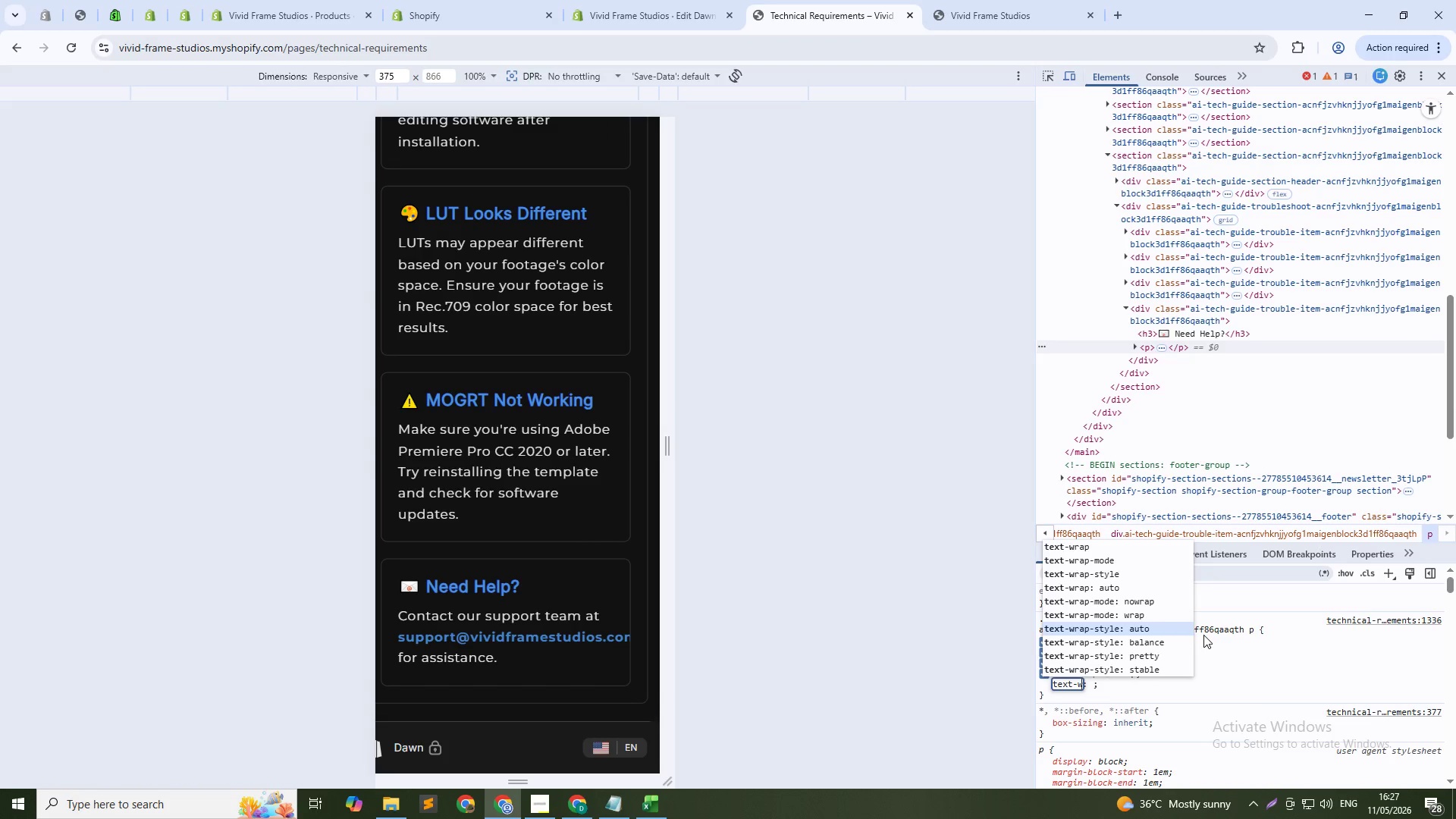 
key(ArrowDown)
 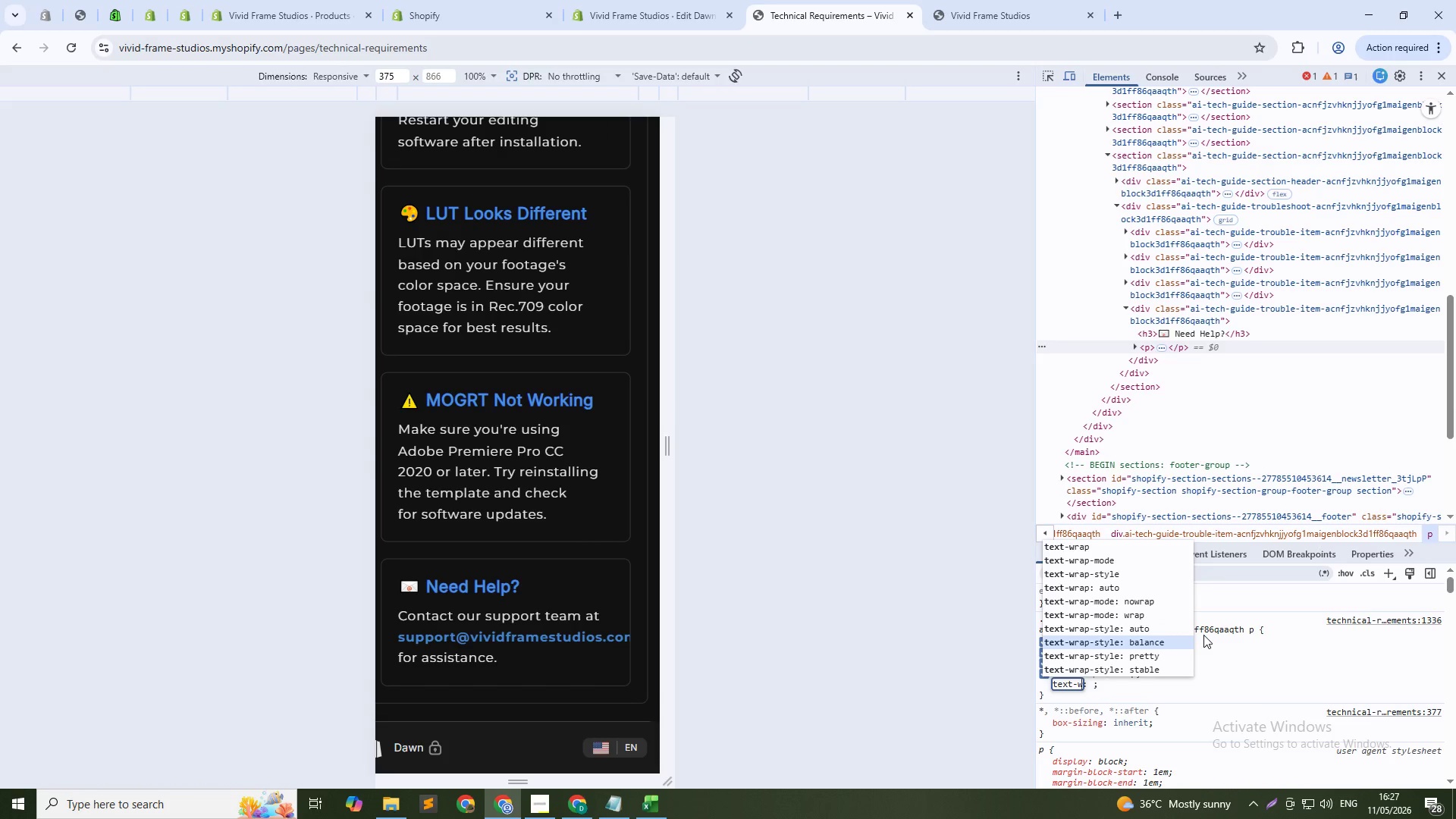 
key(ArrowUp)
 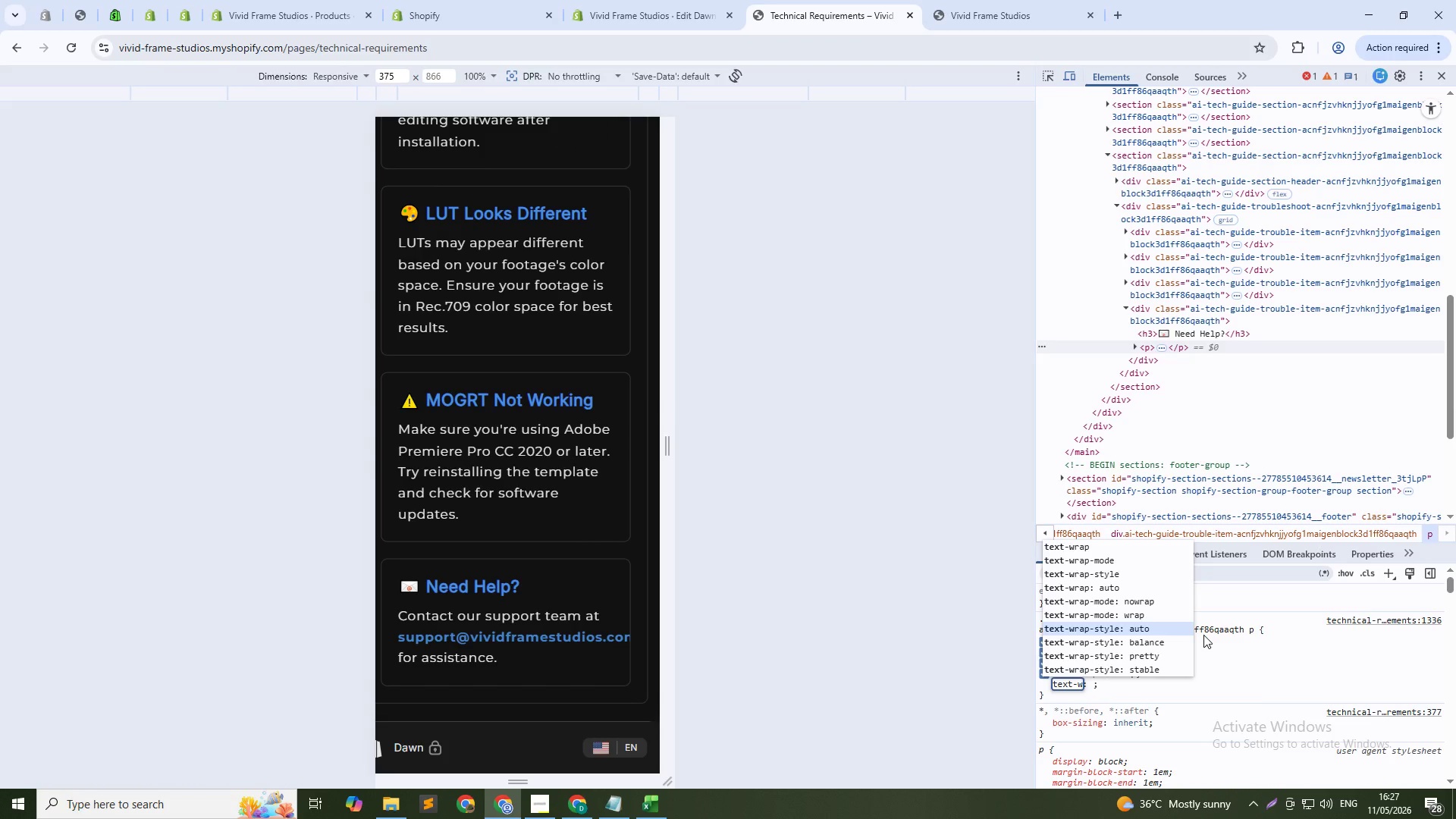 
key(ArrowDown)
 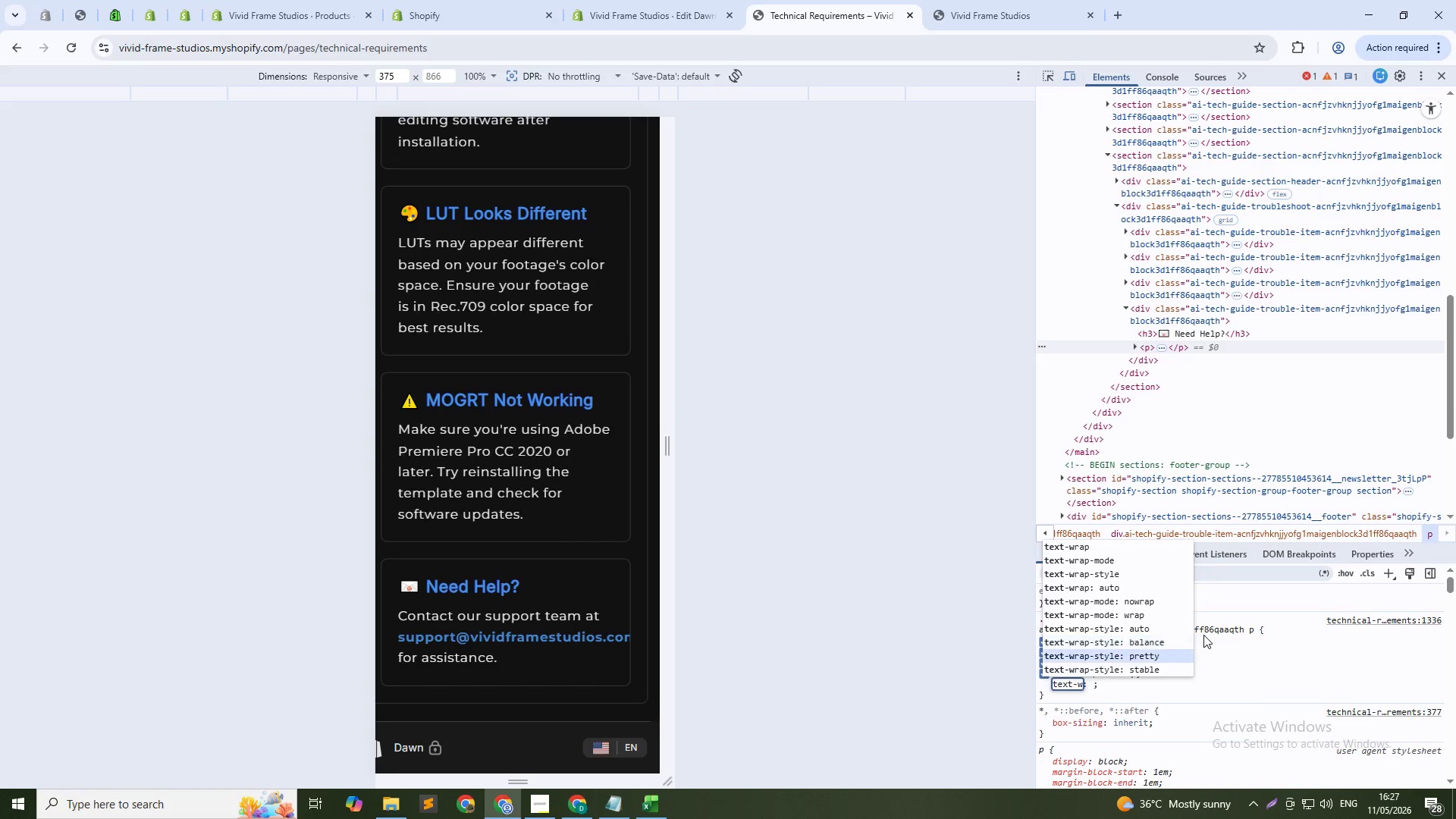 
key(ArrowDown)
 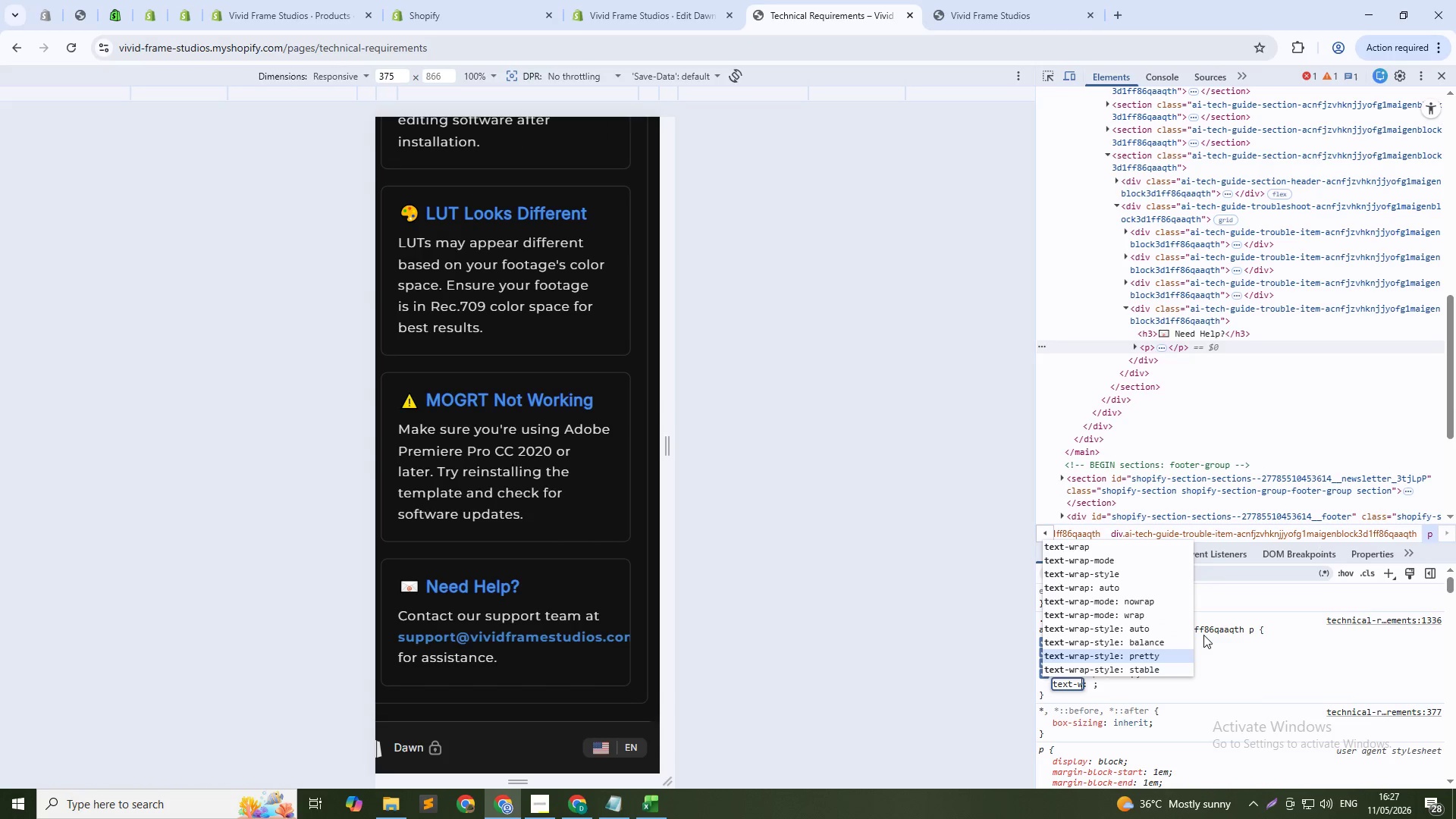 
key(ArrowDown)
 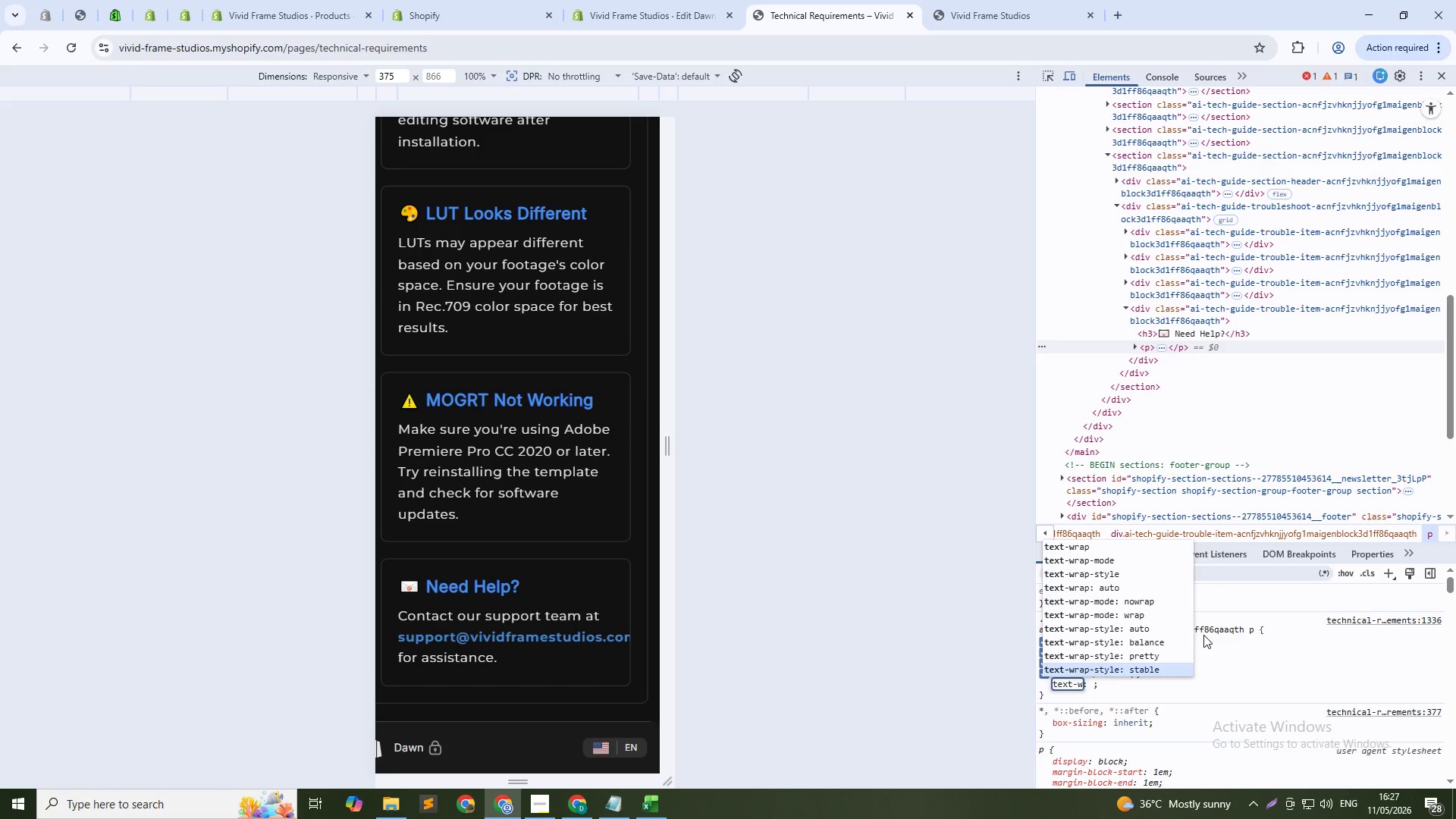 
key(ArrowDown)
 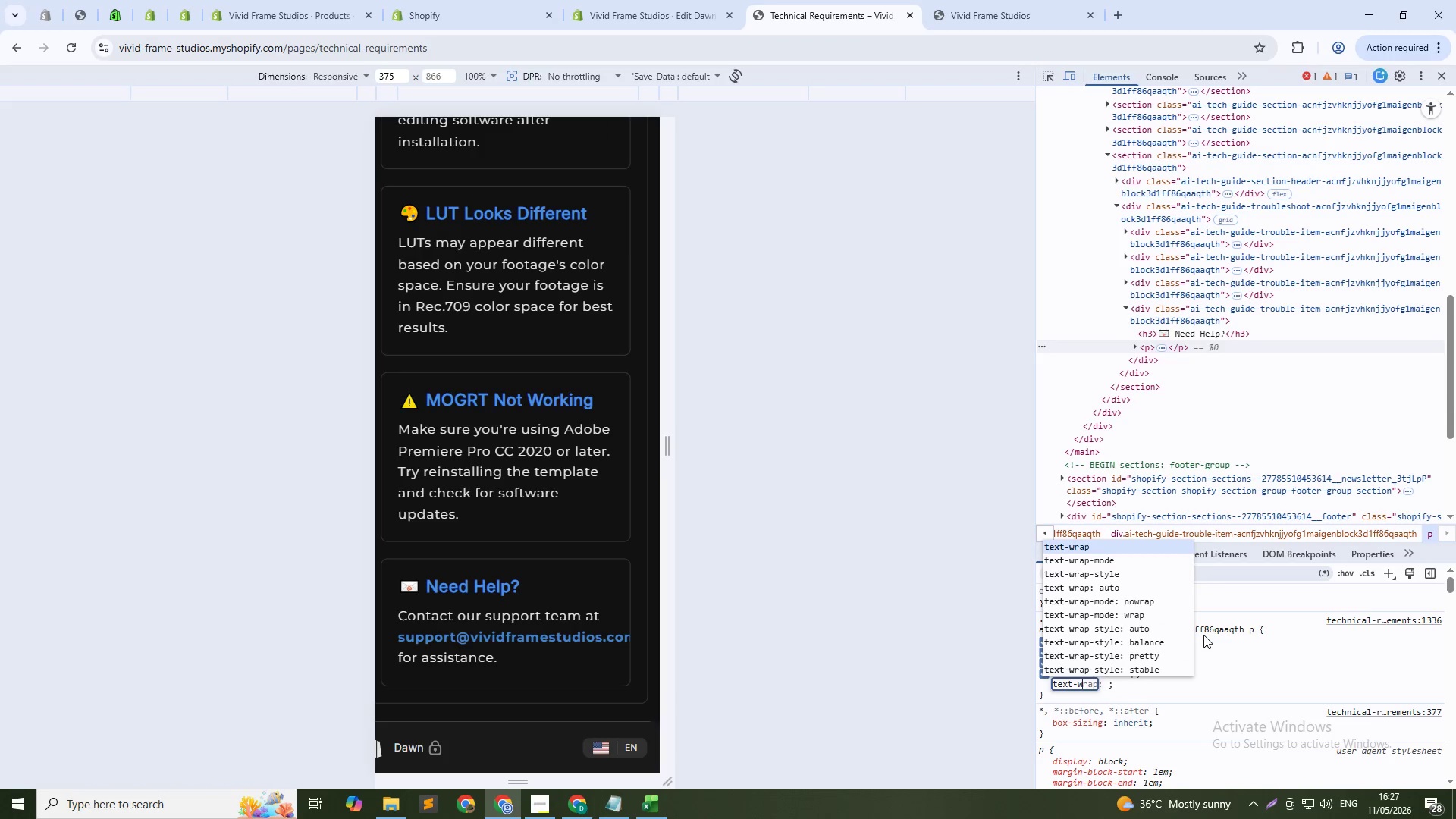 
key(ArrowDown)
 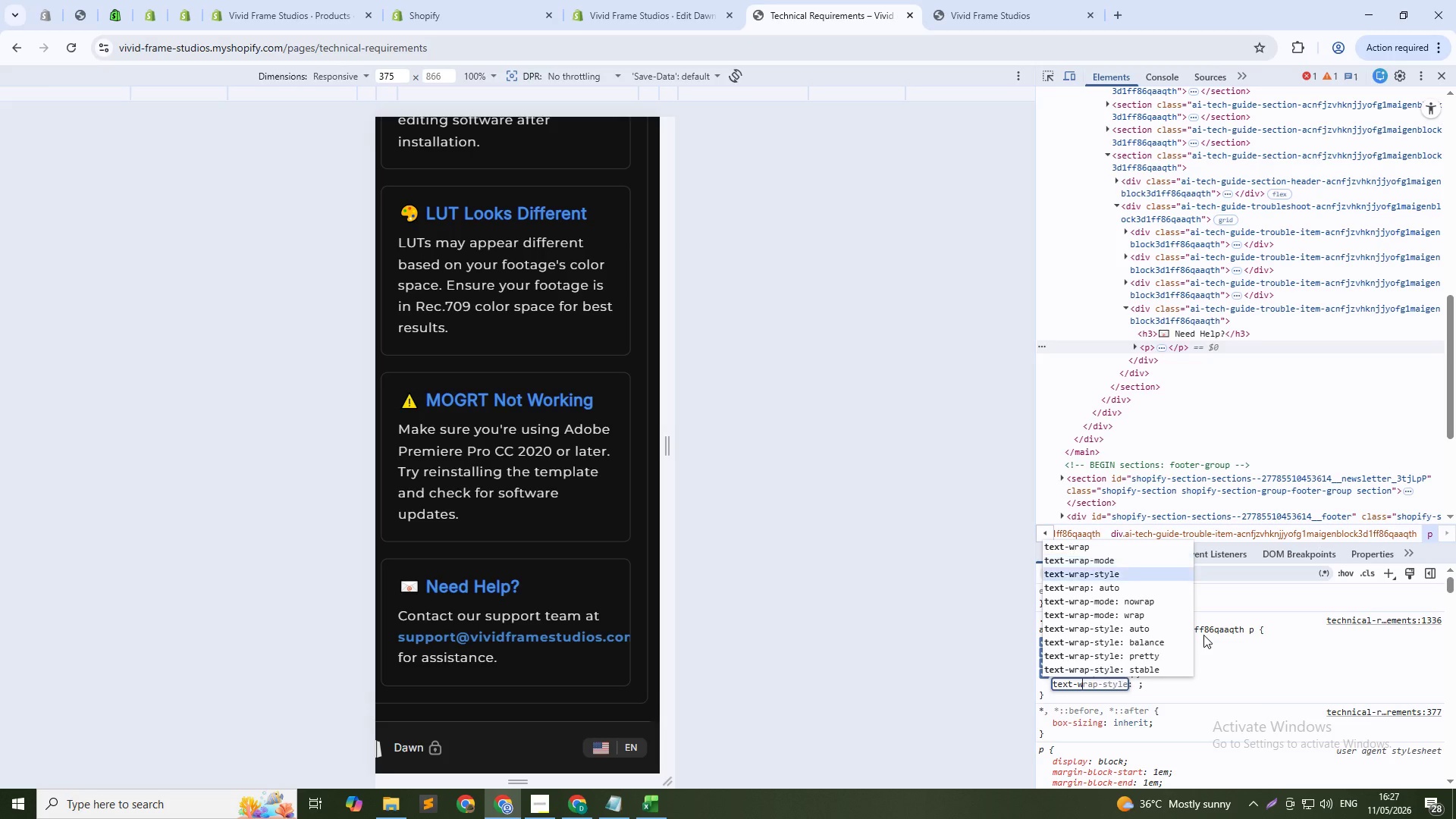 
key(ArrowDown)
 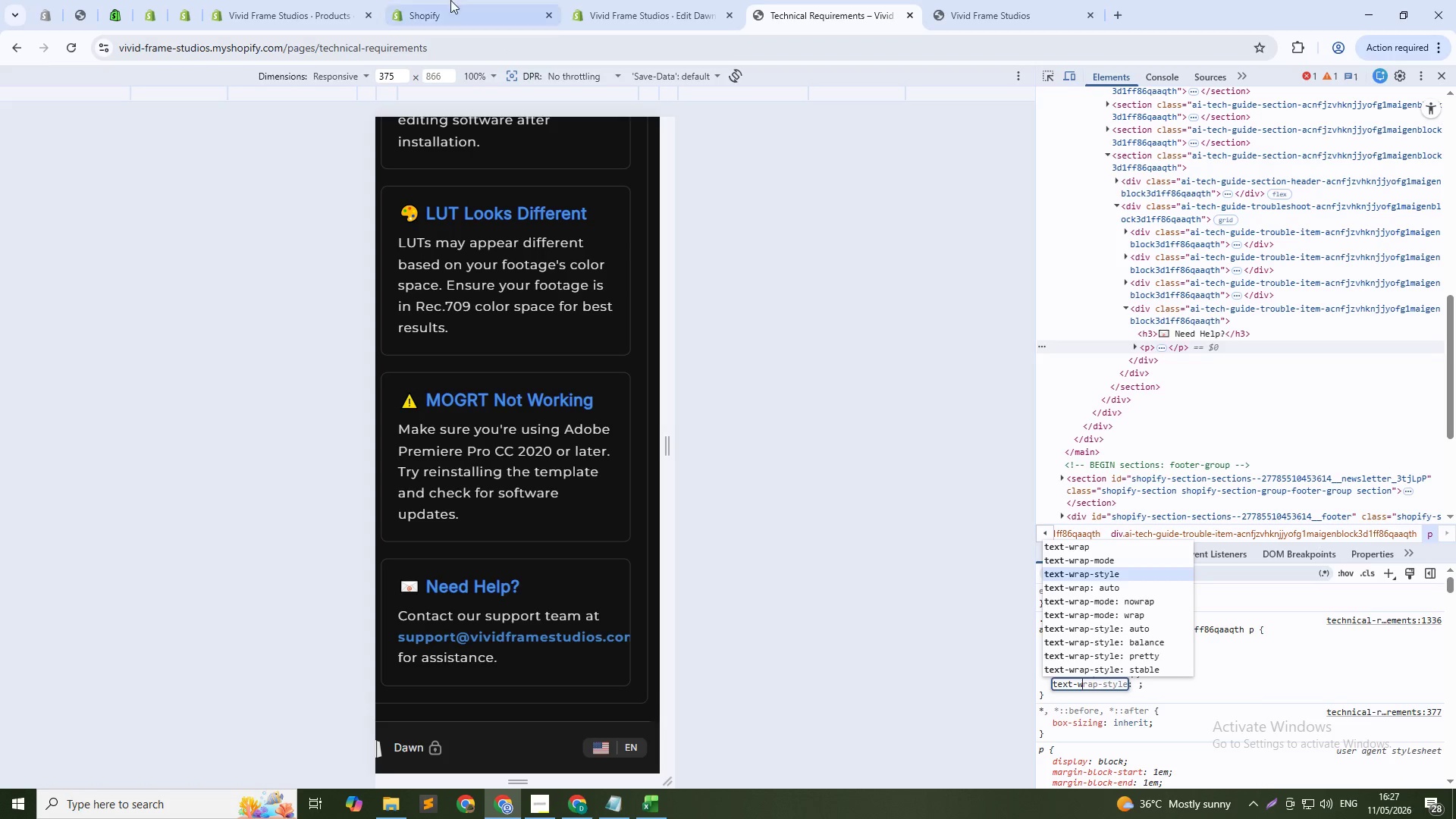 
left_click([562, 0])
 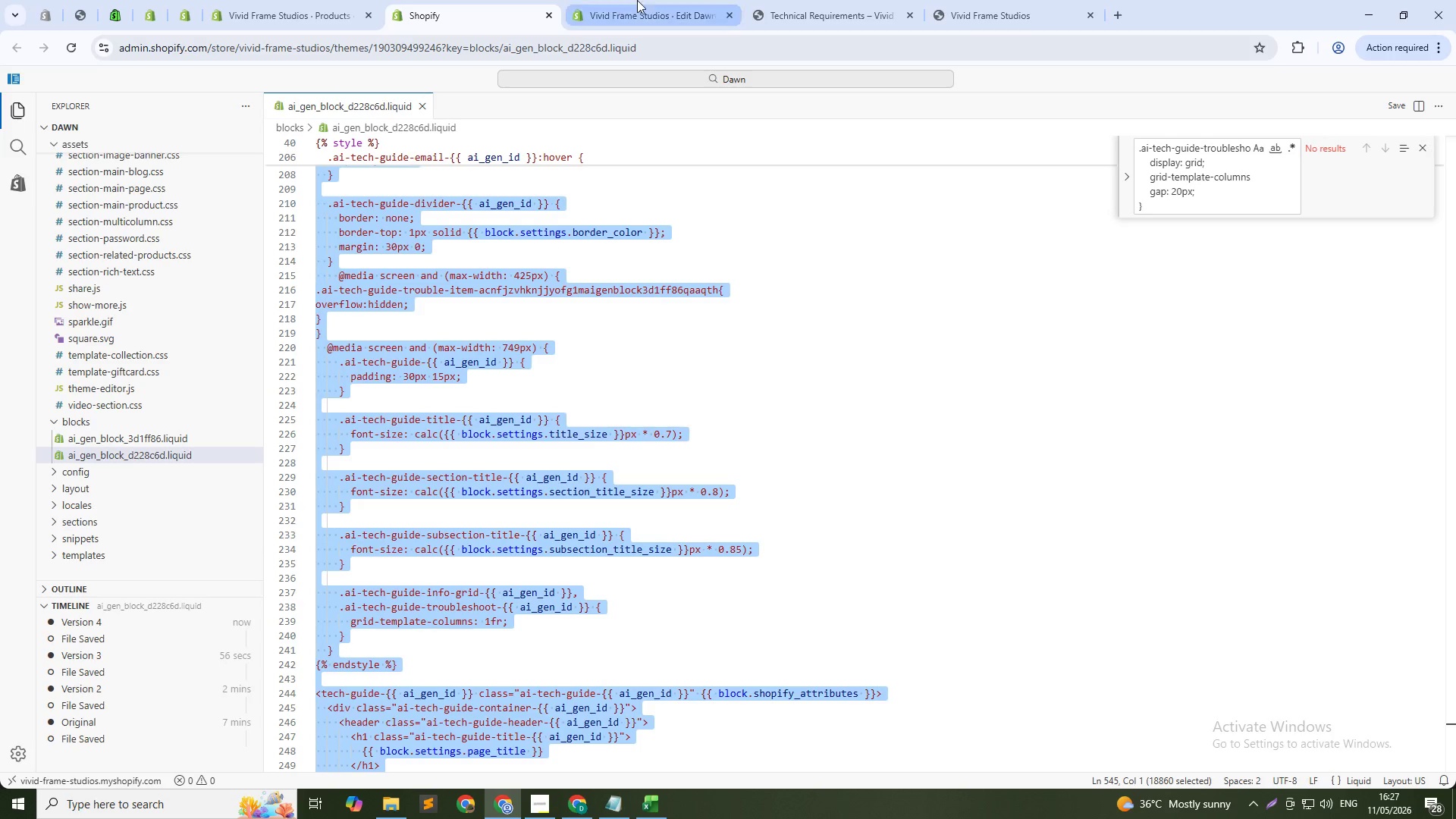 
left_click([637, 0])
 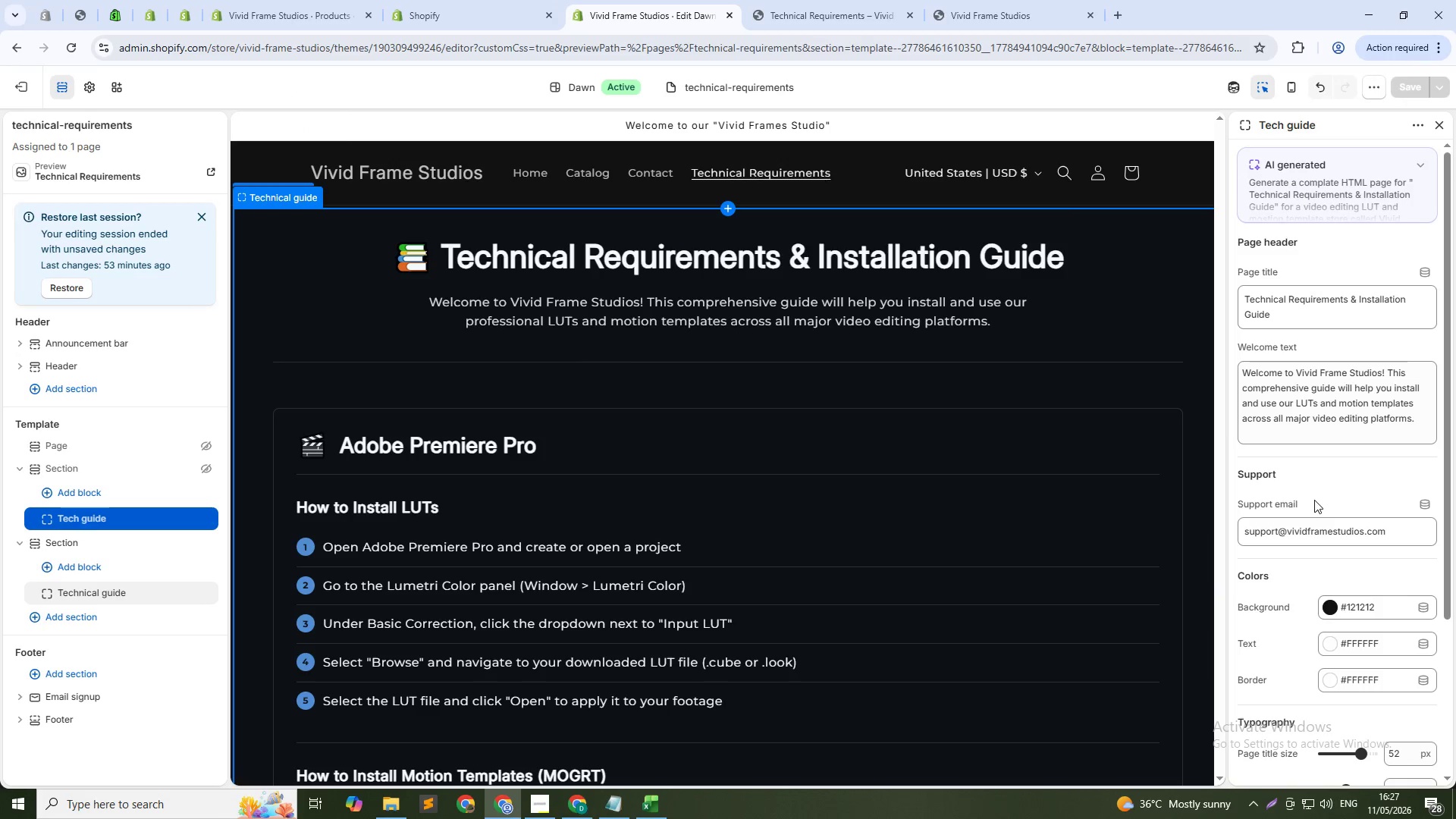 
scroll: coordinate [806, 454], scroll_direction: down, amount: 35.0
 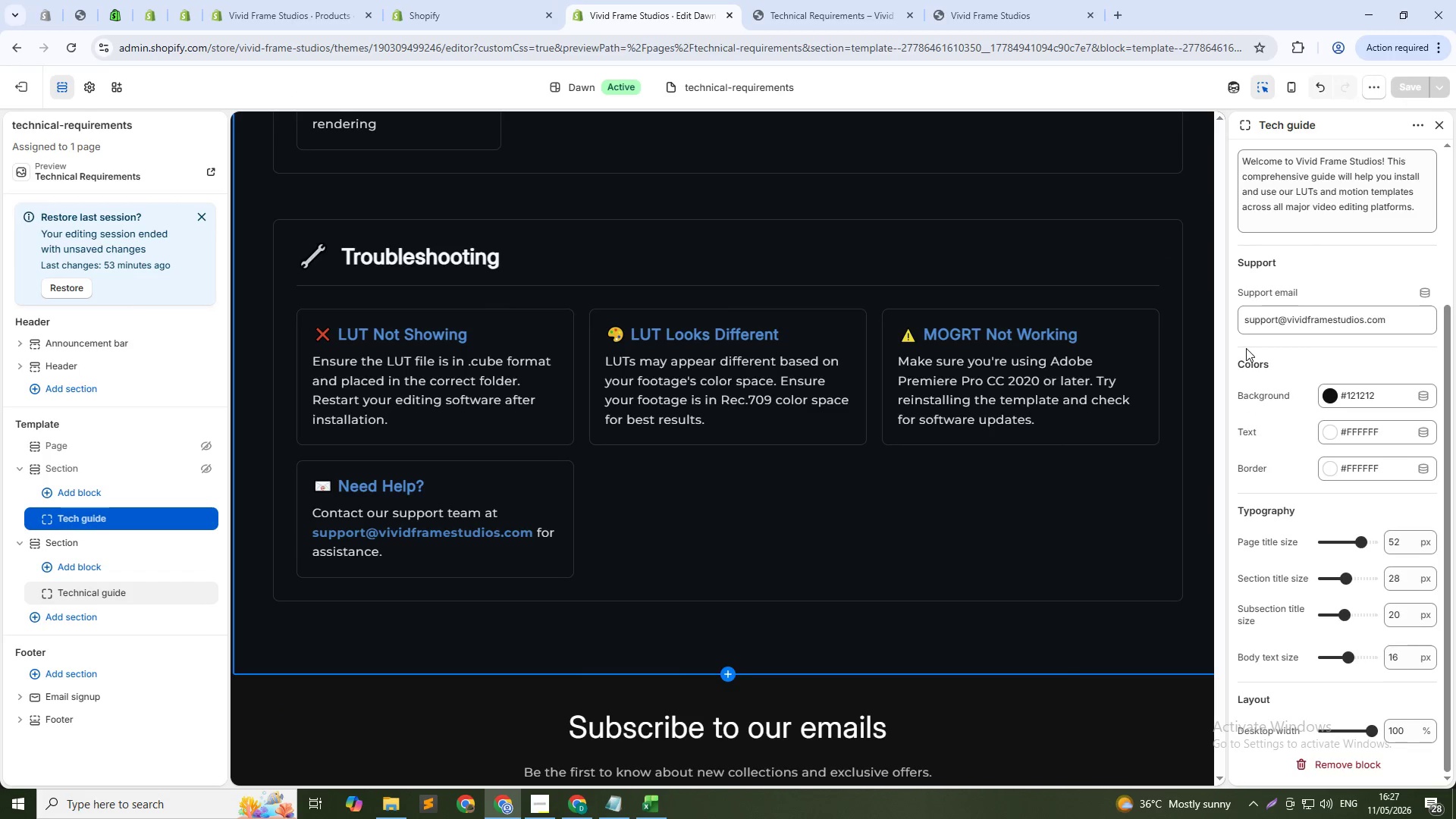 
left_click([1393, 326])
 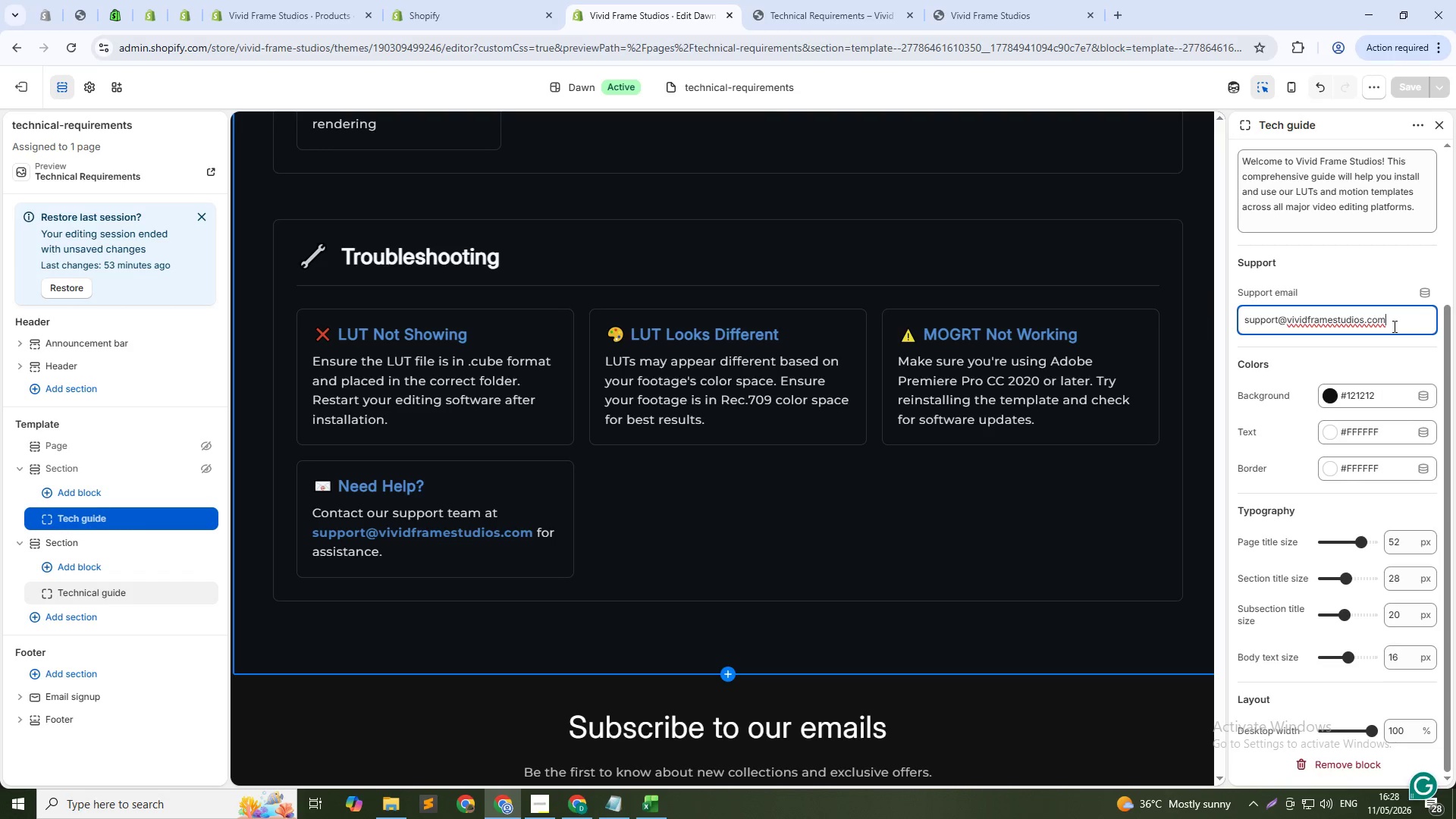 
scroll: coordinate [560, 449], scroll_direction: up, amount: 12.0
 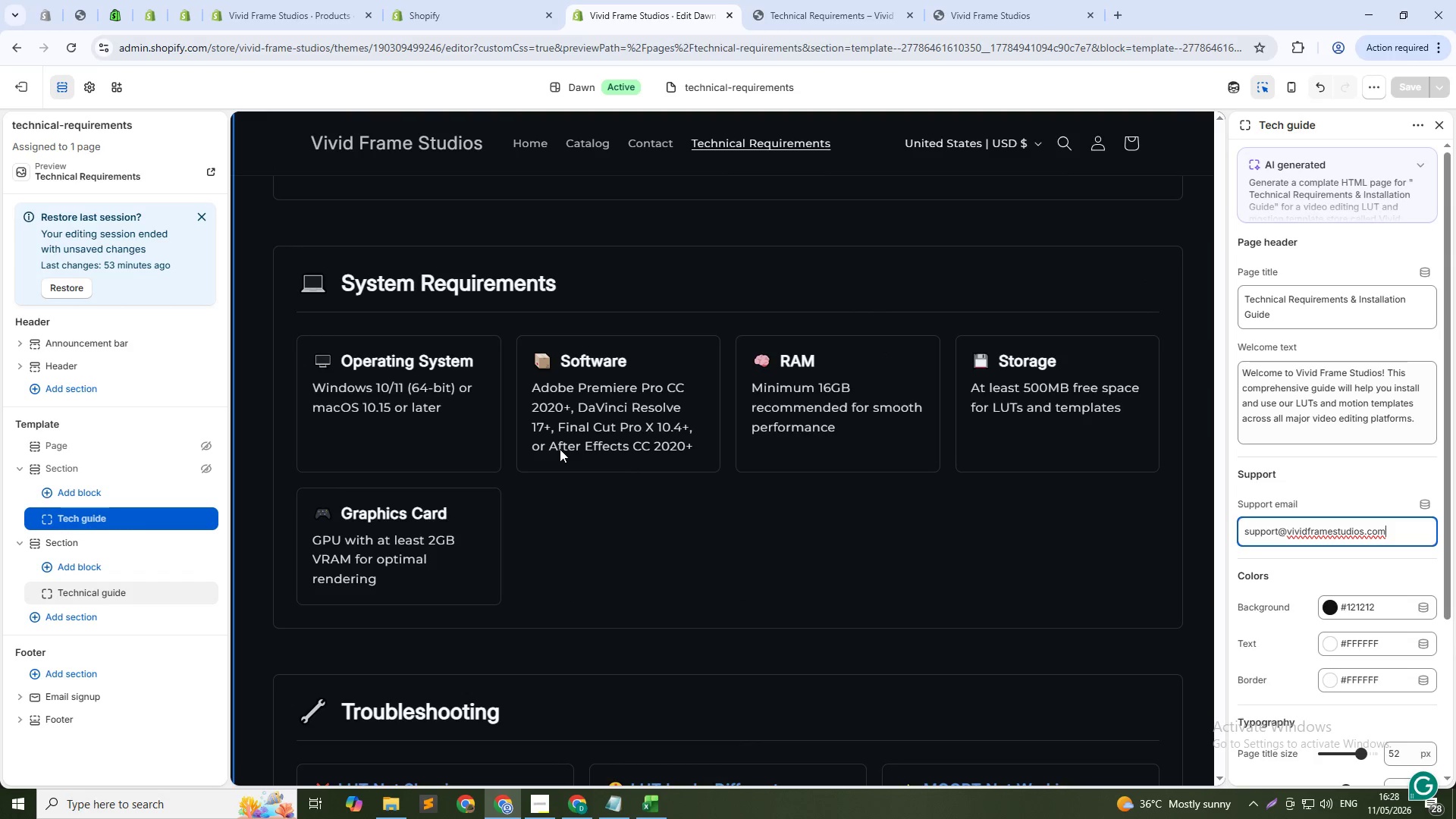 
scroll: coordinate [560, 447], scroll_direction: down, amount: 4.0
 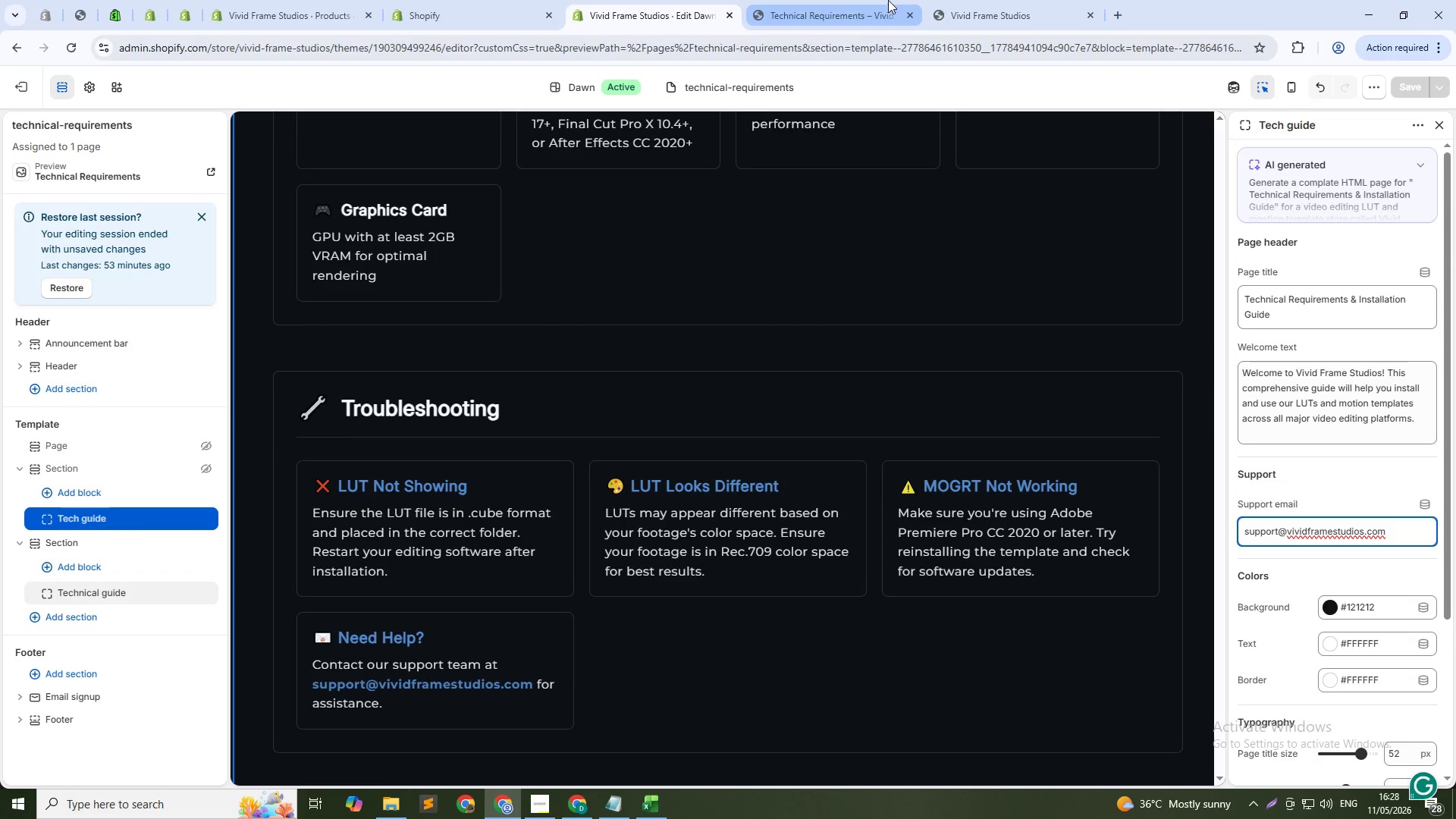 
scroll: coordinate [608, 428], scroll_direction: up, amount: 33.0
 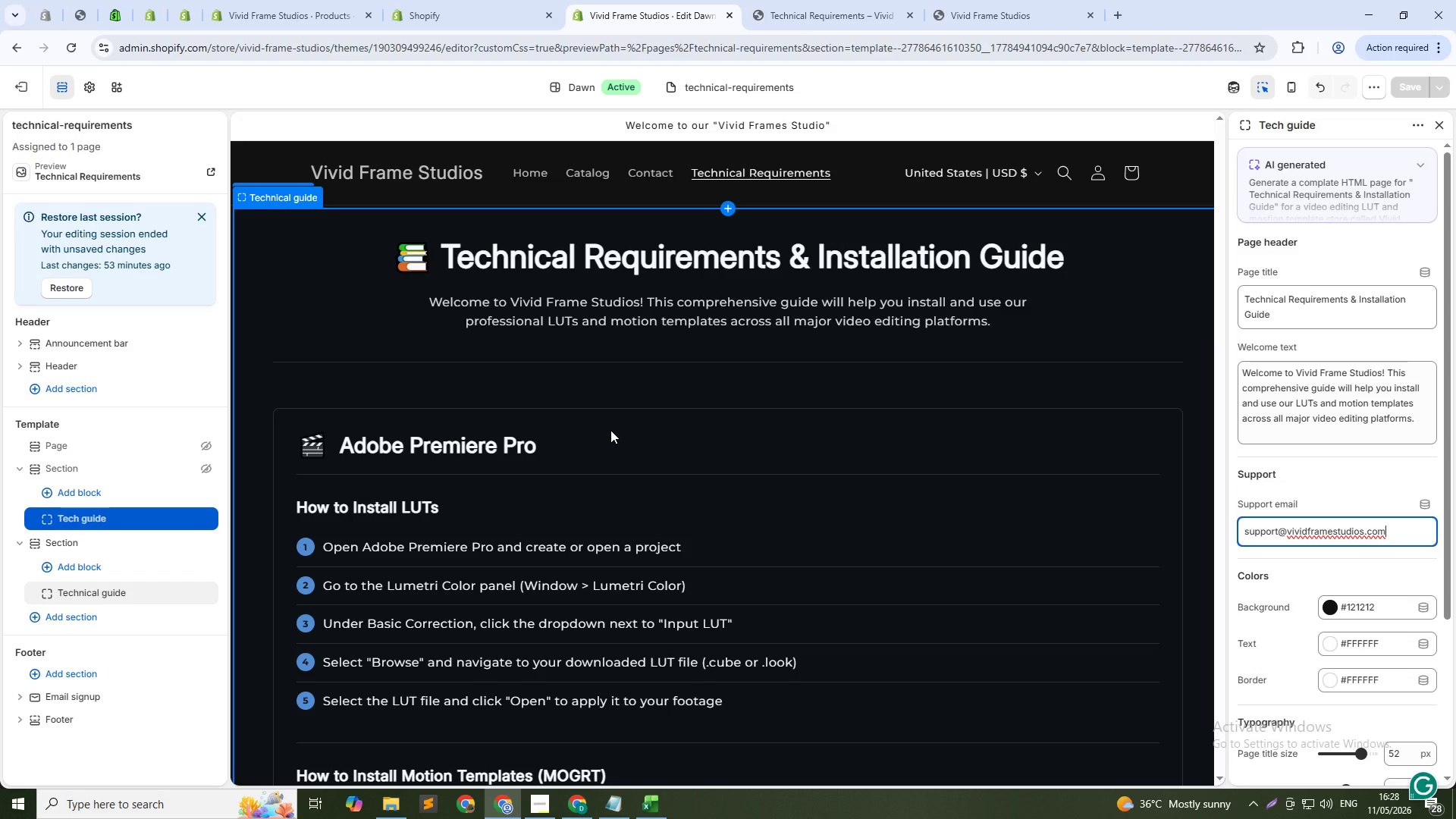 
scroll: coordinate [624, 419], scroll_direction: down, amount: 21.0
 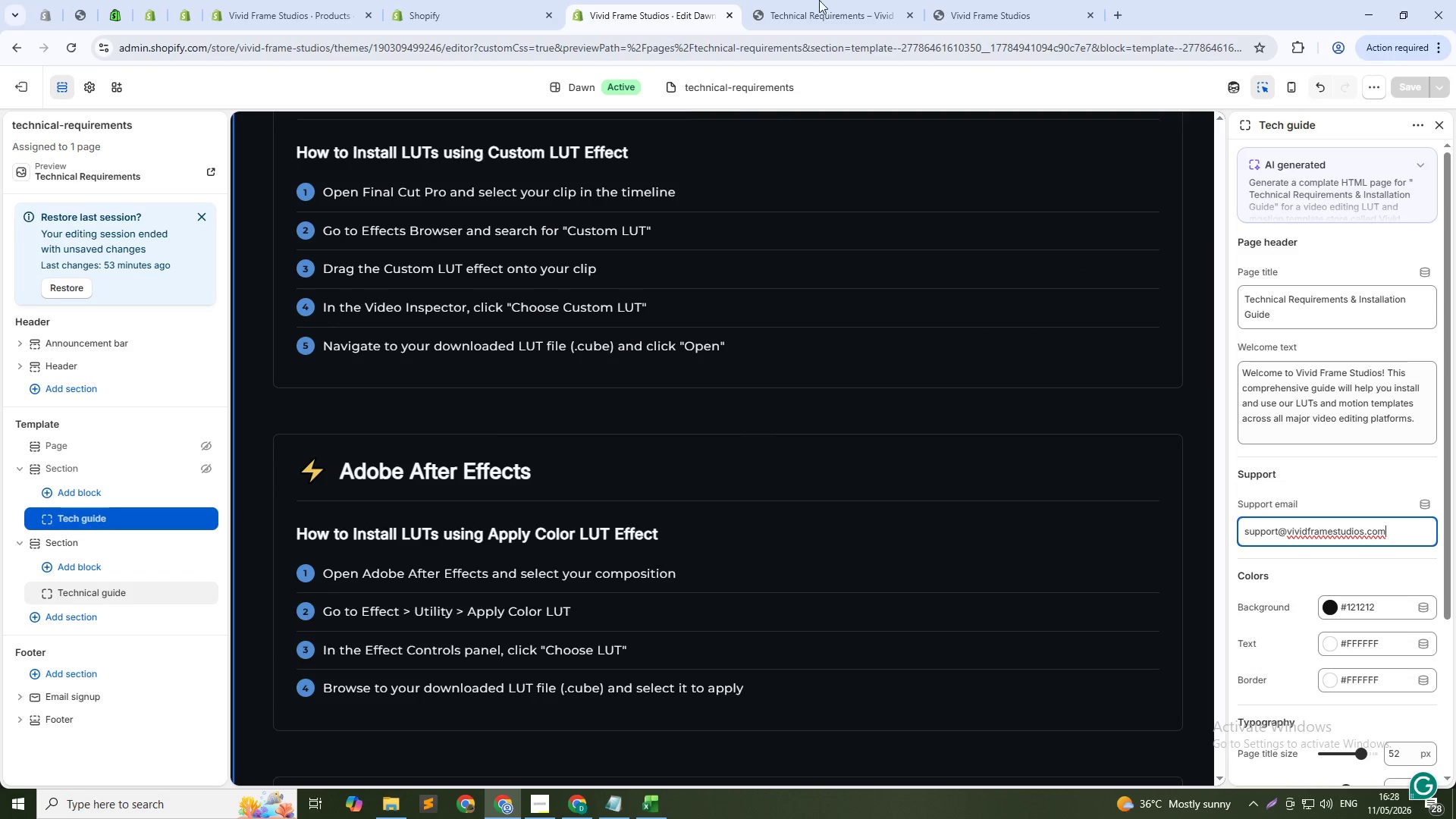 
left_click([853, 0])
 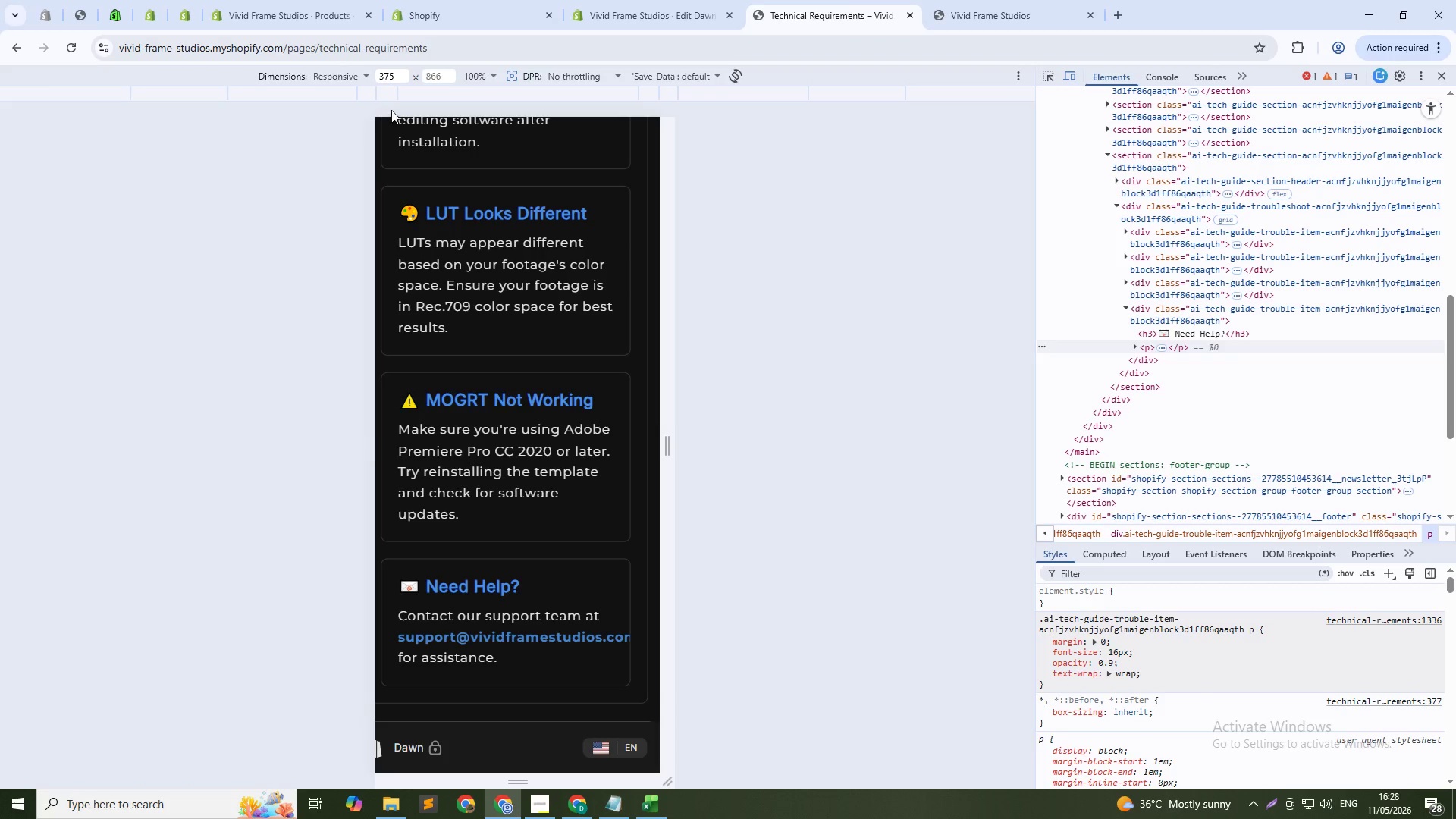 
left_click([425, 90])
 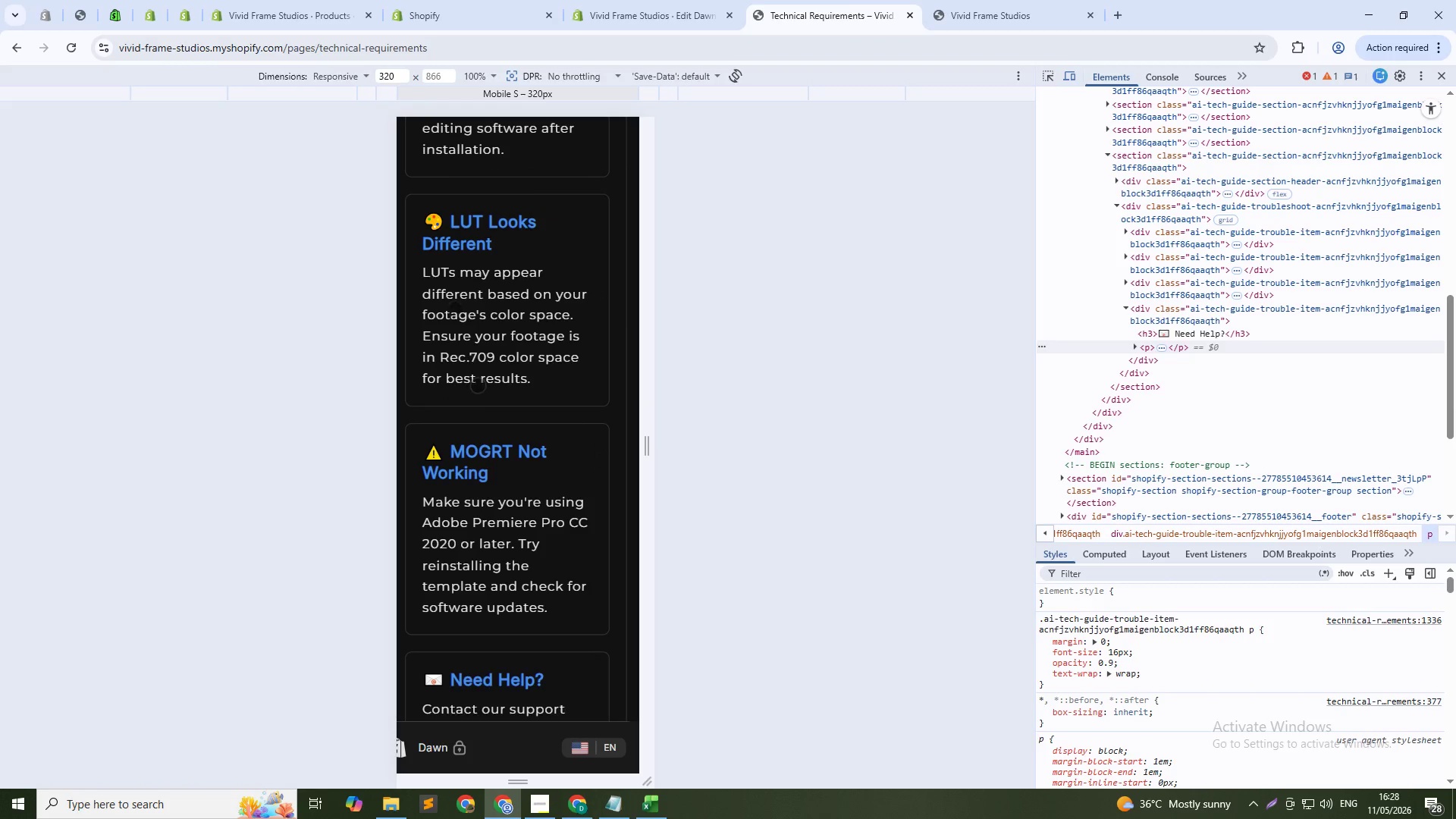 
scroll: coordinate [488, 387], scroll_direction: down, amount: 4.0
 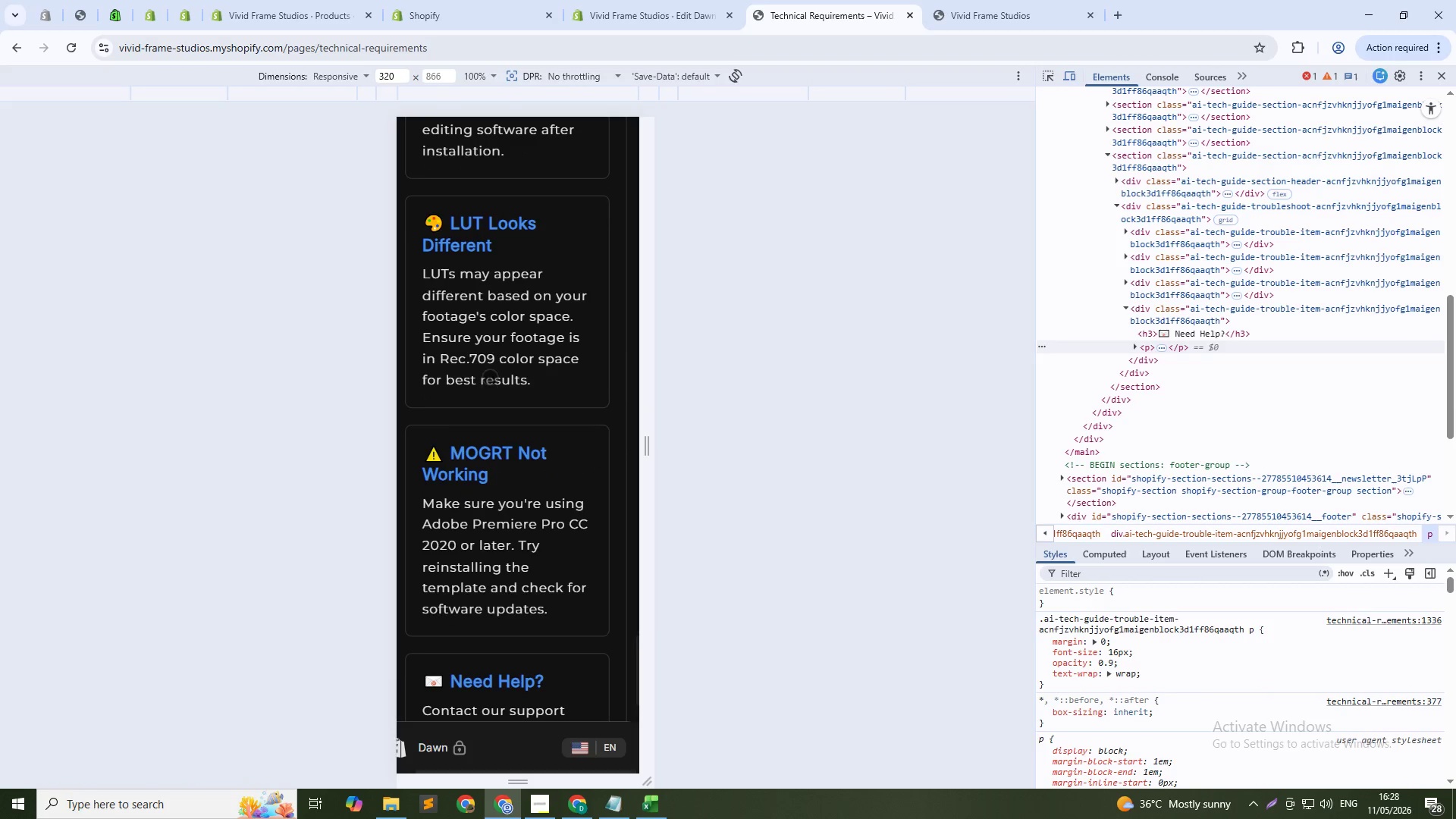 
scroll: coordinate [489, 366], scroll_direction: up, amount: 4.0
 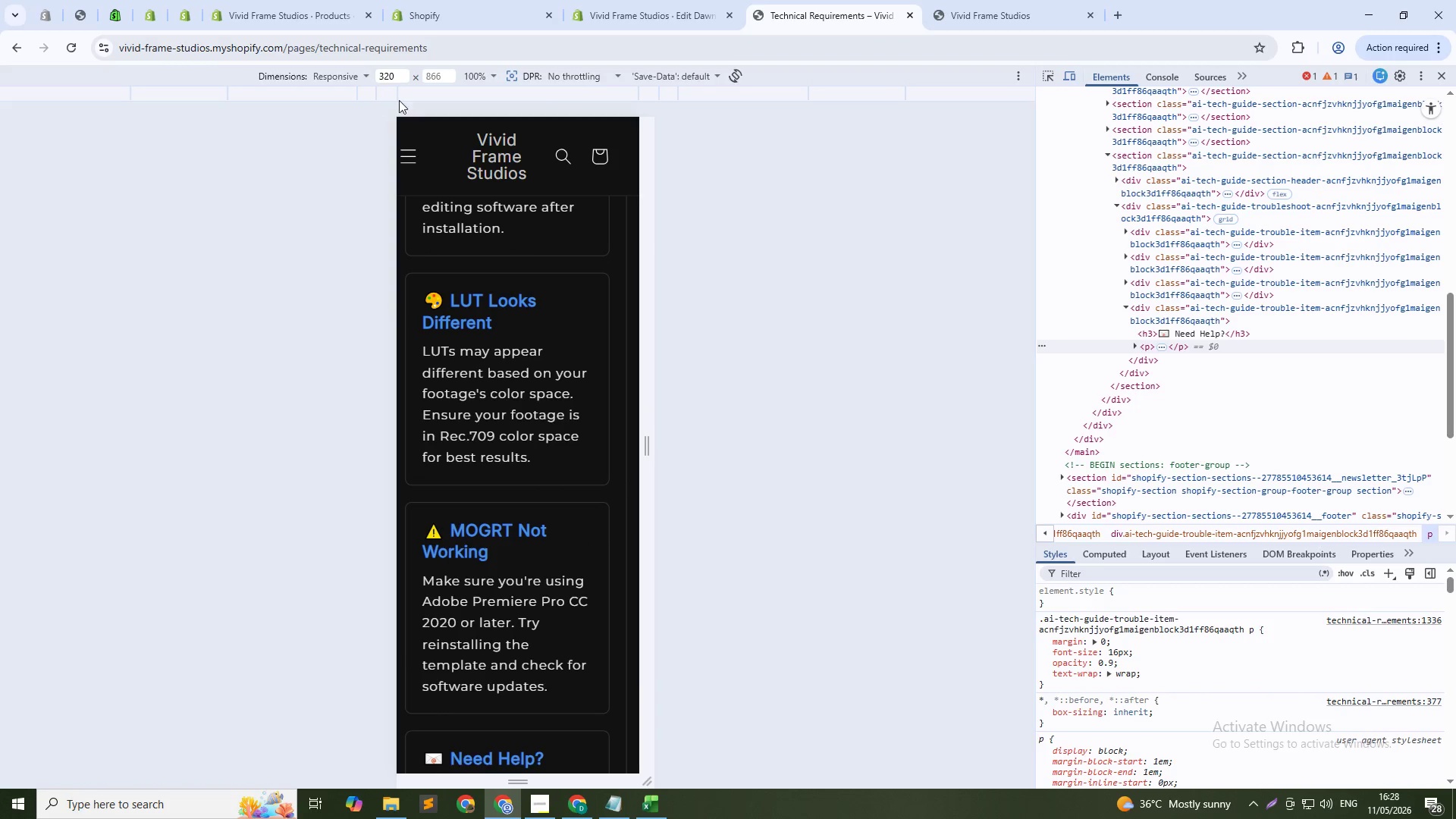 
left_click([388, 86])
 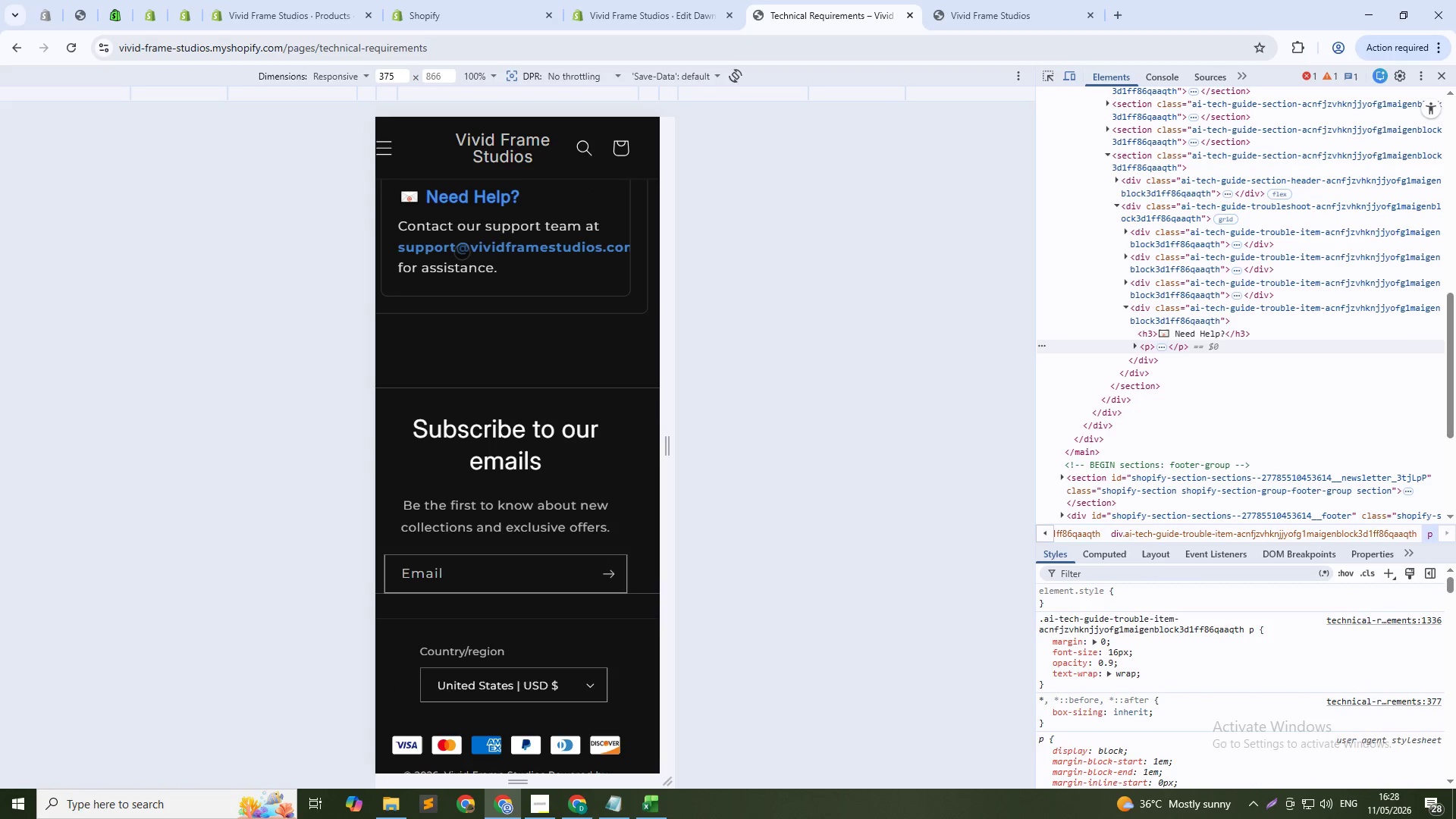 
scroll: coordinate [492, 396], scroll_direction: up, amount: 4.0
 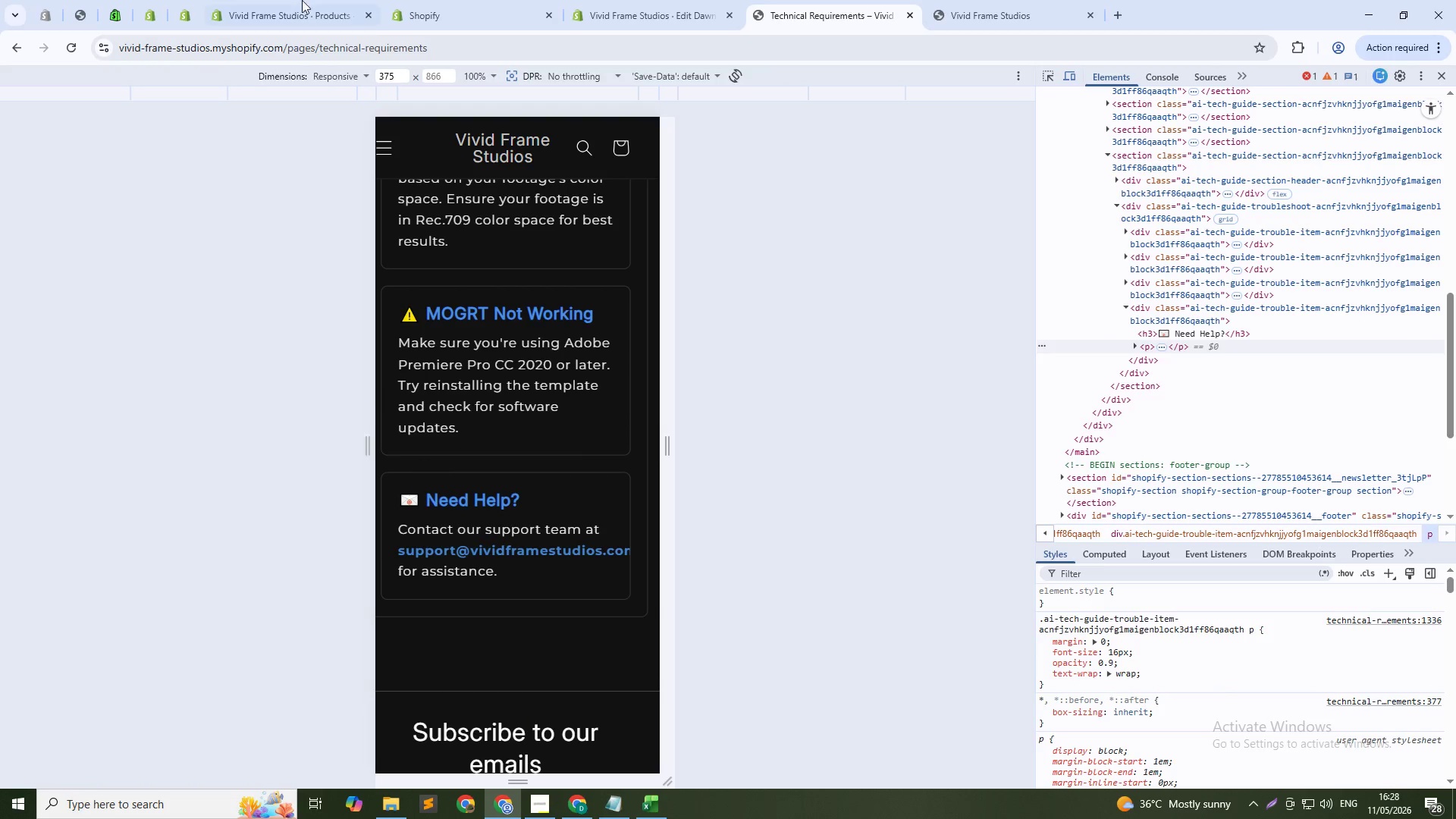 
left_click([416, 30])
 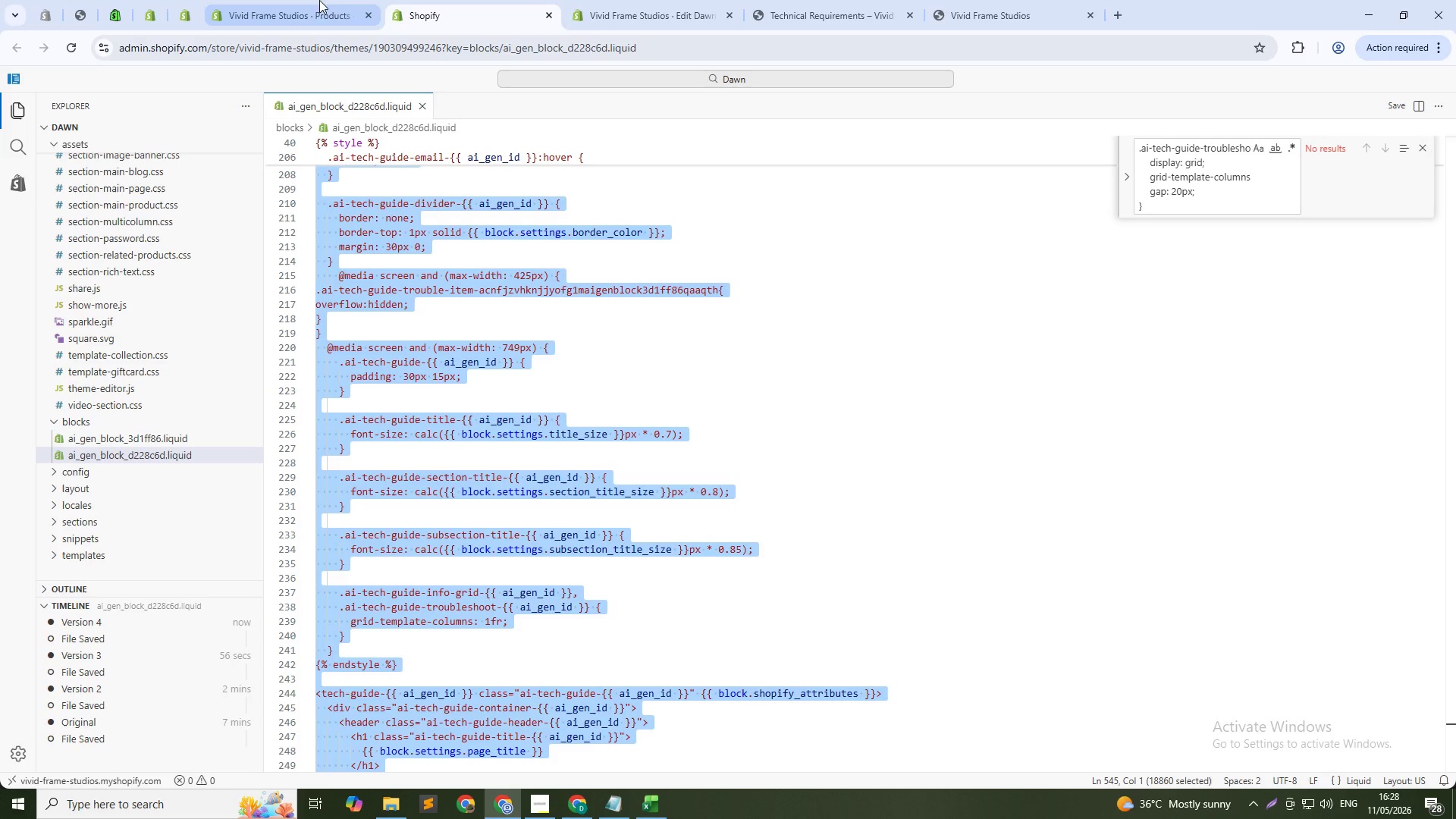 
left_click([317, 0])
 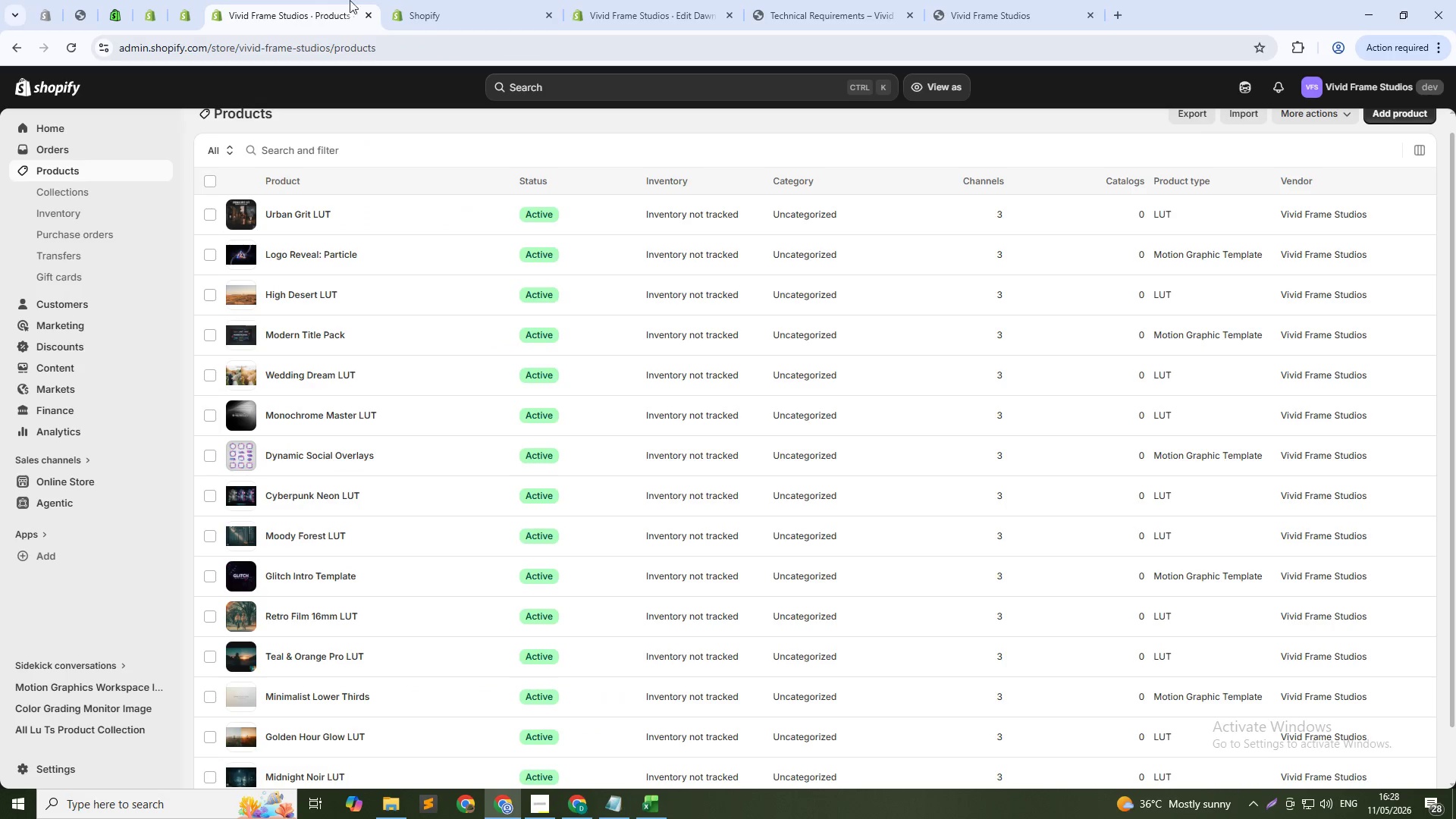 
left_click([413, 0])
 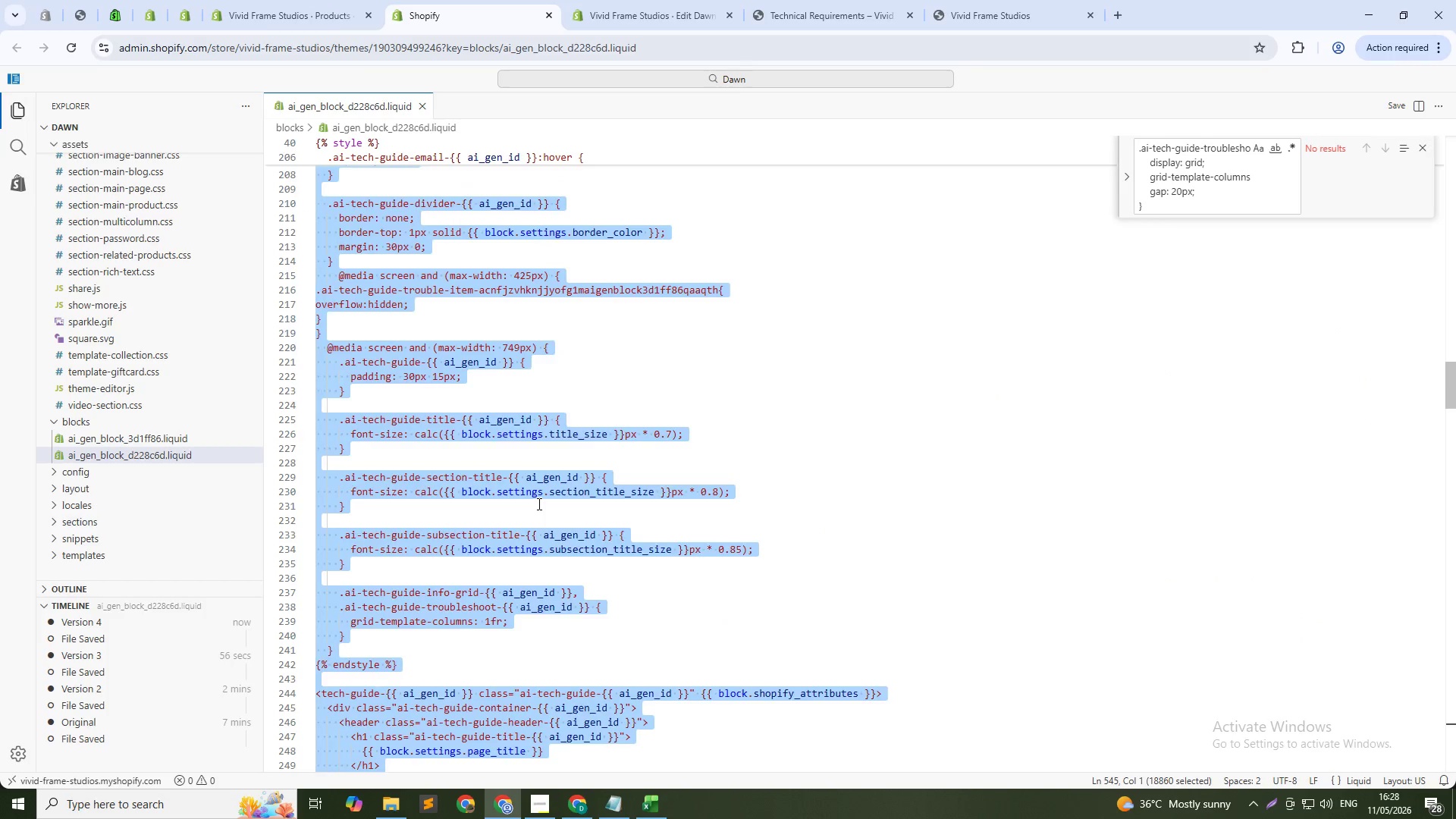 
left_click([538, 504])
 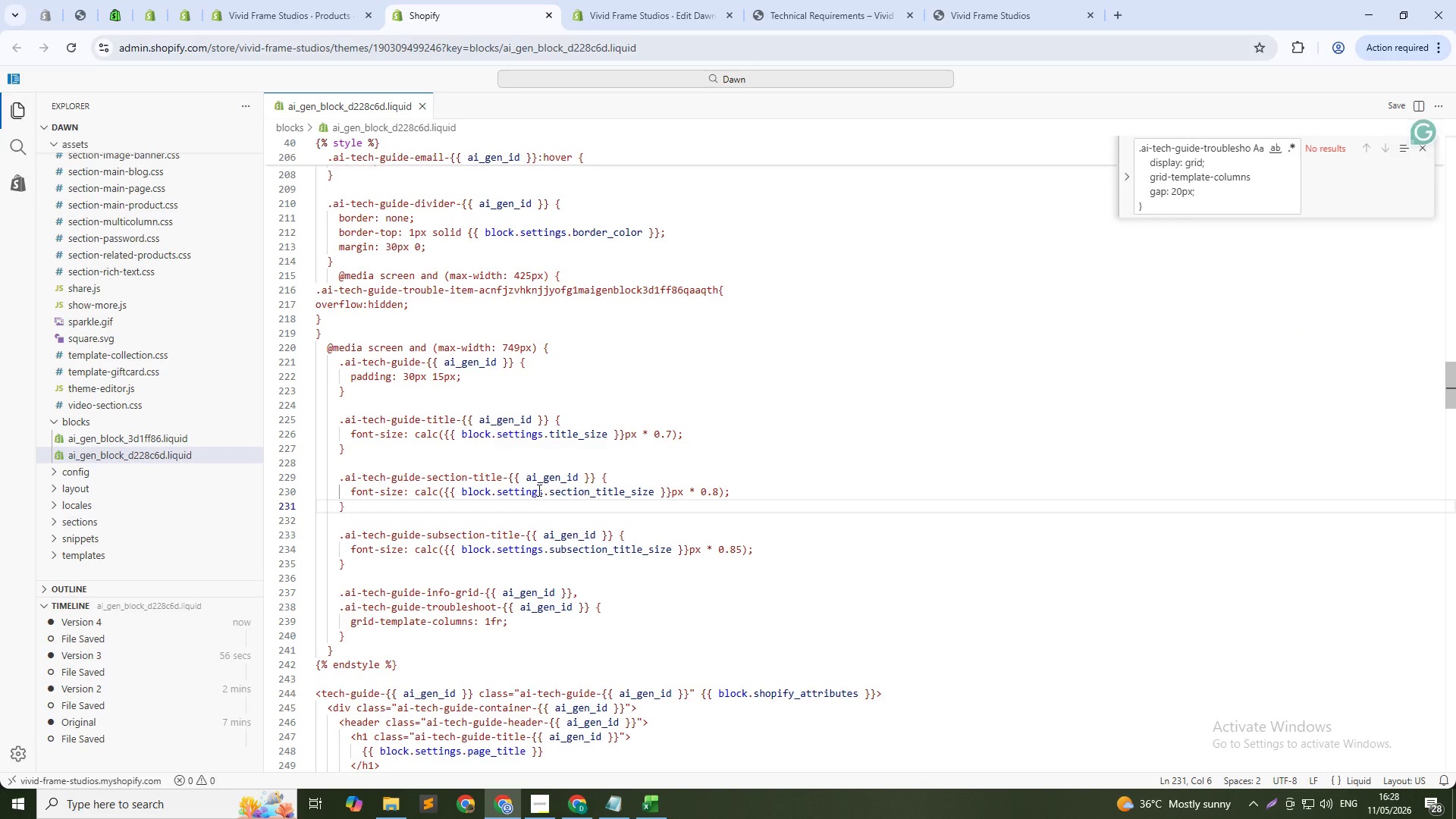 
key(Control+A)
 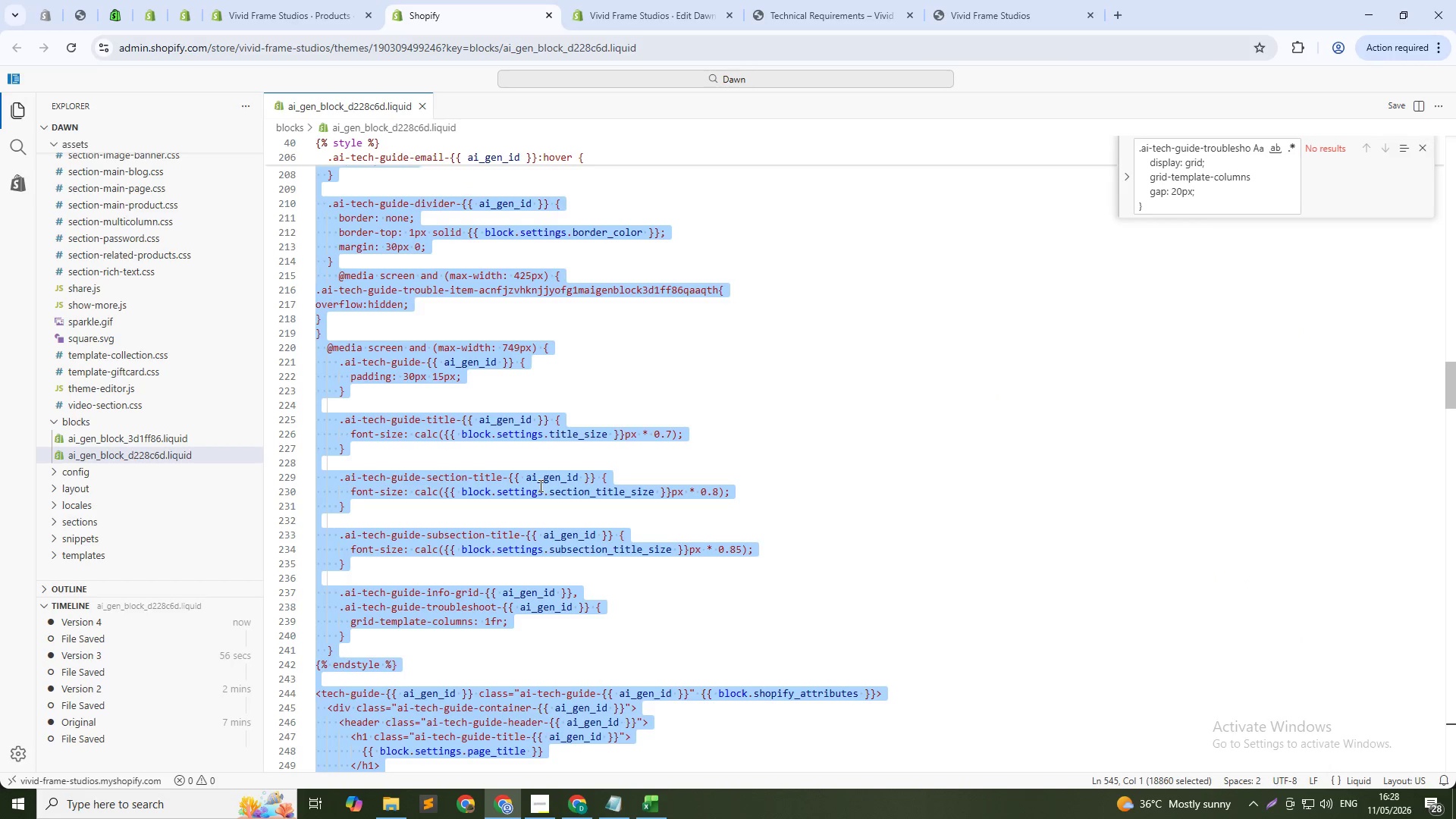 
key(Control+S)
 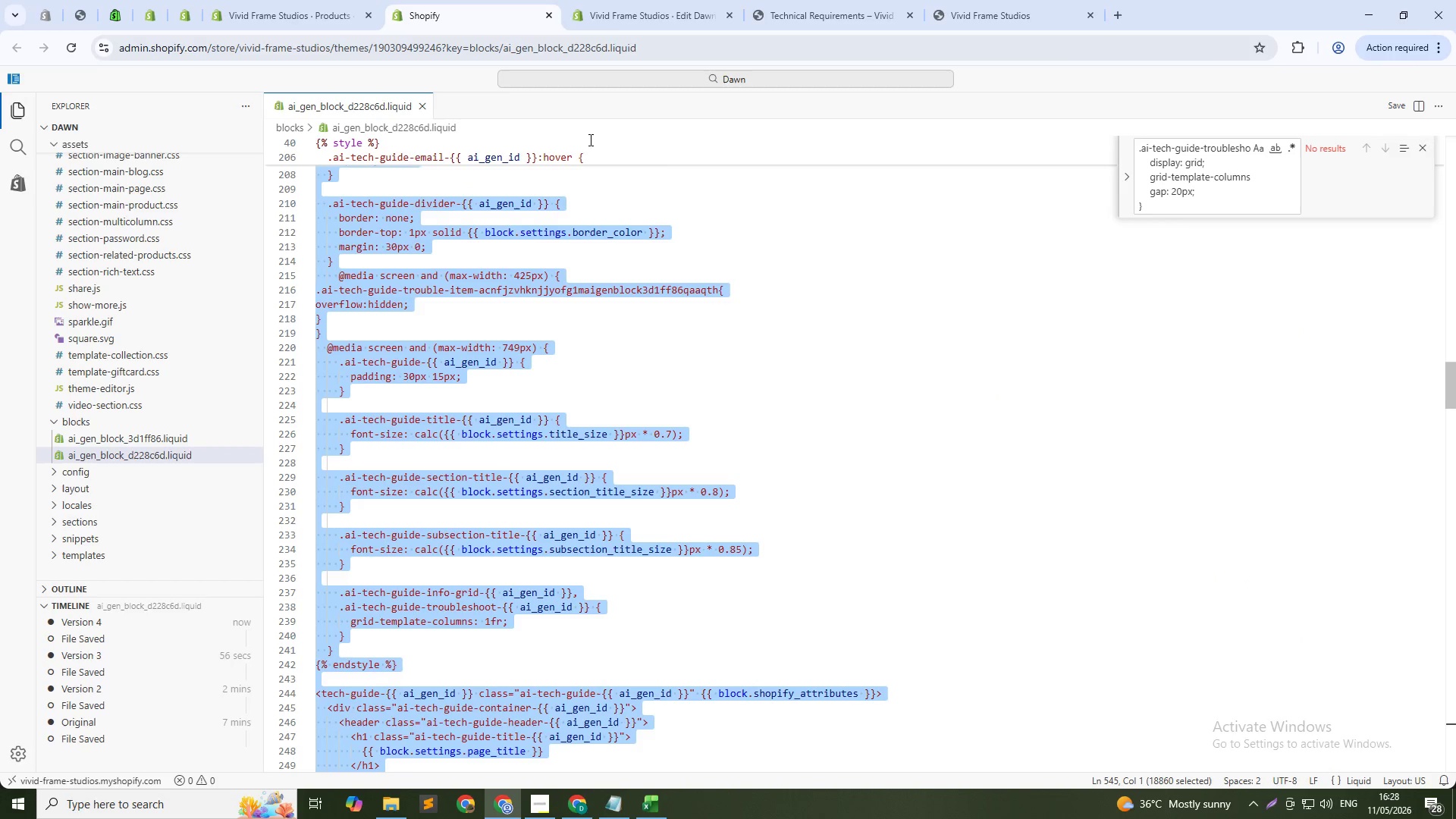 
key(Control+S)
 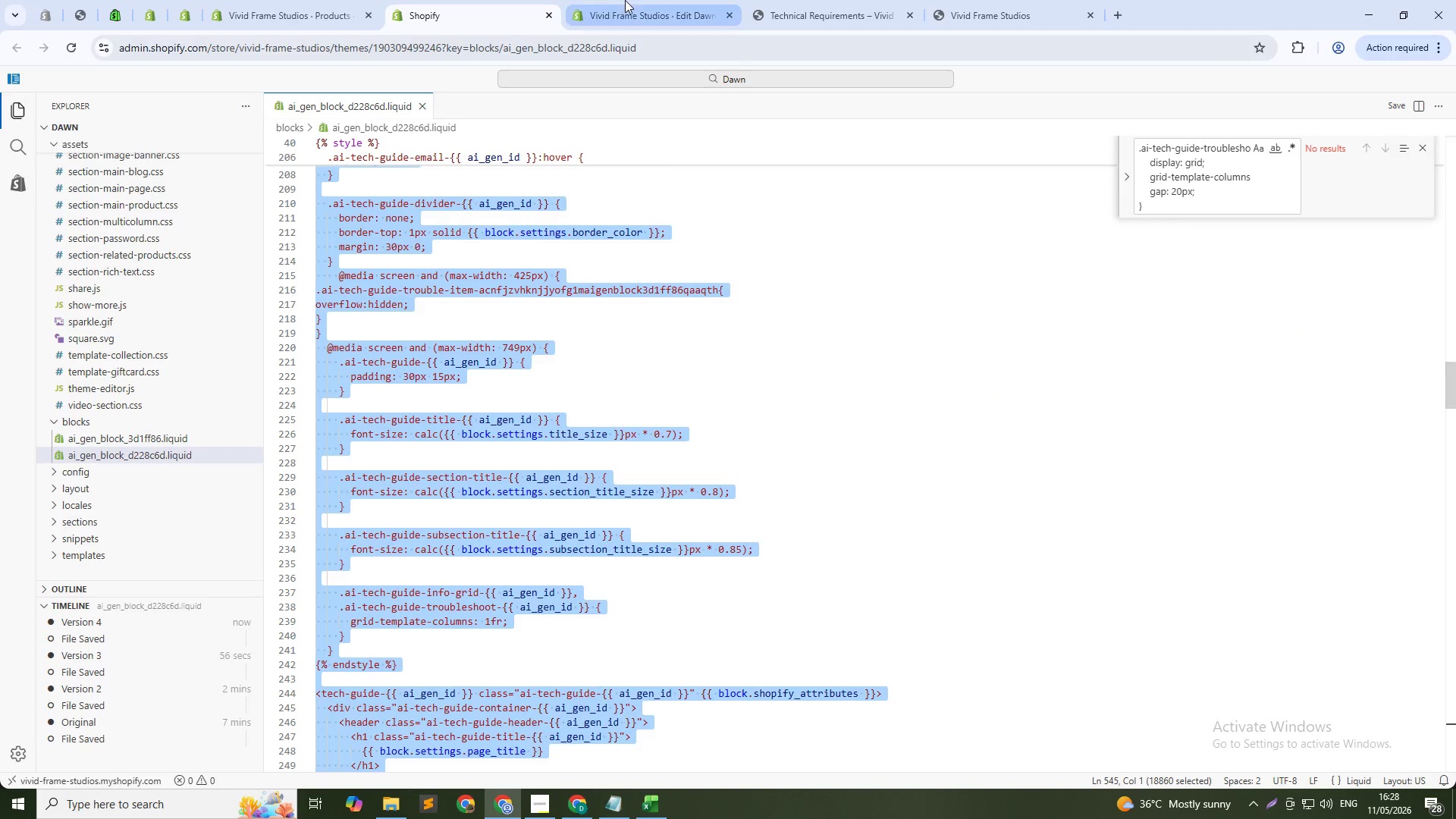 
key(Control+S)
 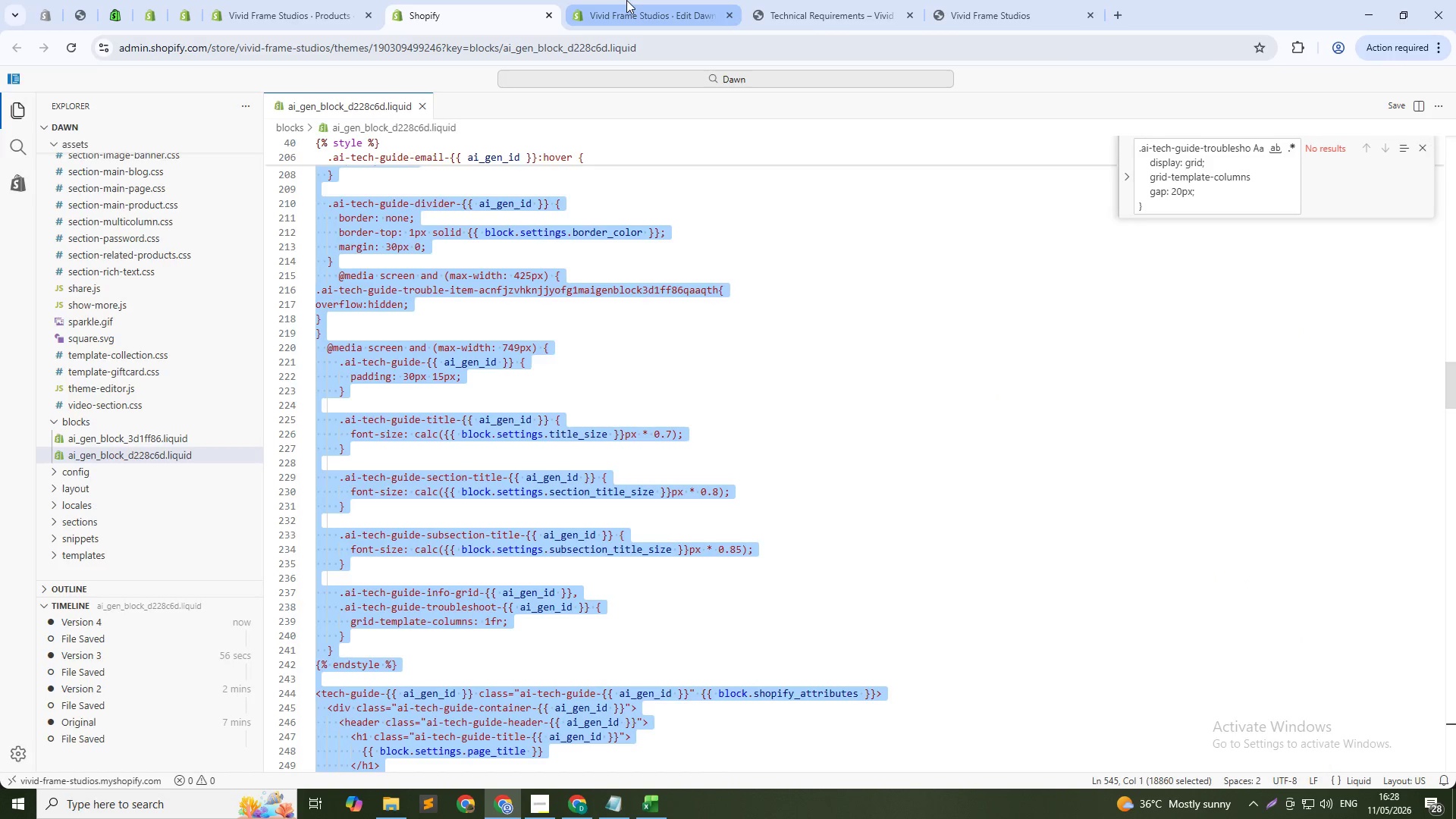 
left_click([626, 0])
 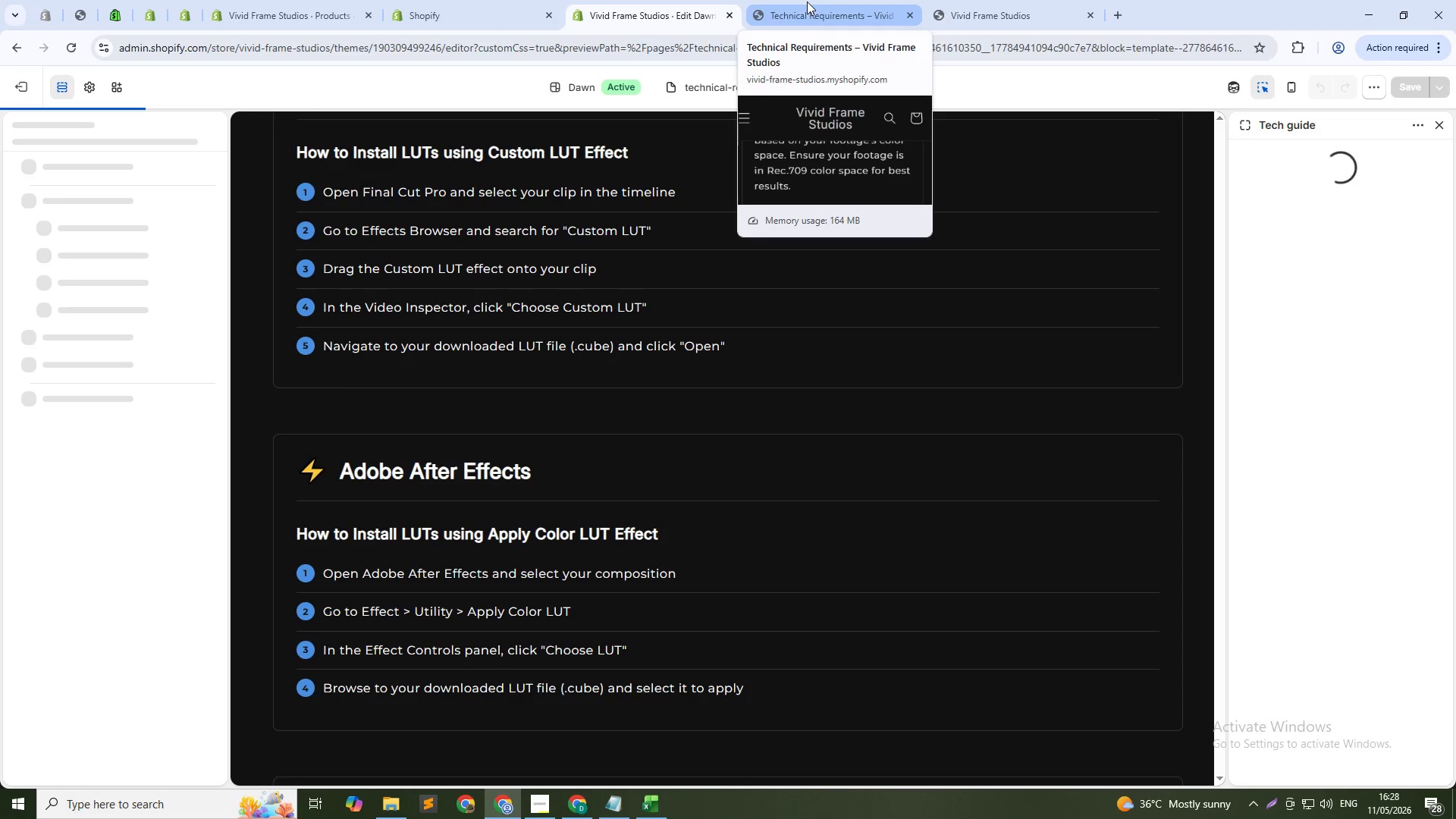 
wait(5.11)
 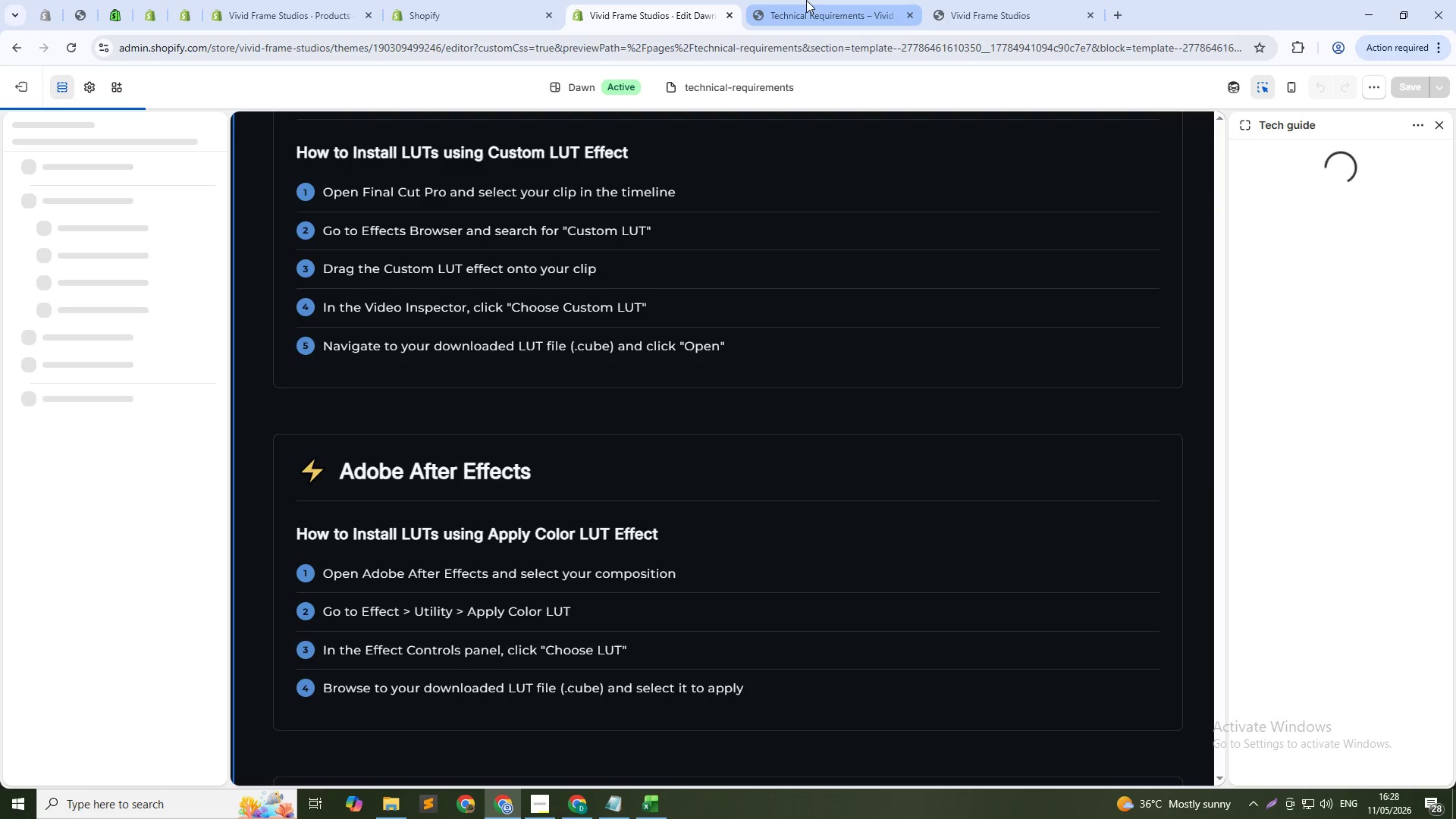 
left_click([805, 5])
 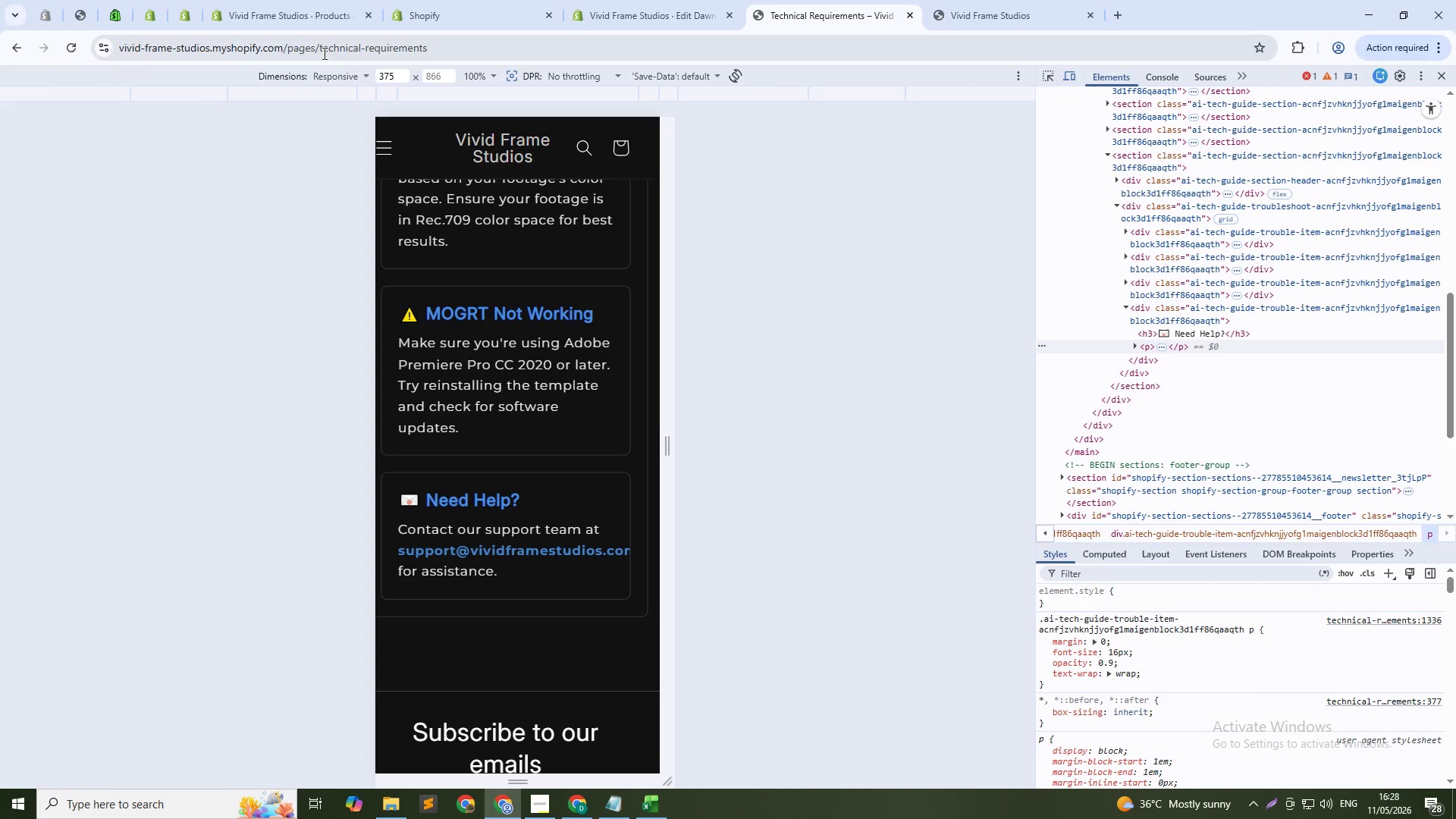 
left_click([323, 53])
 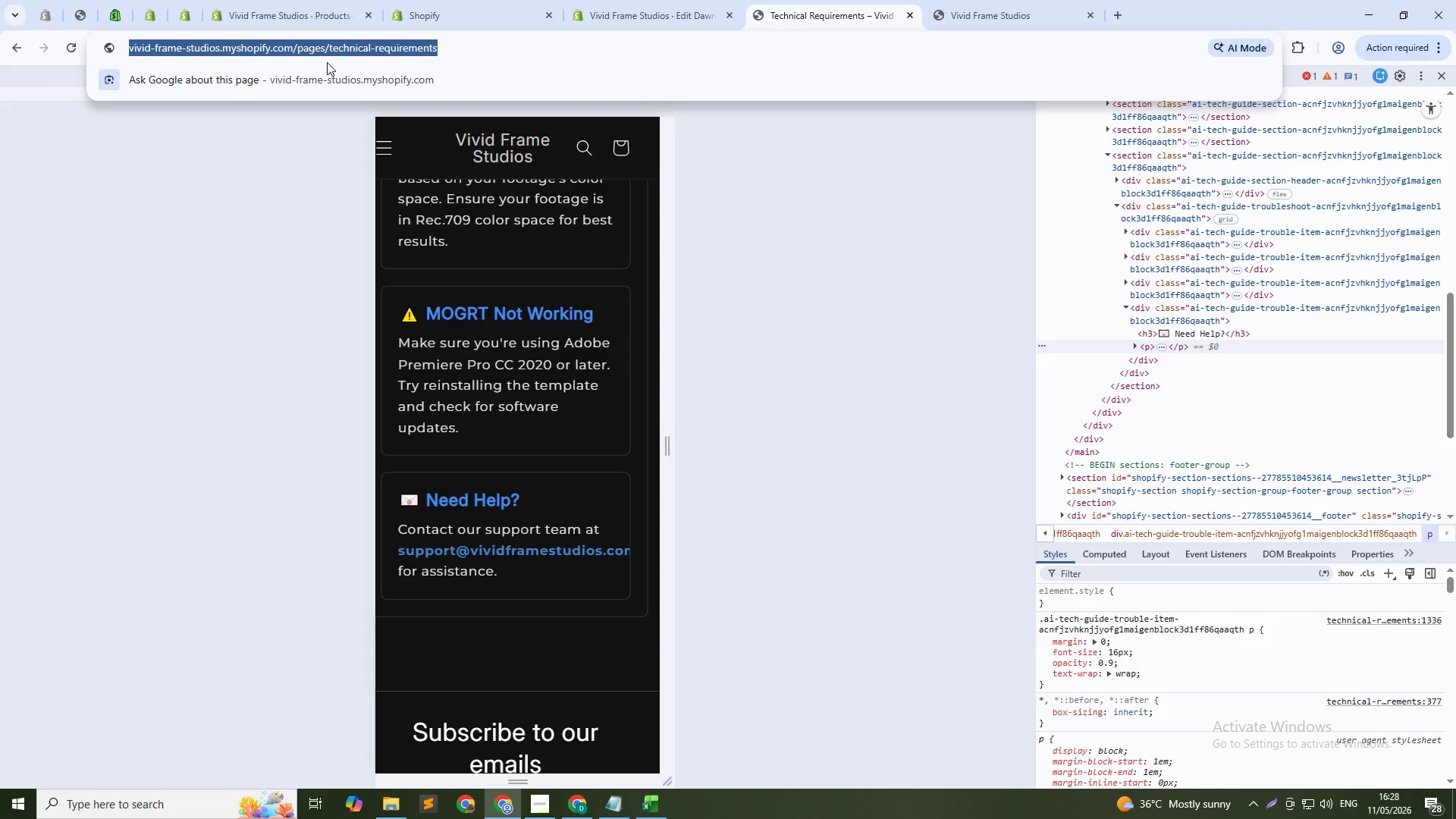 
hold_key(key=ControlLeft, duration=0.78)
 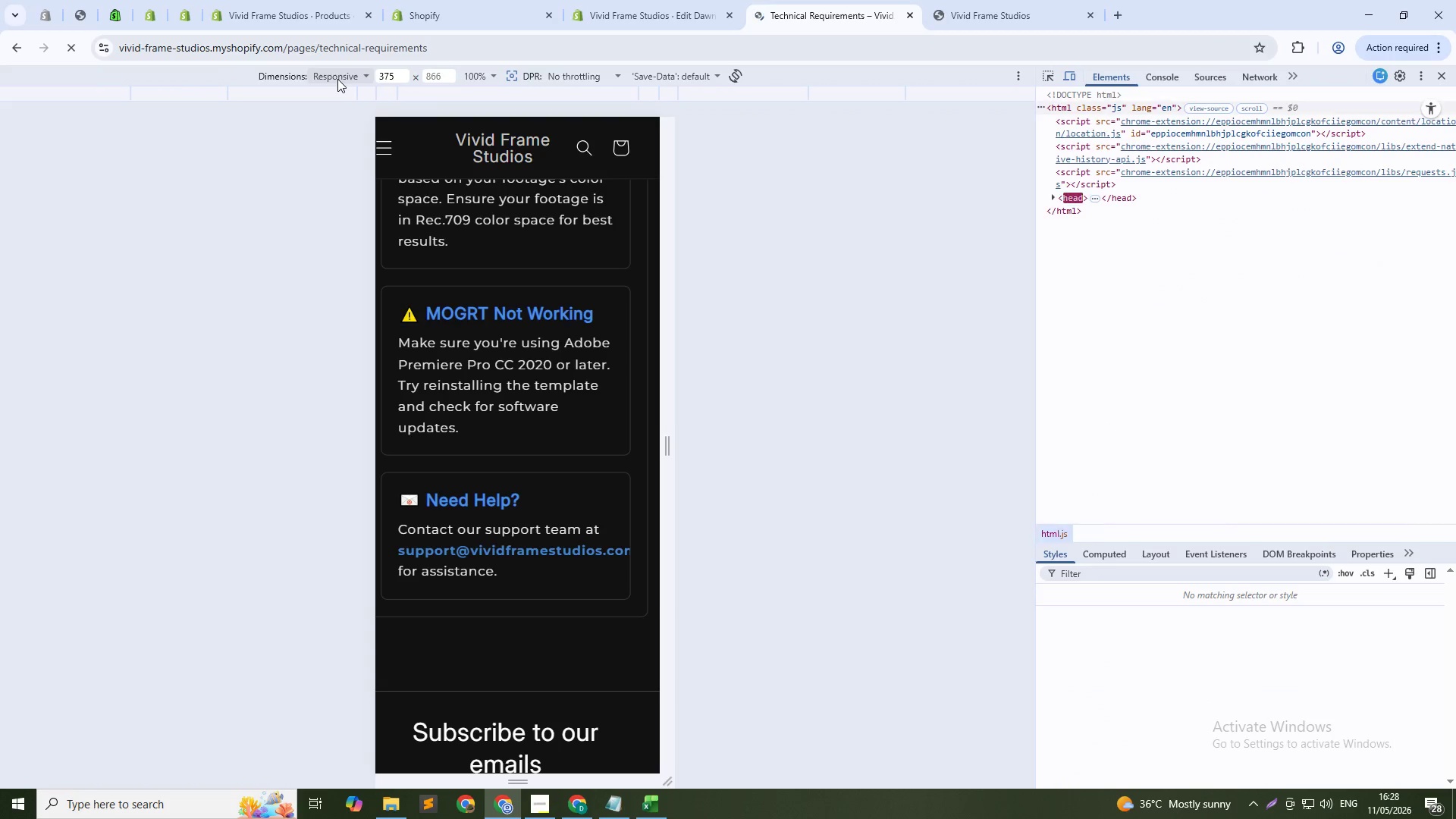 
hold_key(key=ShiftLeft, duration=0.78)
 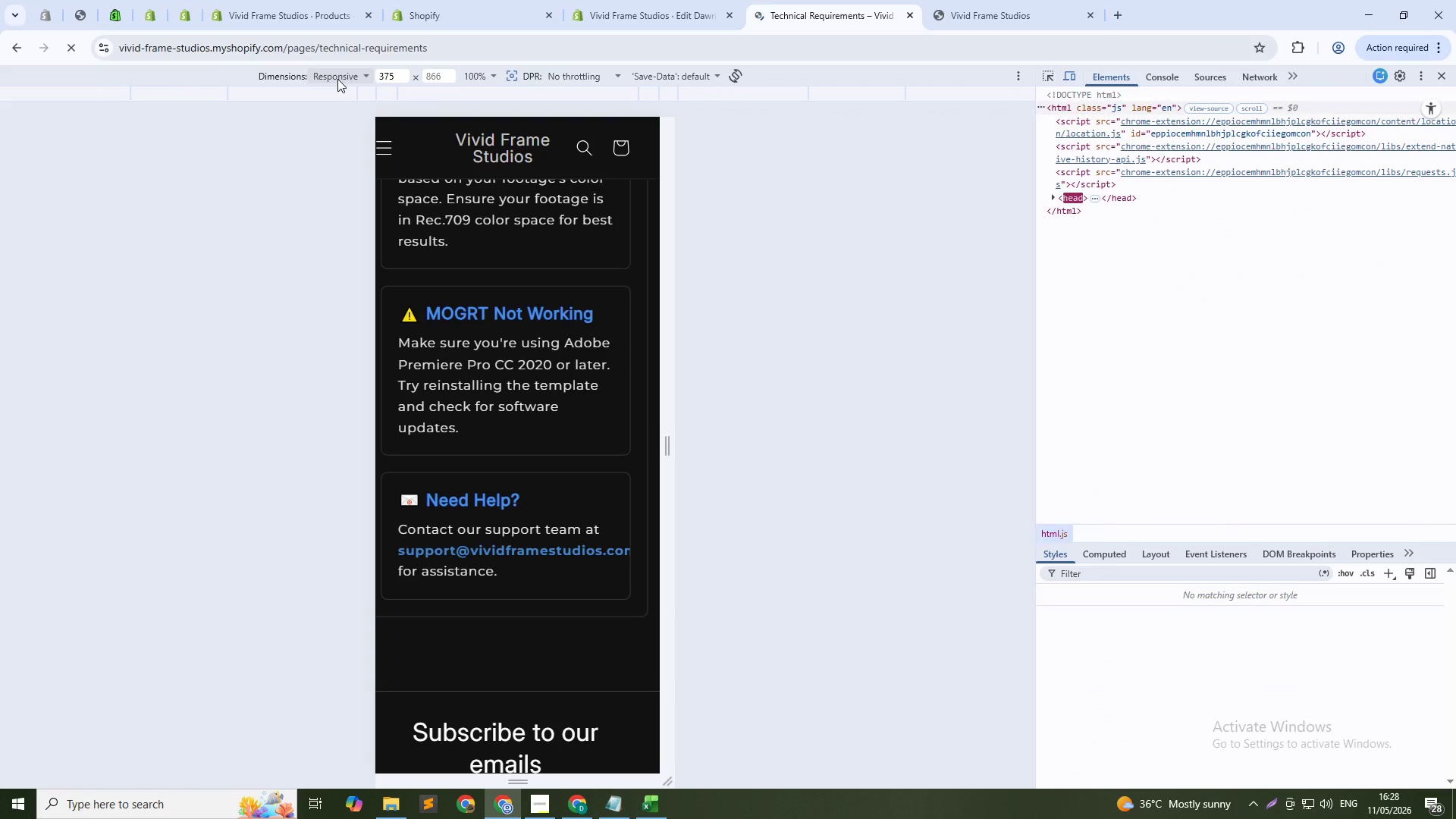 
hold_key(key=R, duration=0.44)
 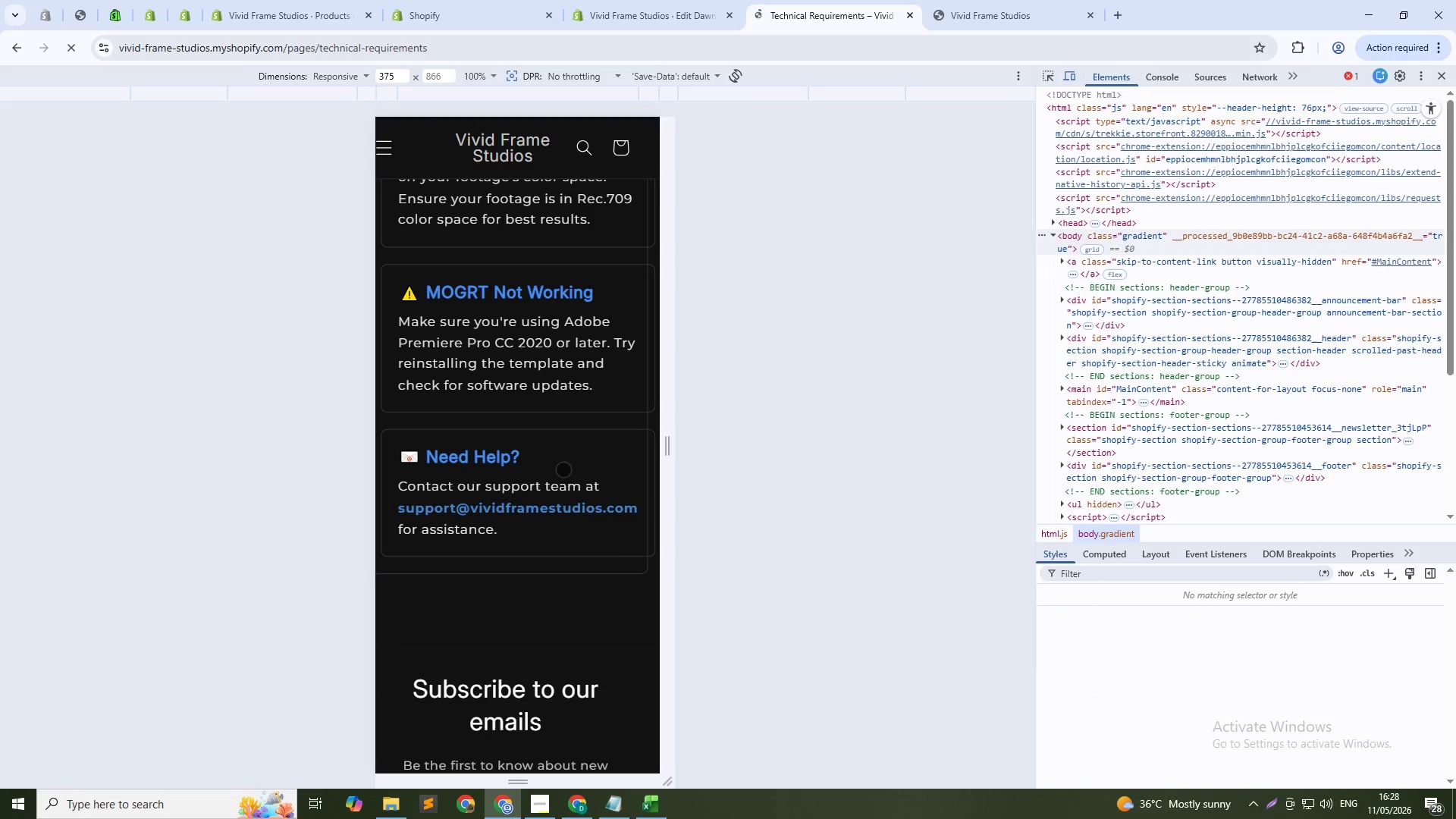 
scroll: coordinate [604, 547], scroll_direction: up, amount: 3.0
 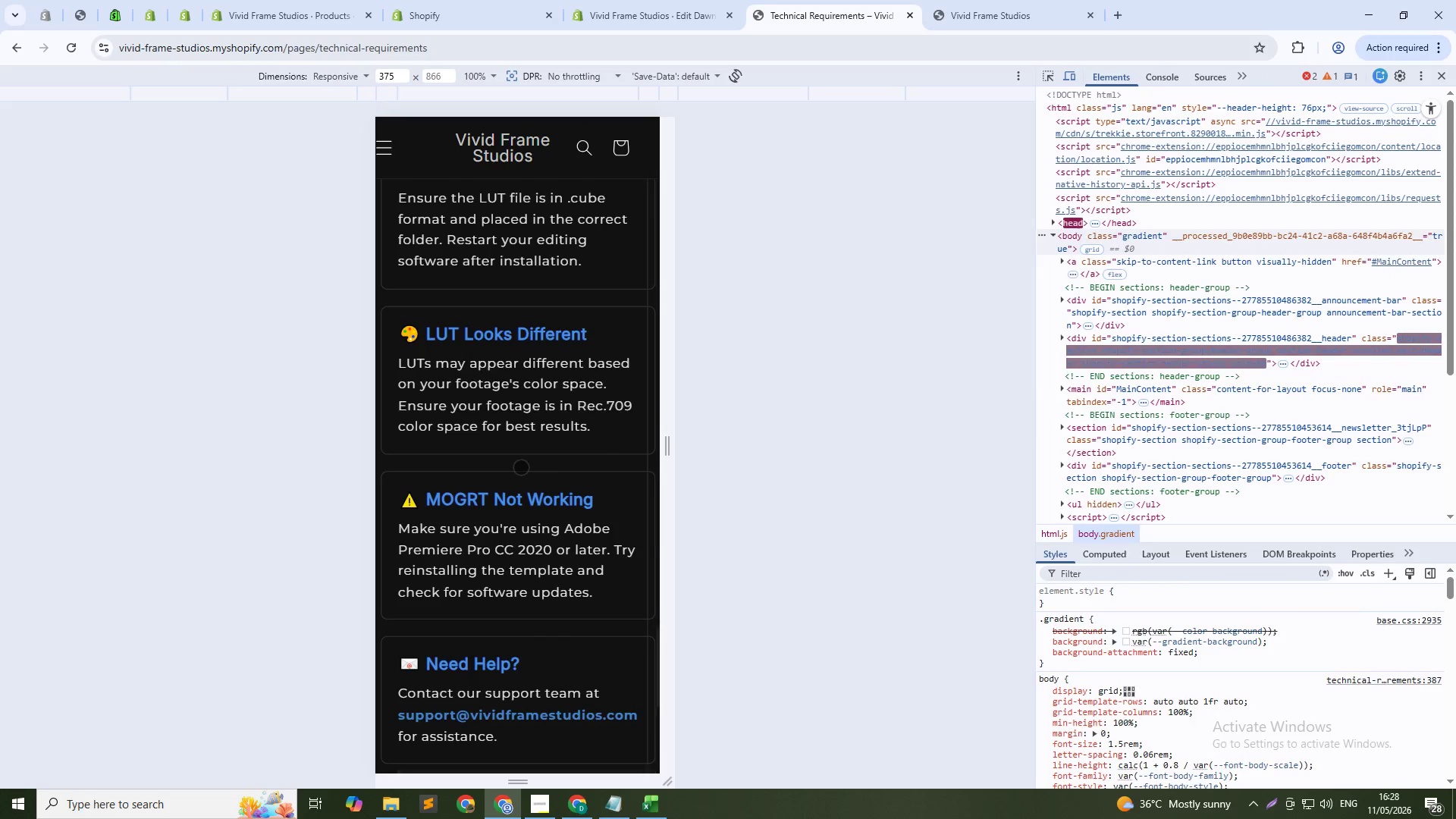 
left_click_drag(start_coordinate=[521, 467], to_coordinate=[643, 466])
 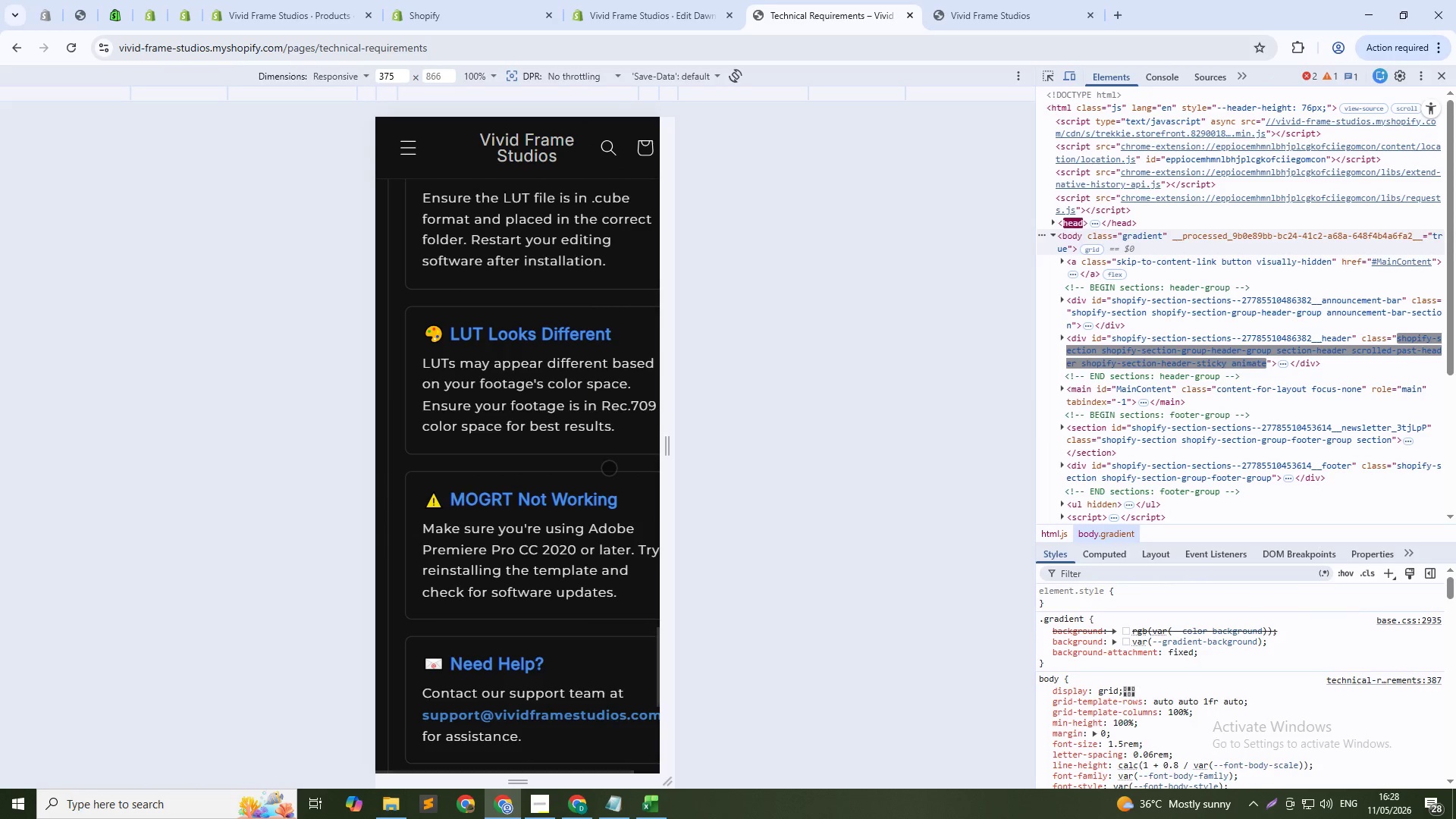 
left_click_drag(start_coordinate=[608, 468], to_coordinate=[575, 471])
 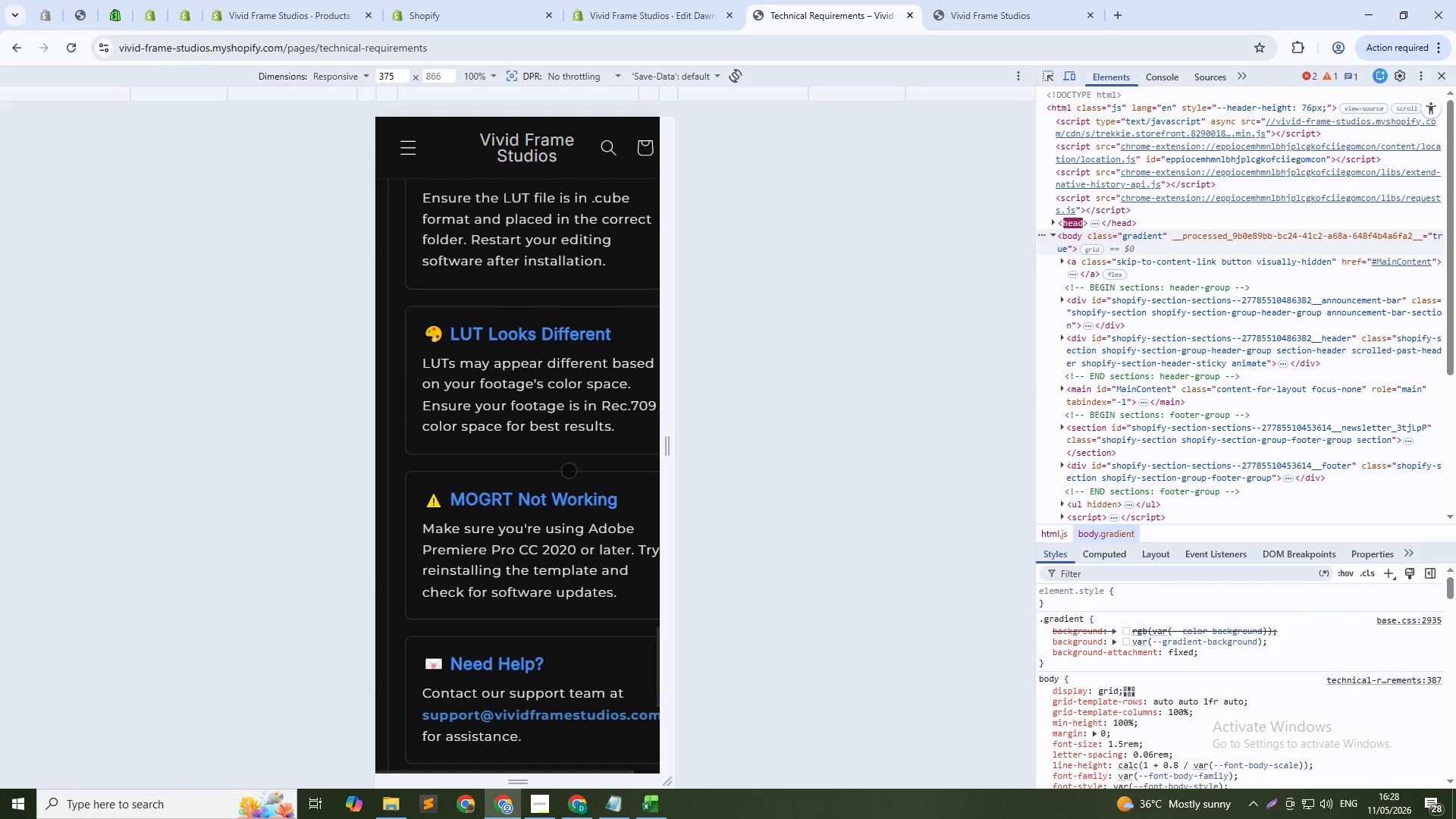 
left_click_drag(start_coordinate=[573, 470], to_coordinate=[455, 466])
 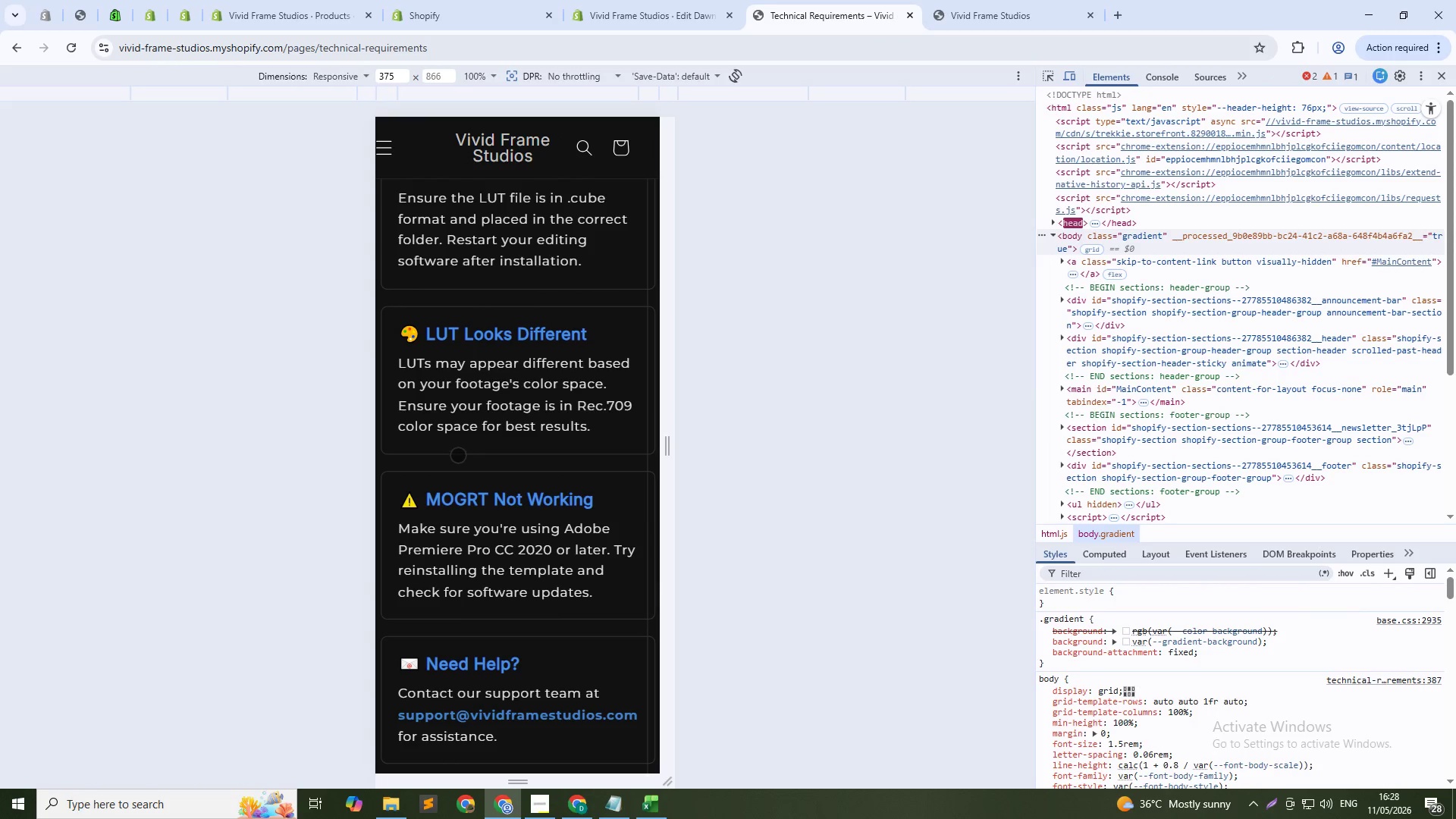 
left_click_drag(start_coordinate=[469, 448], to_coordinate=[459, 450])
 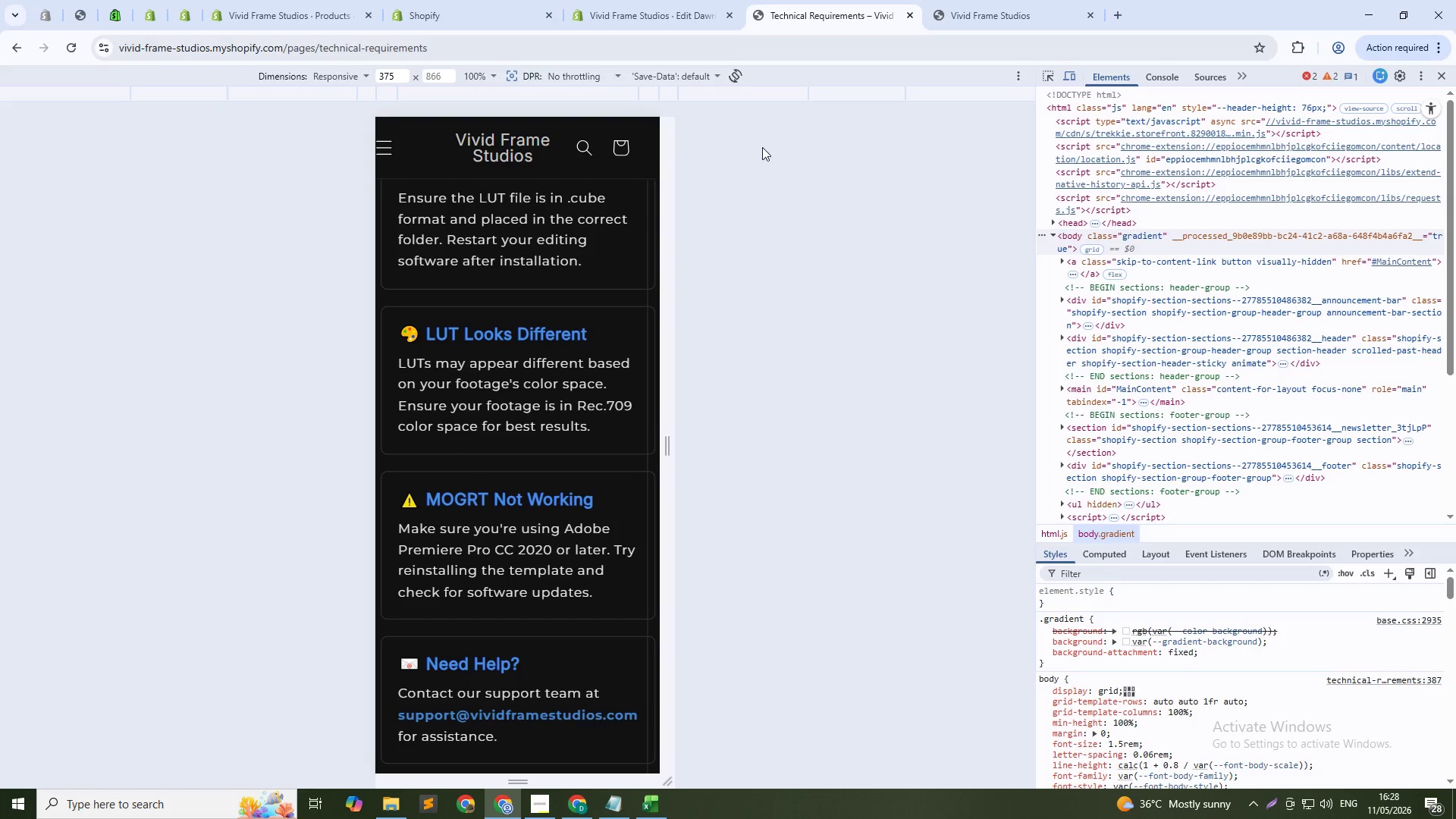 
left_click([1445, 68])
 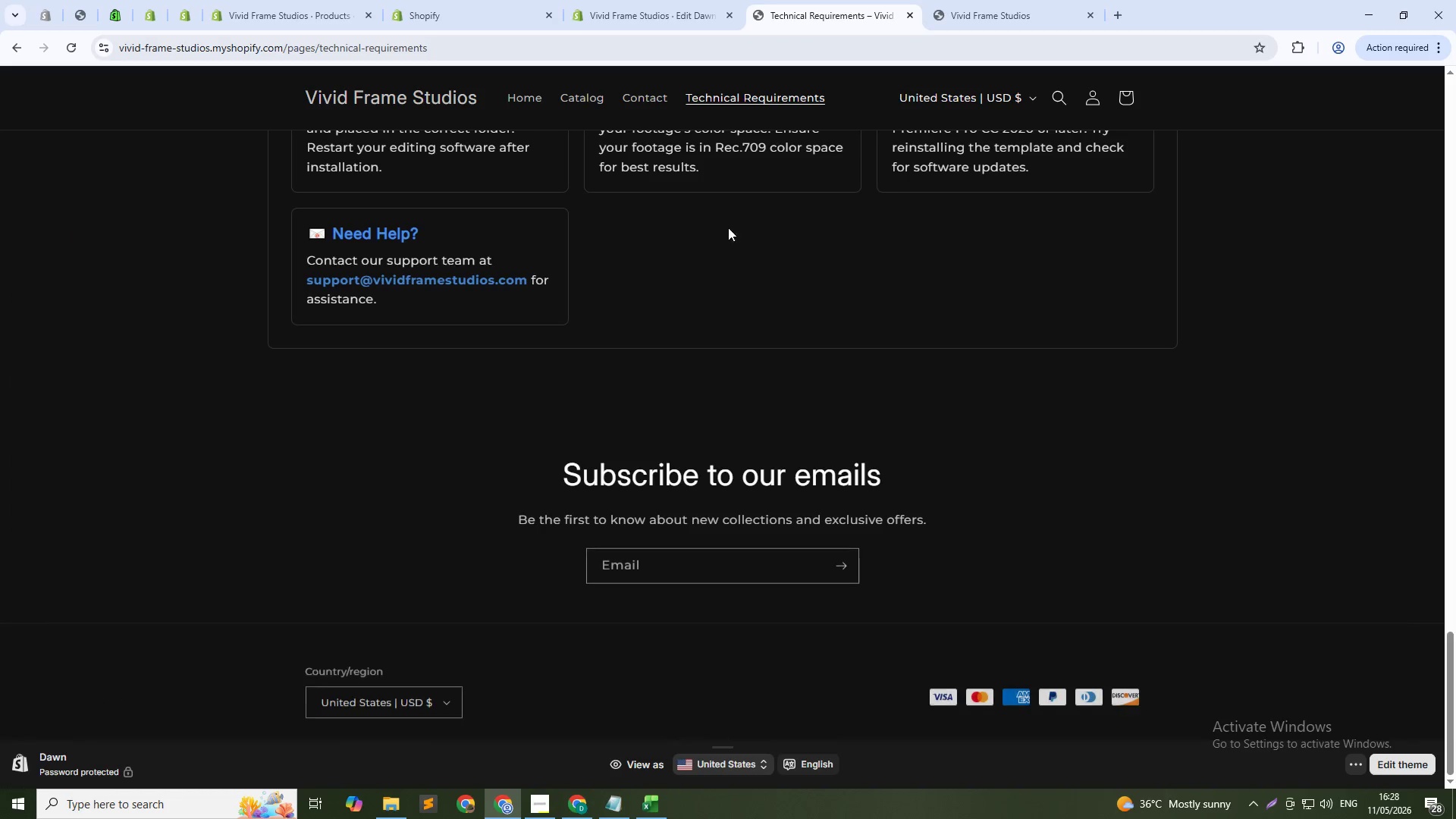 
scroll: coordinate [764, 317], scroll_direction: up, amount: 51.0
 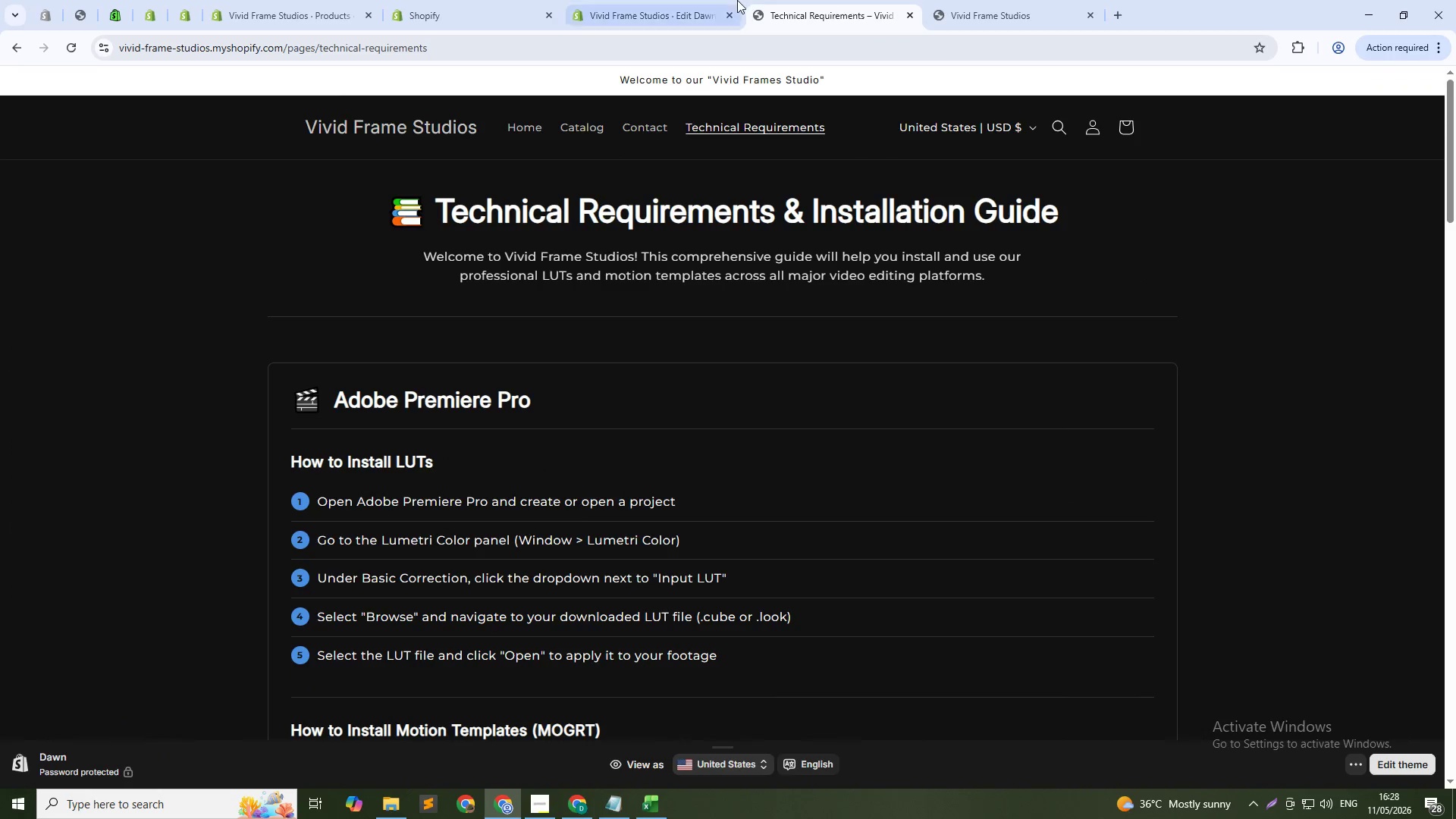 
left_click([737, 0])
 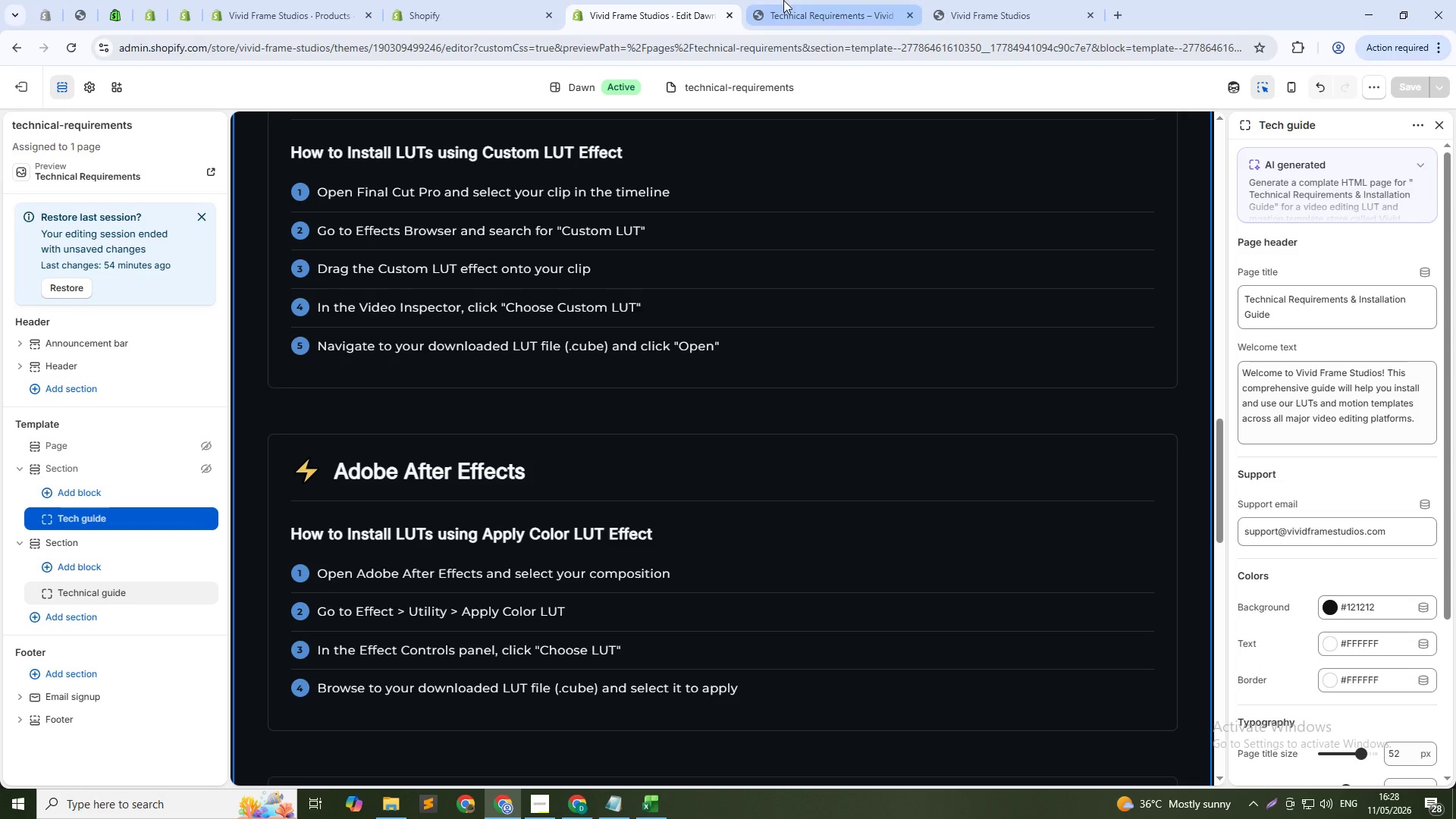 
left_click([783, 0])
 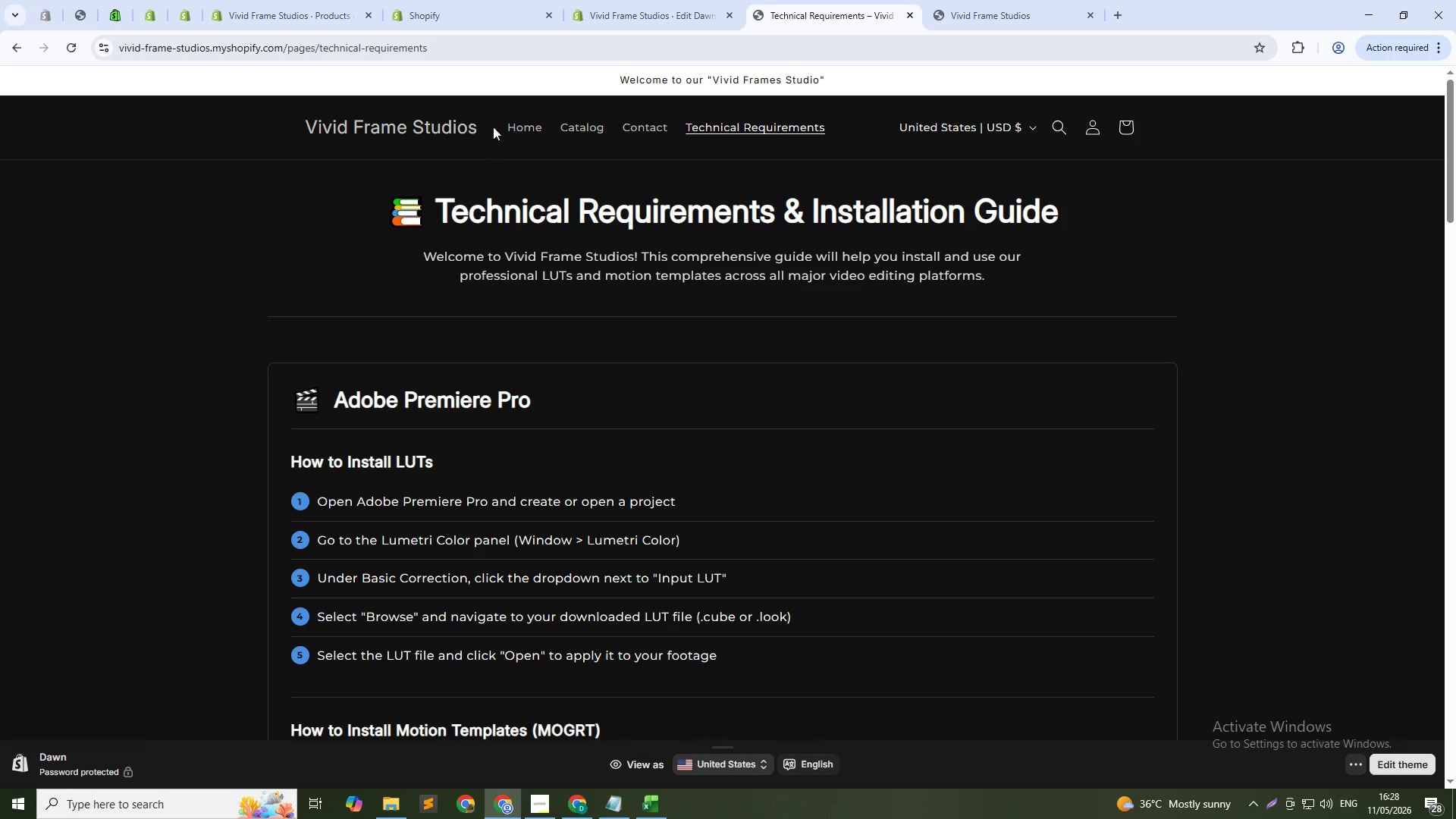 
left_click([517, 120])
 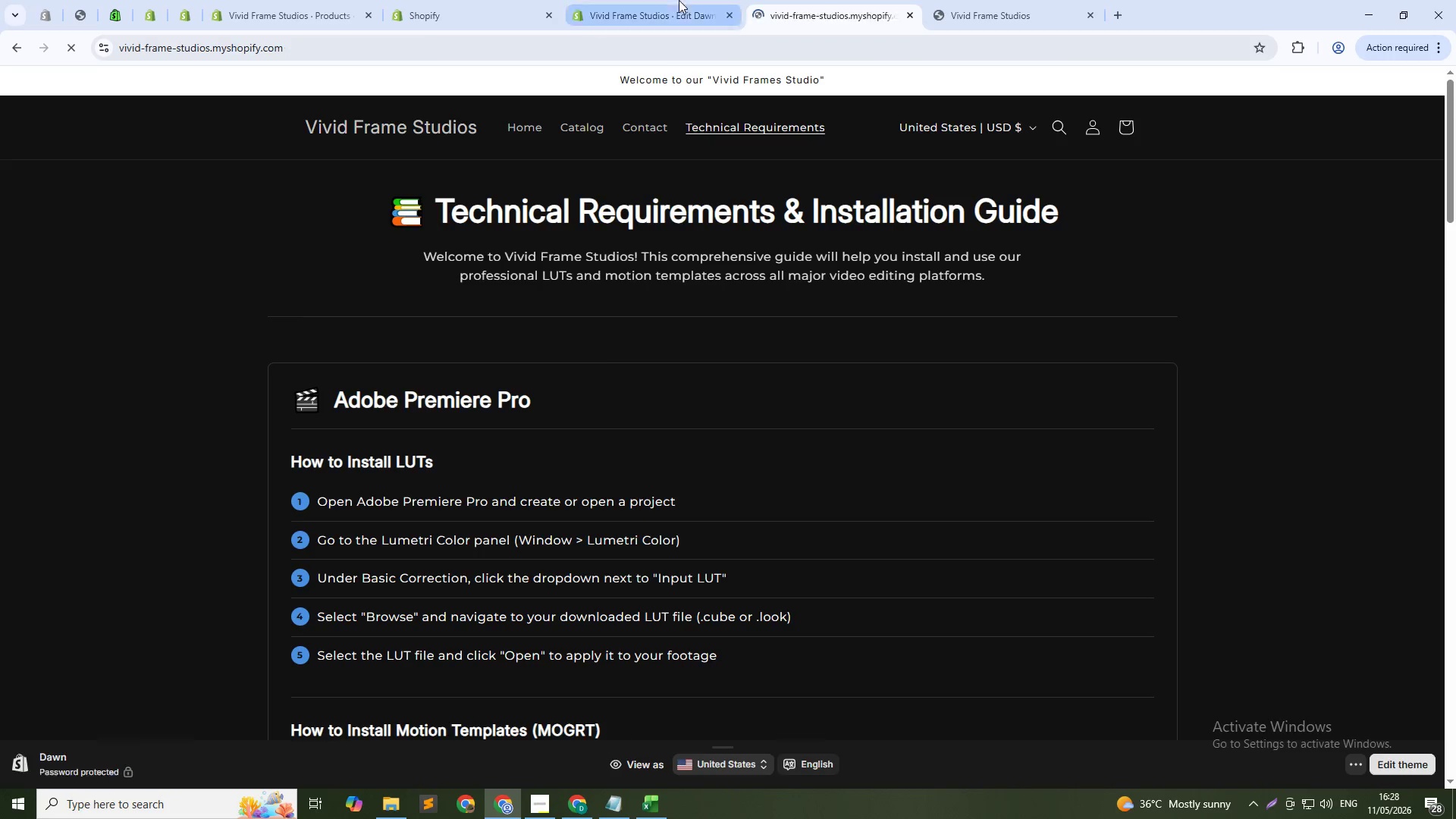 
double_click([486, 0])
 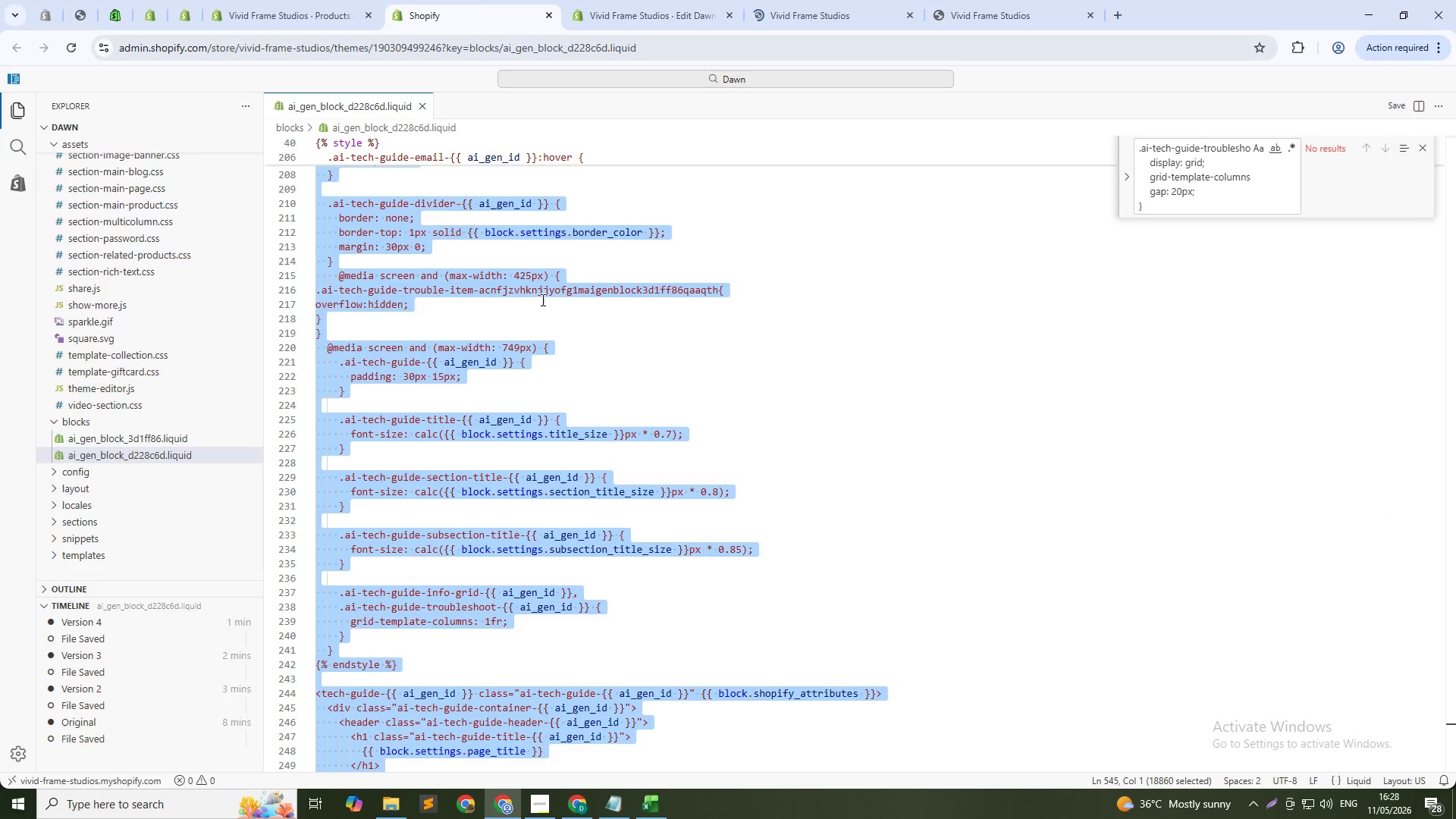 
left_click([500, 337])
 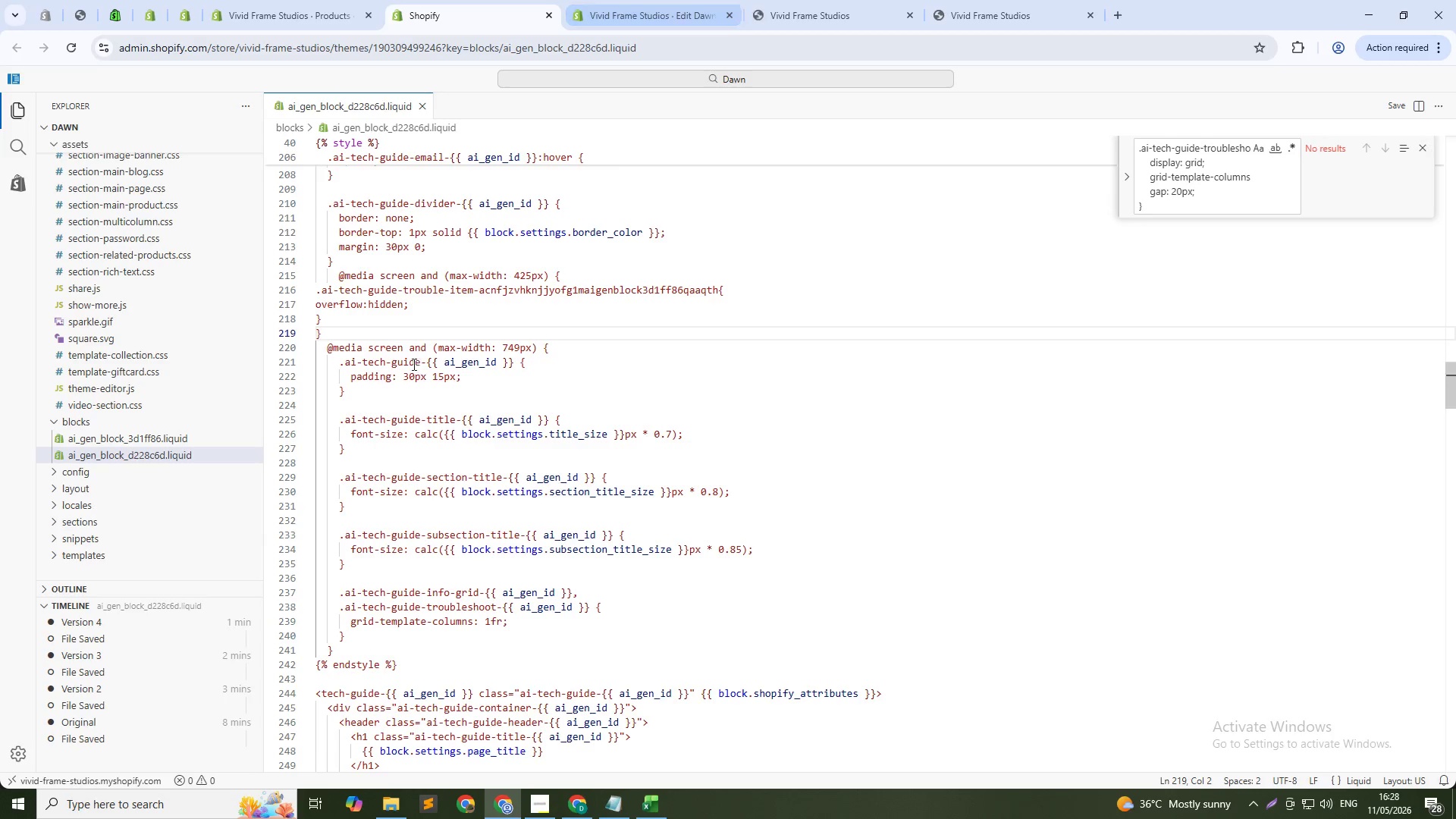 
left_click([504, 348])
 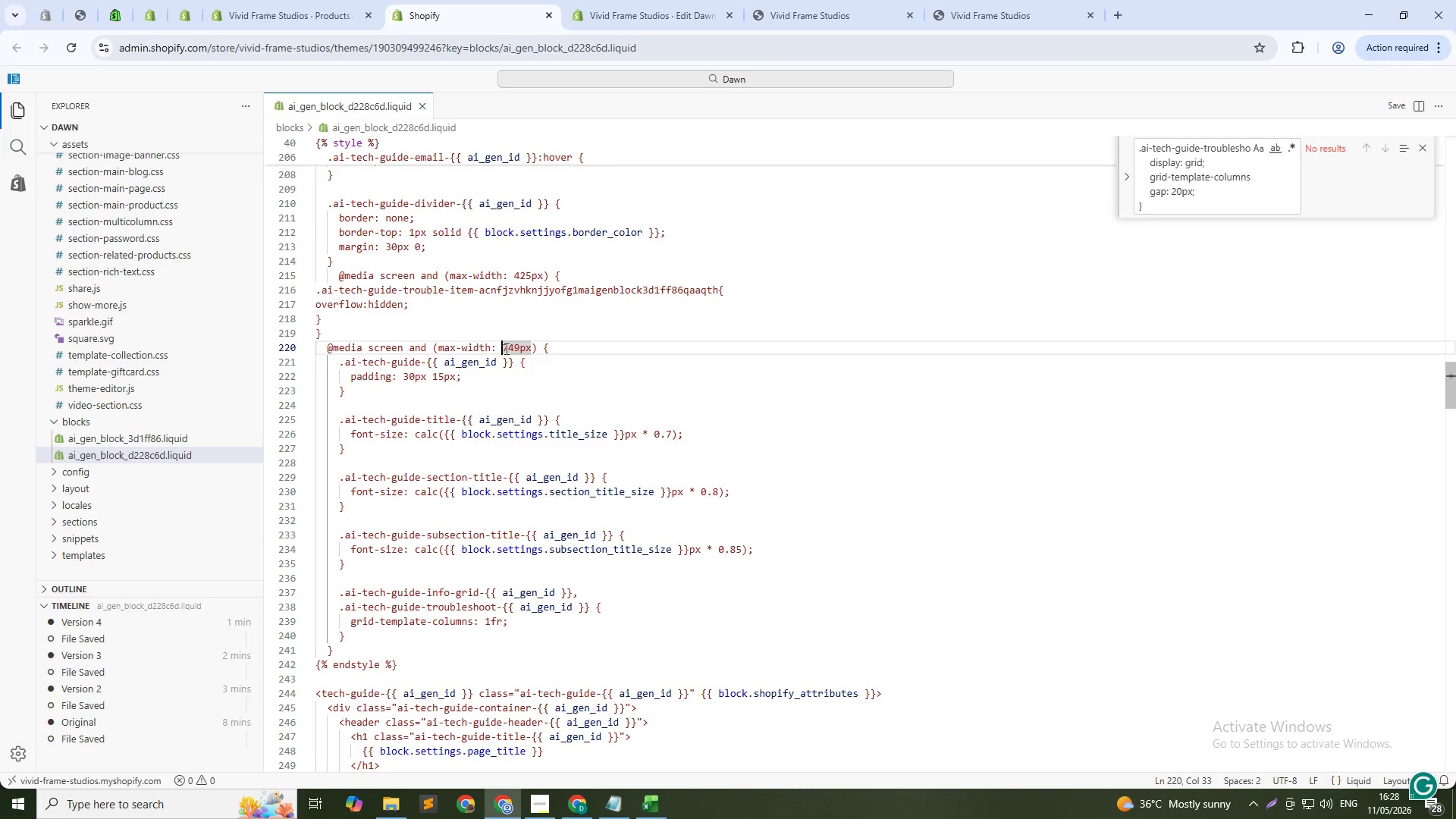 
left_click([548, 372])
 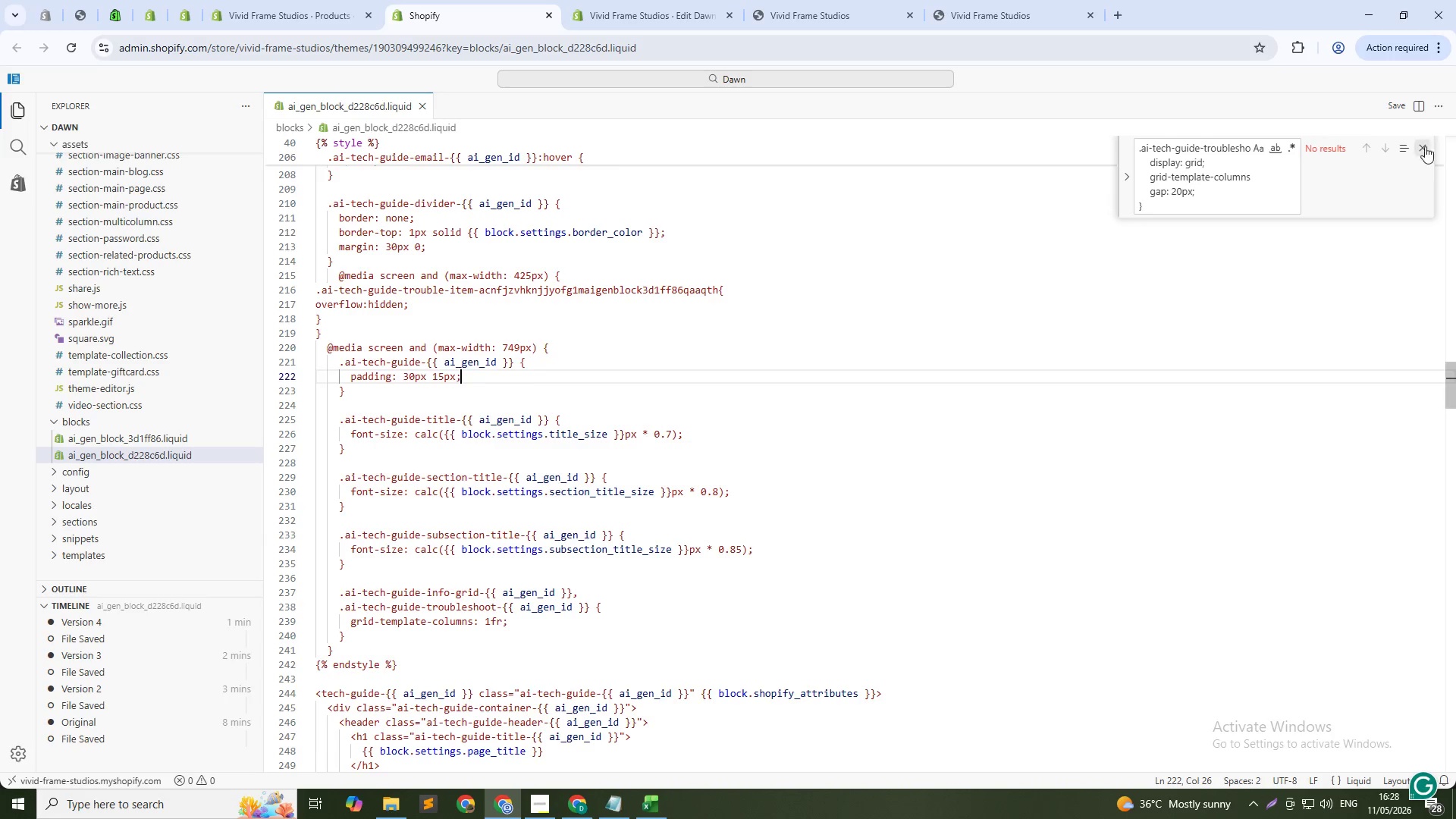 
left_click([1420, 149])
 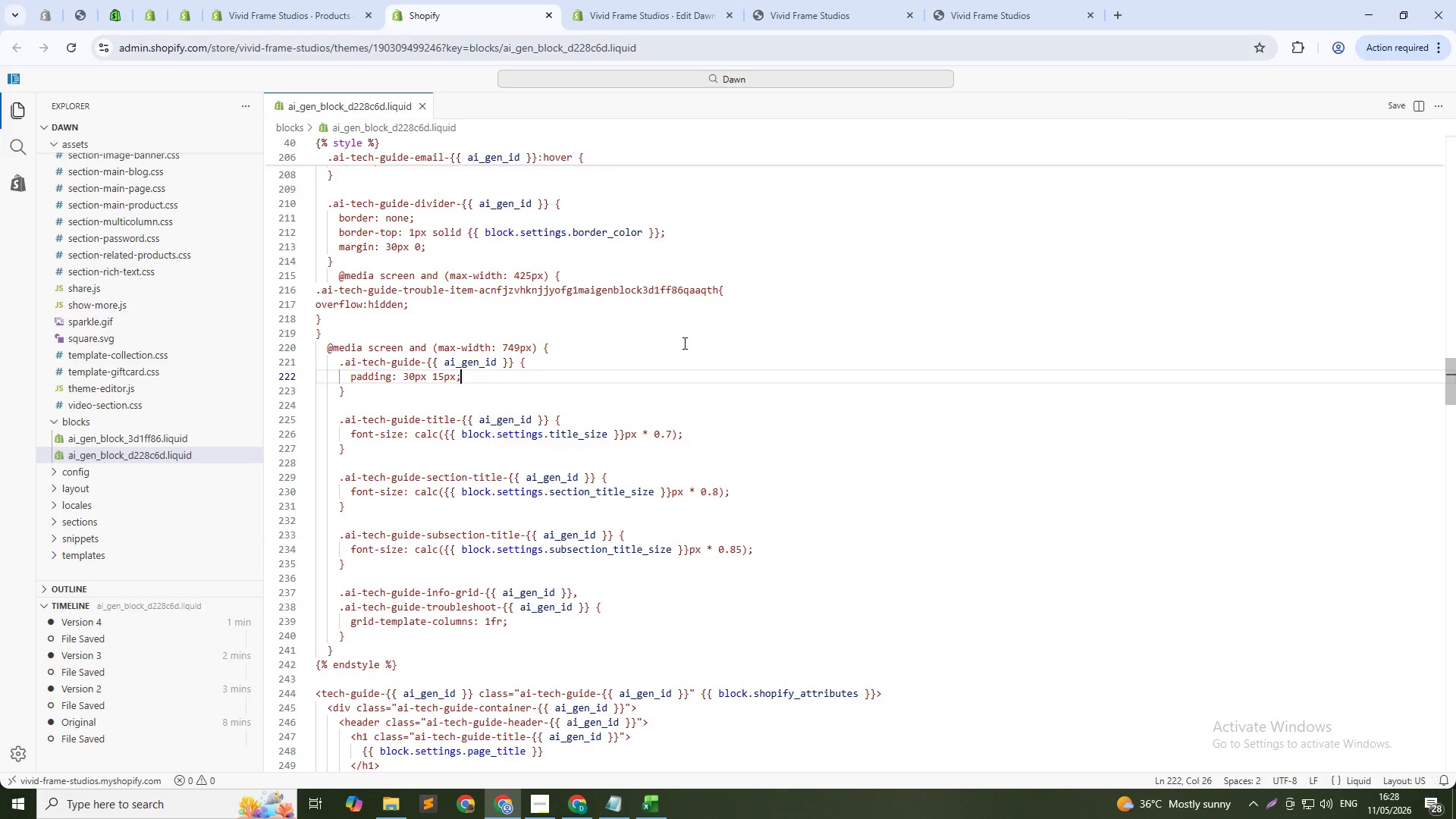 
left_click([683, 343])
 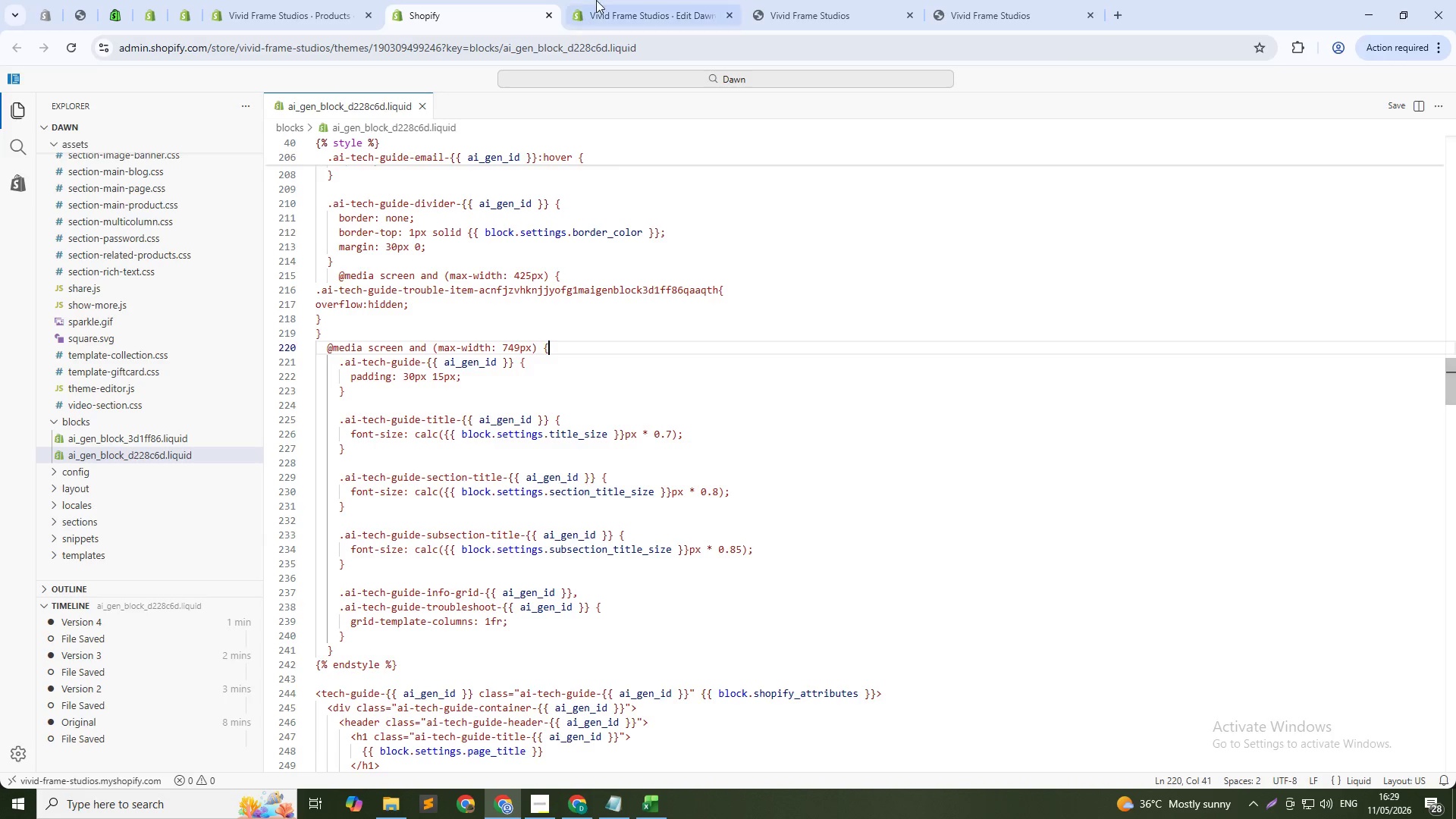 
left_click([606, 0])
 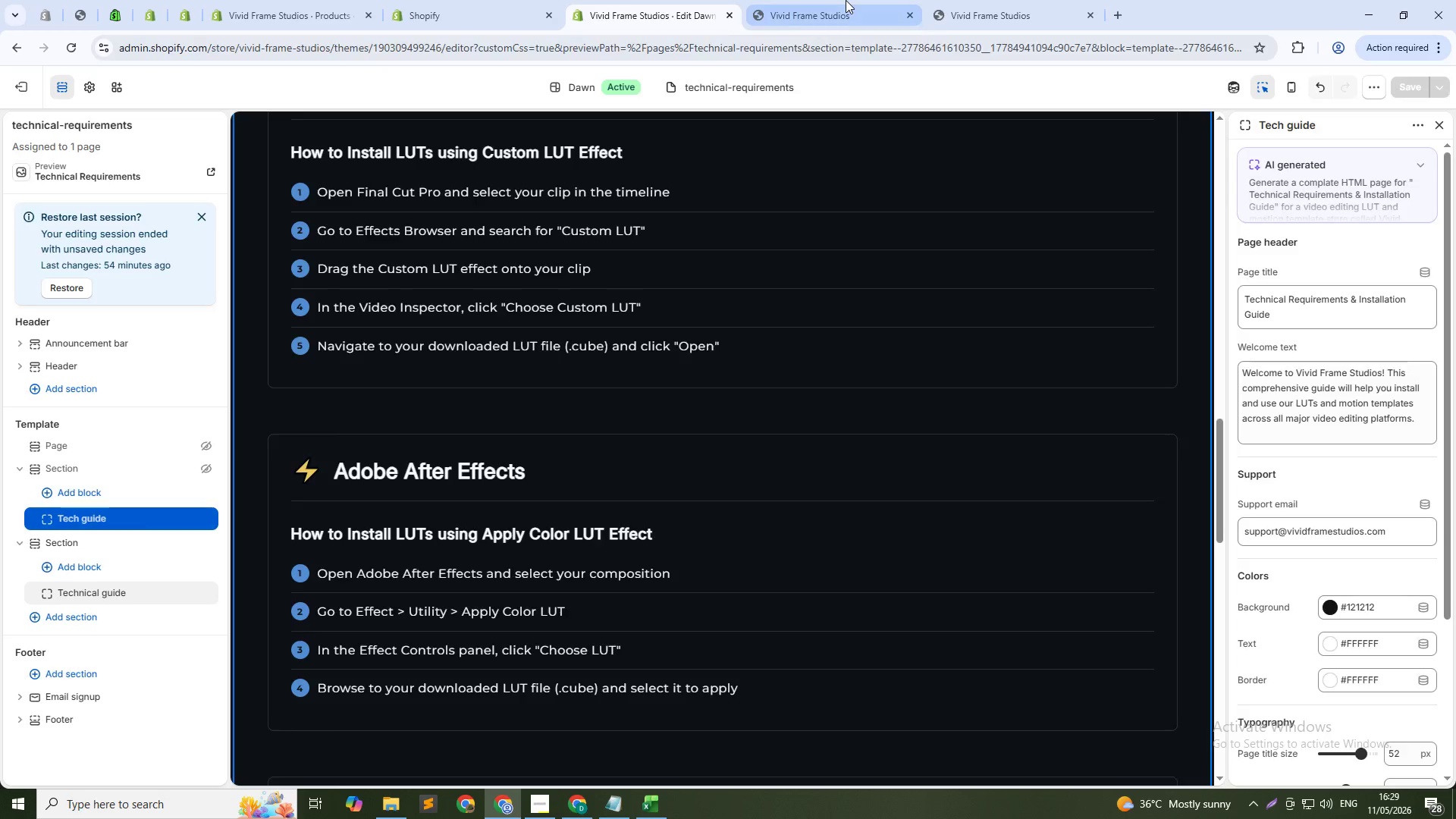 
left_click([846, 0])
 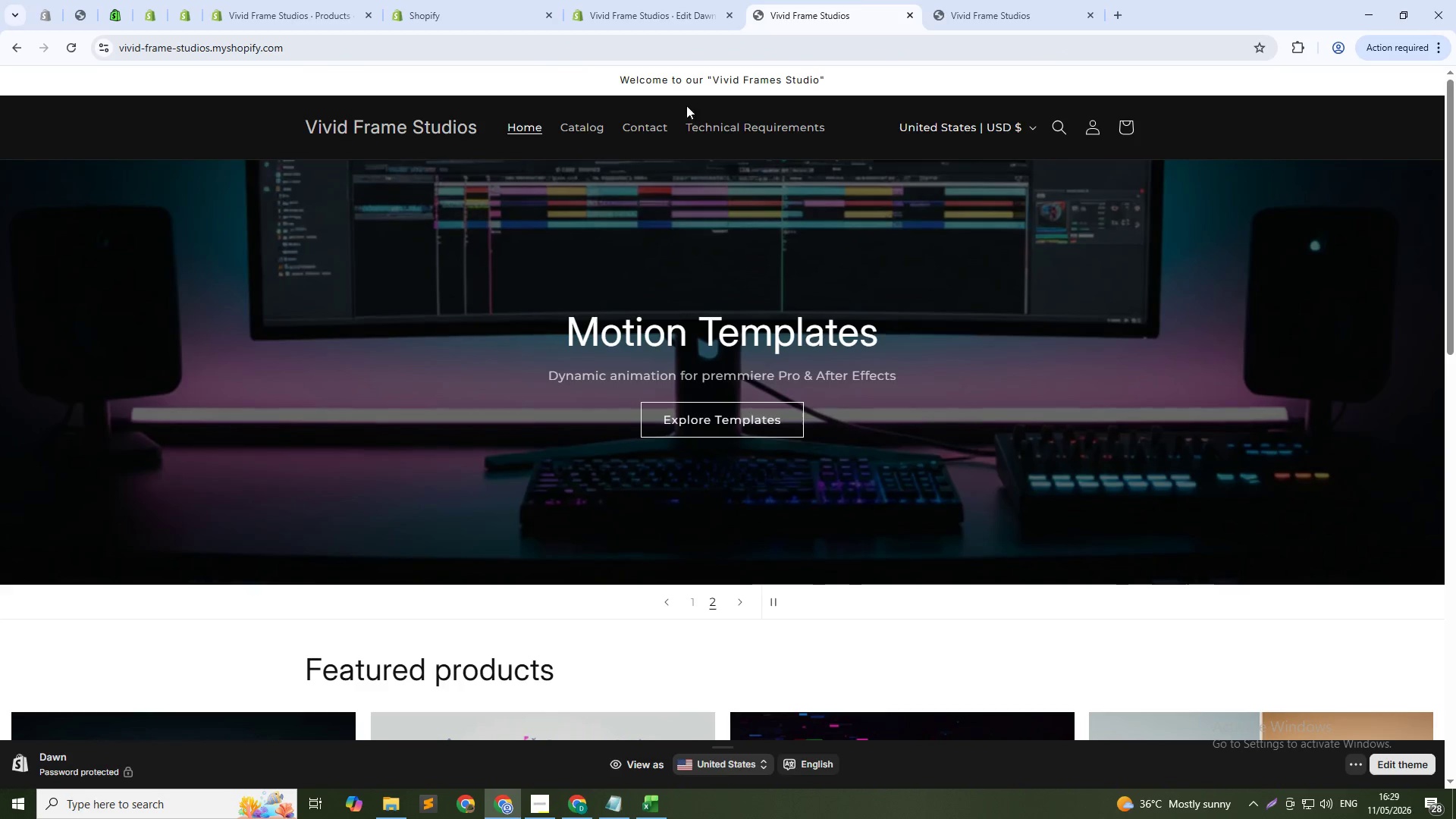 
left_click([711, 127])
 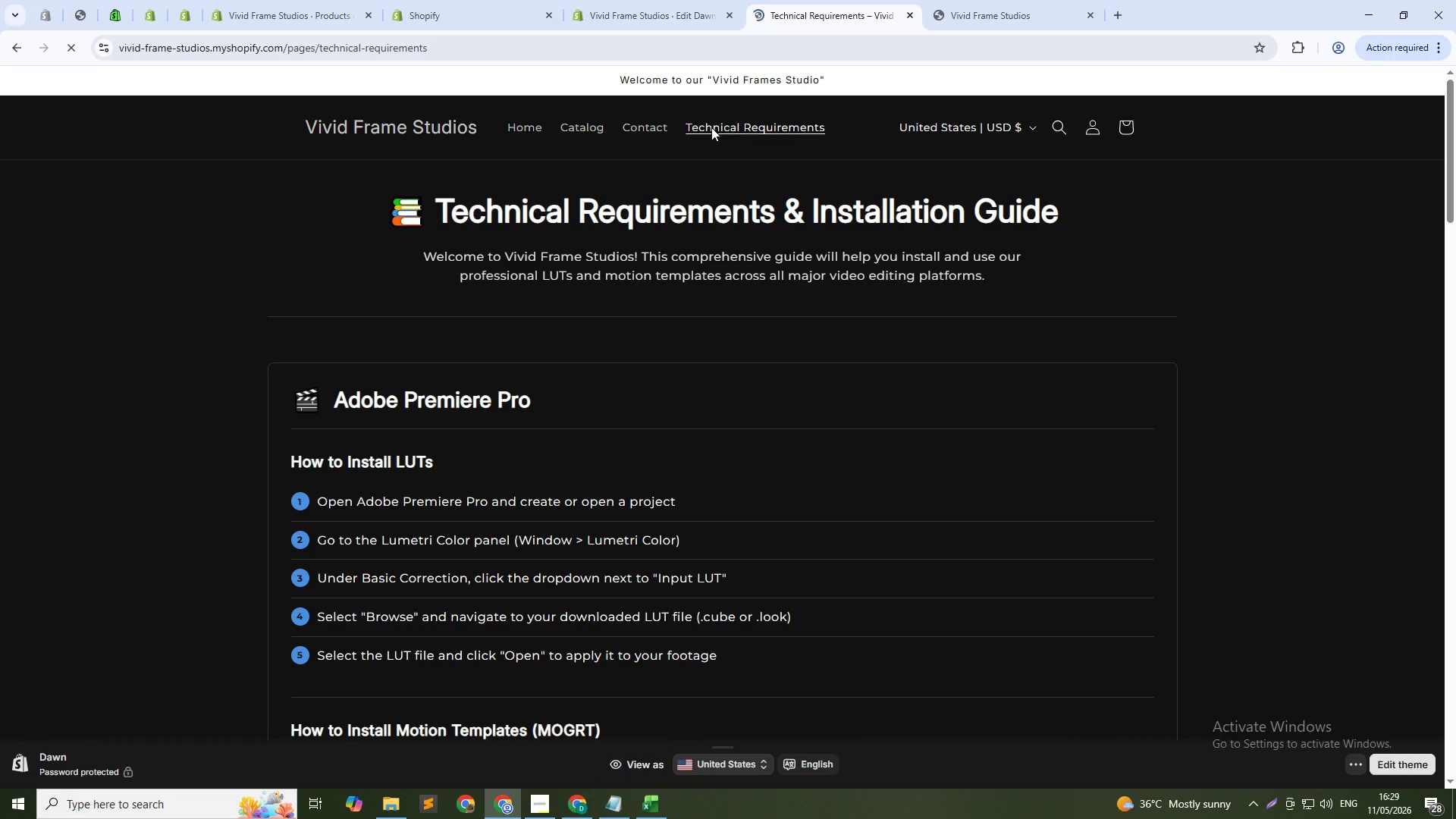 
scroll: coordinate [708, 136], scroll_direction: up, amount: 9.0
 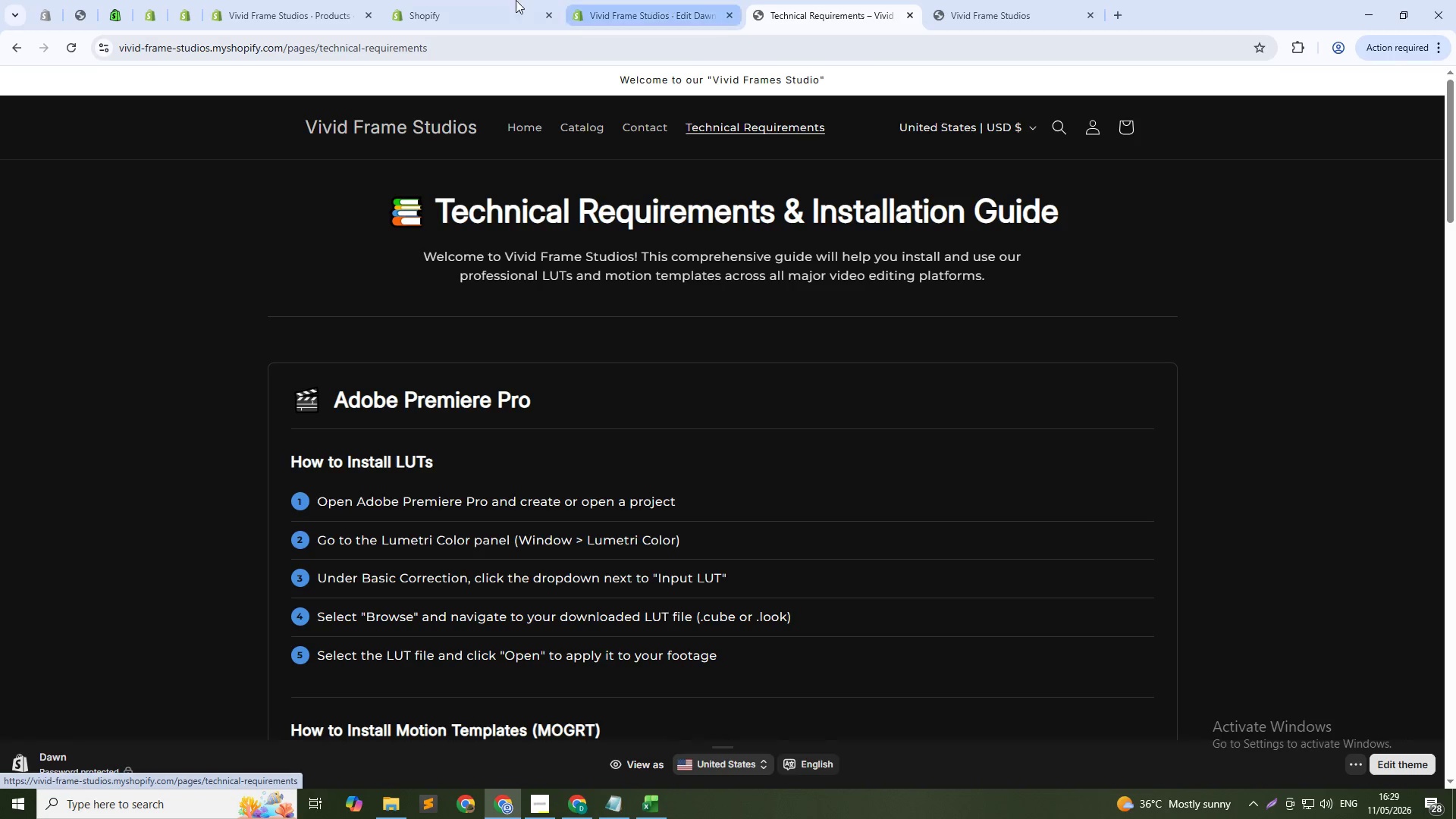 
left_click([469, 0])
 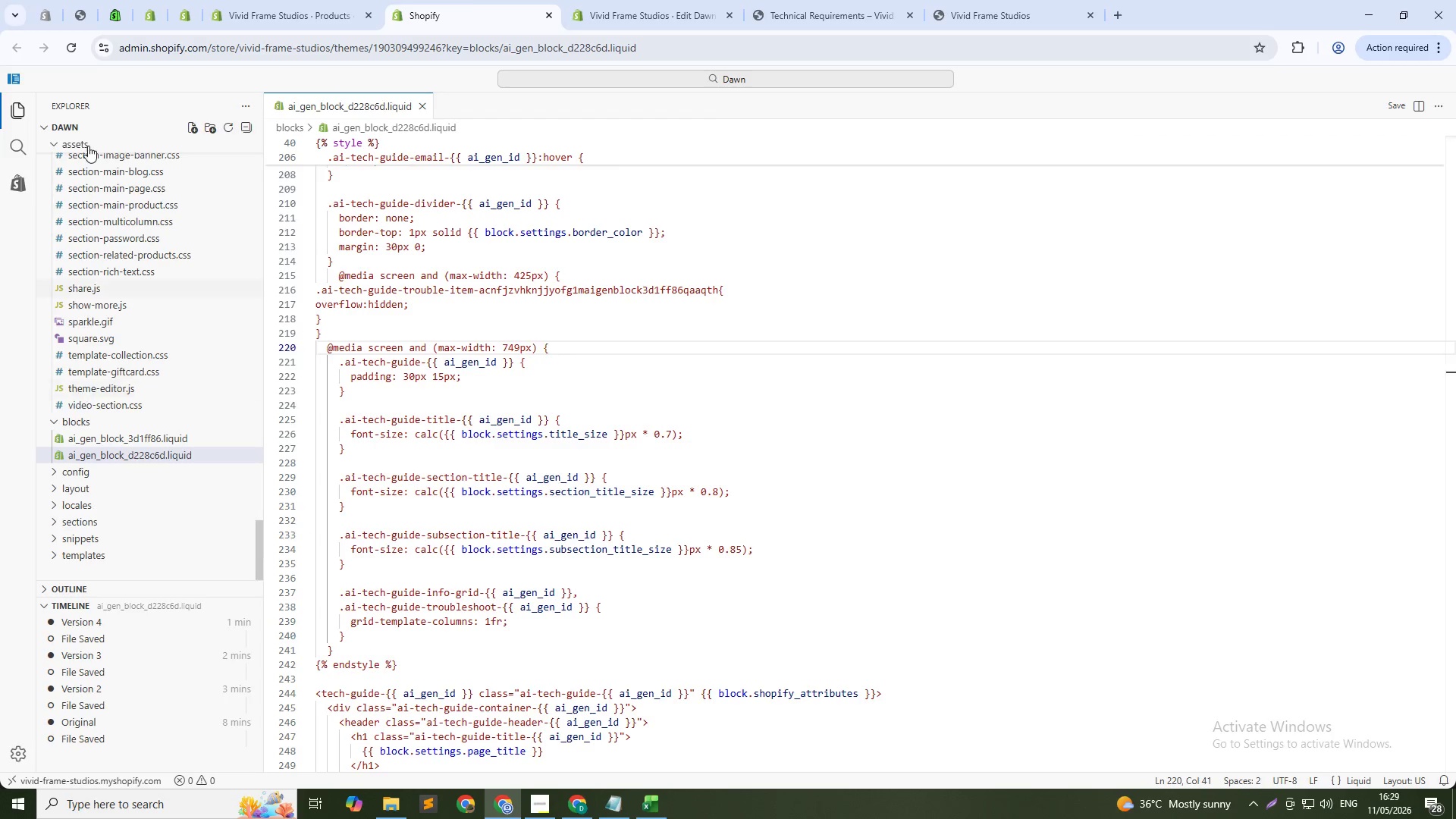 
left_click([330, 0])
 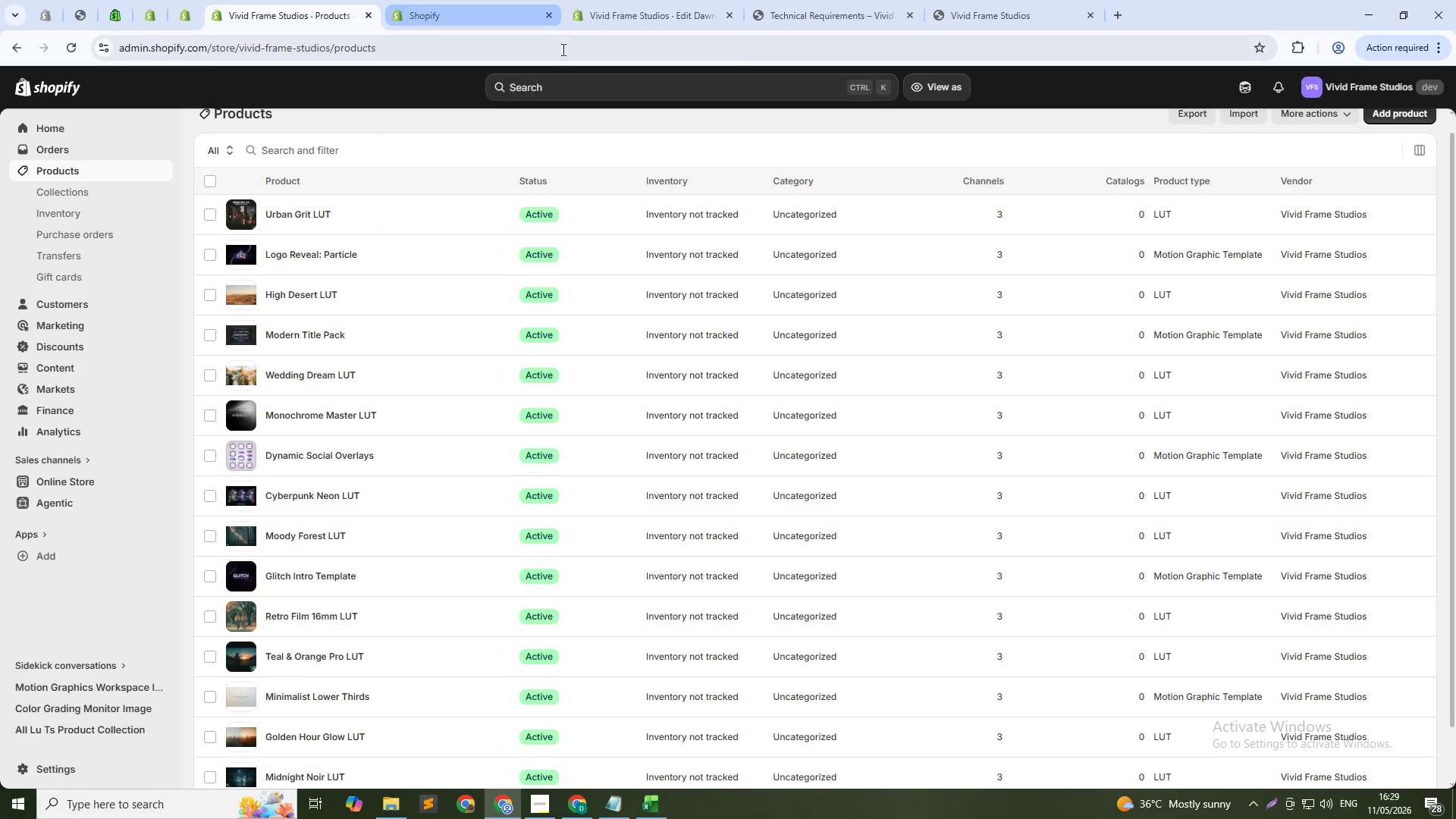 
left_click([604, 0])
 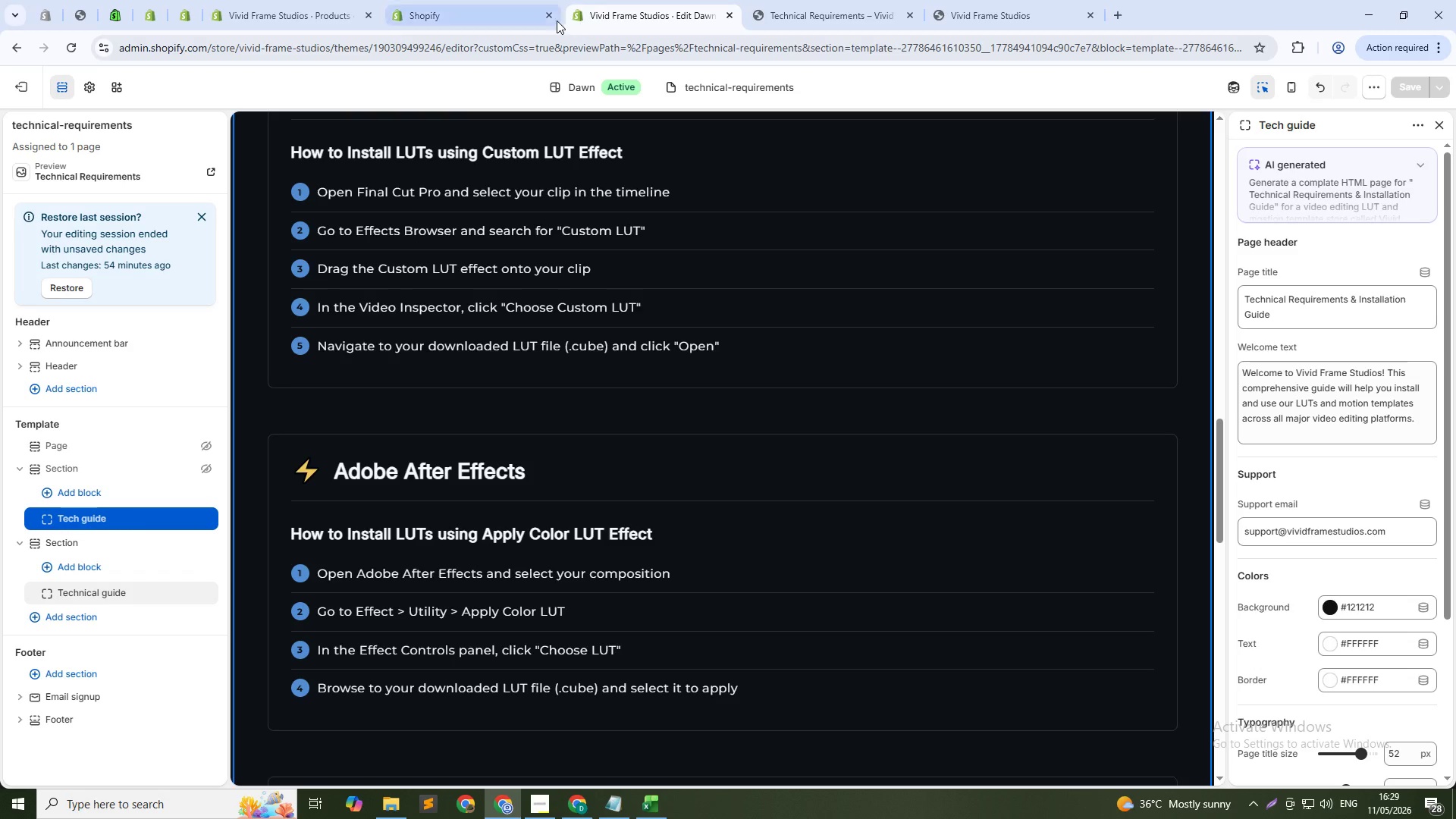 
left_click([554, 17])
 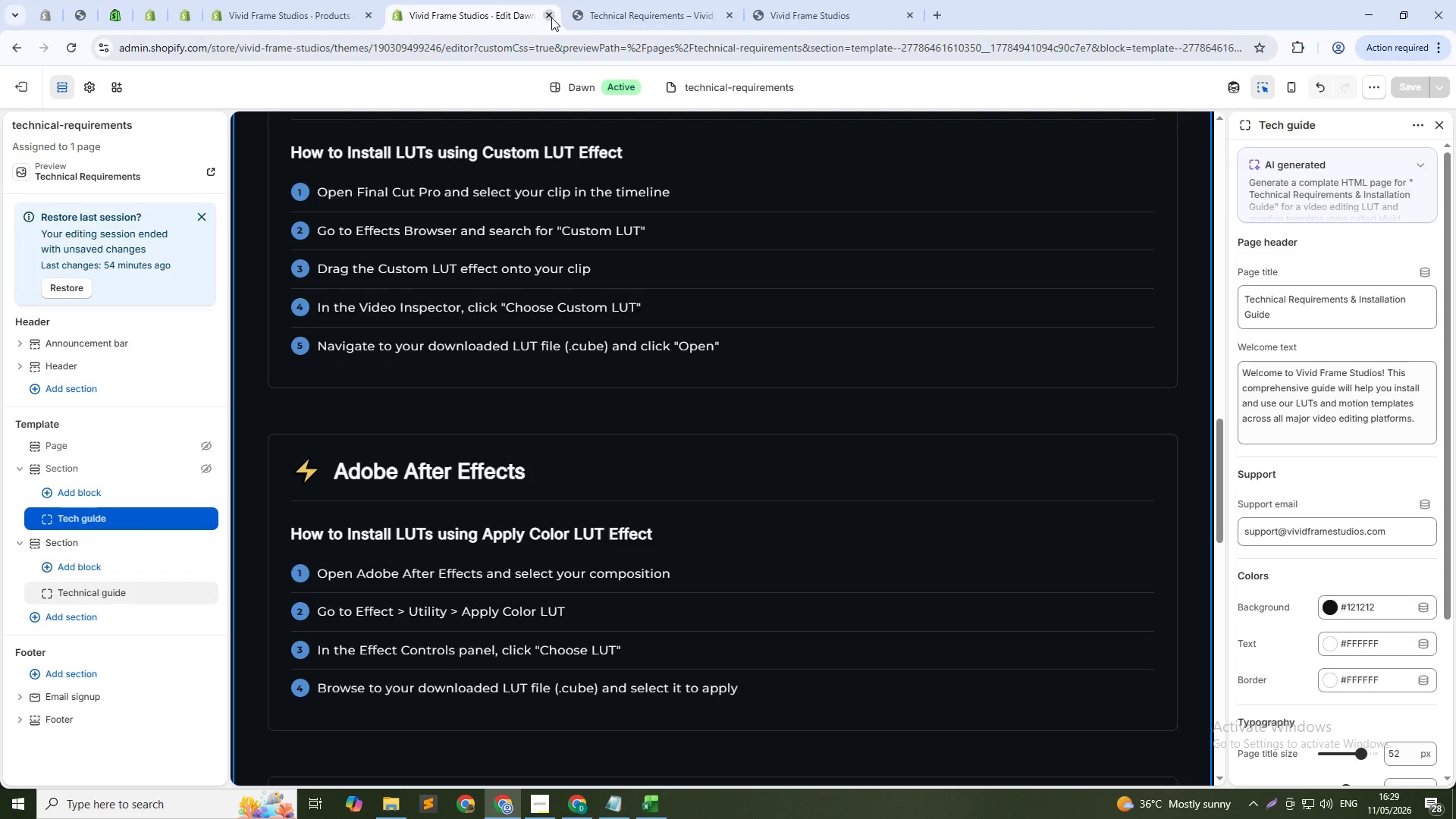 
left_click([551, 17])
 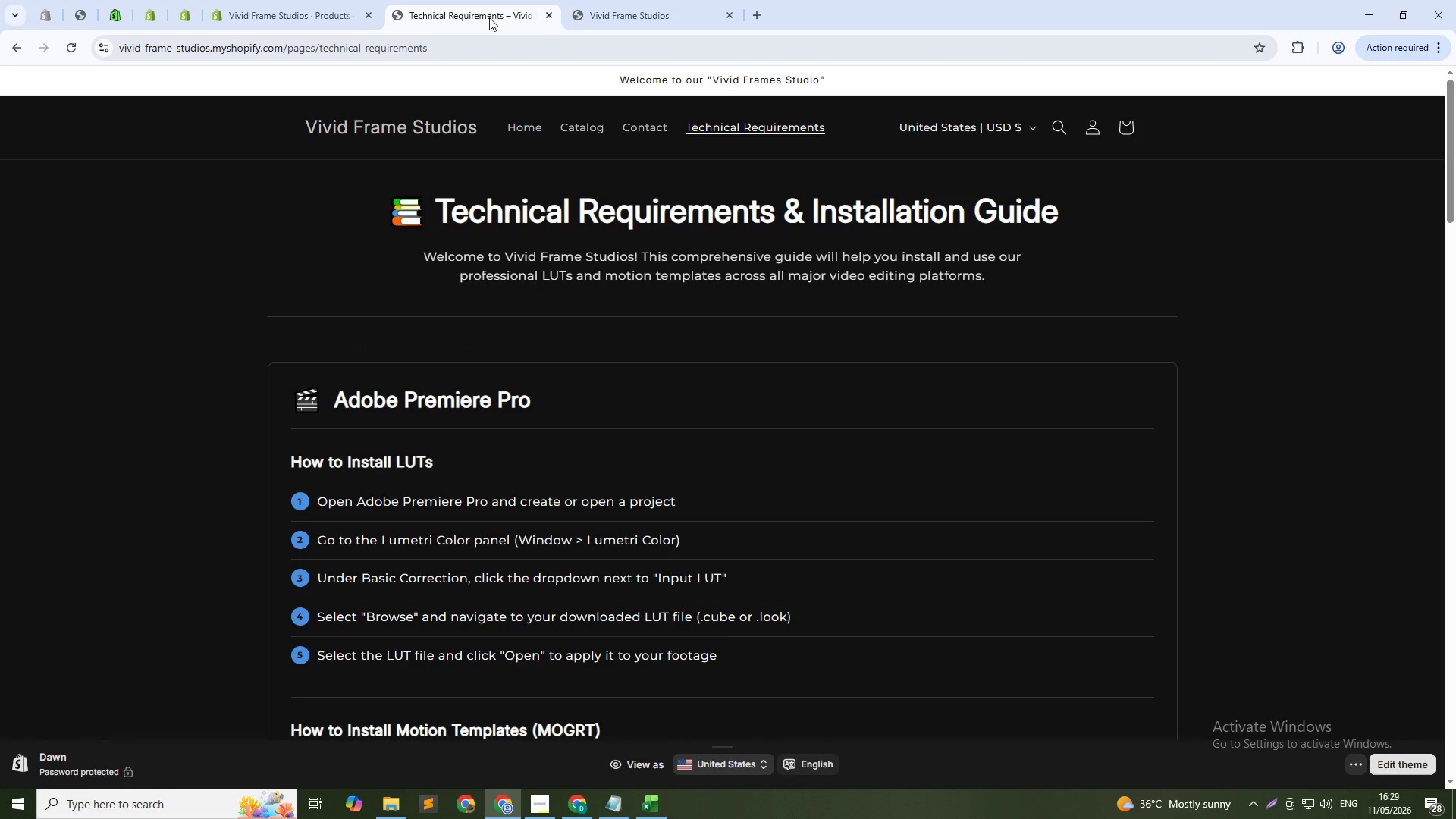 
left_click([334, 17])
 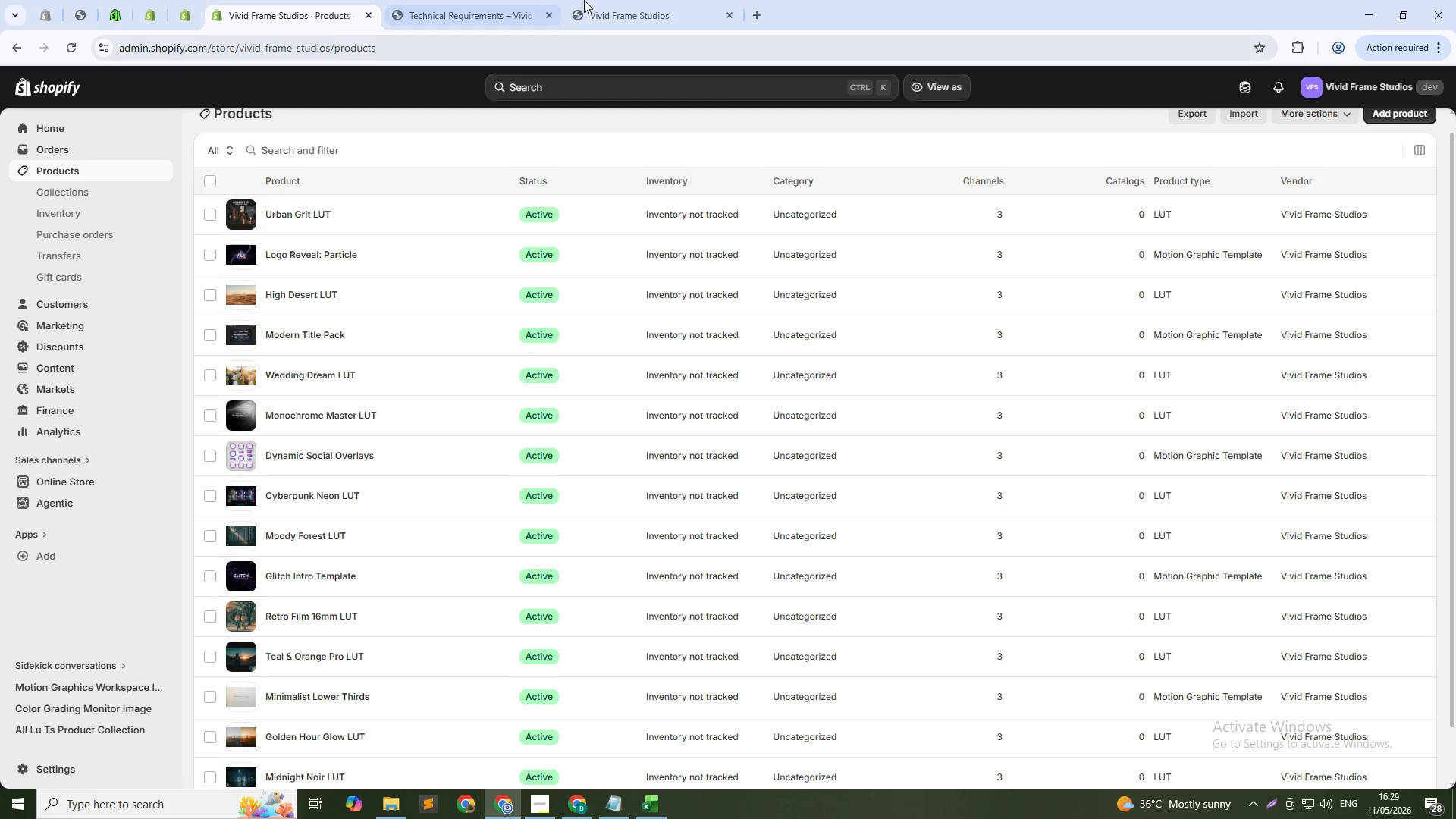 
left_click([730, 0])
 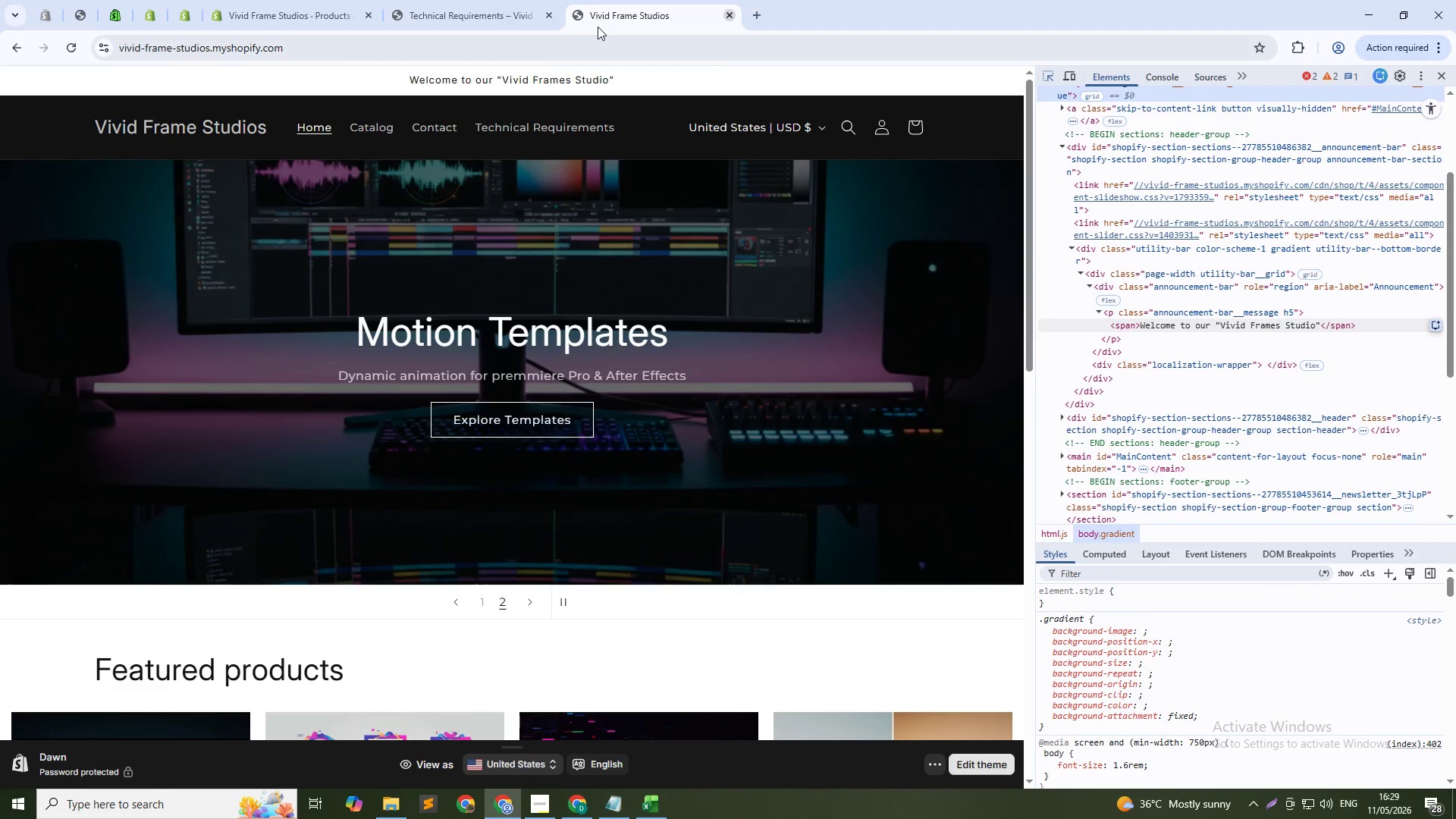 
left_click([327, 11])
 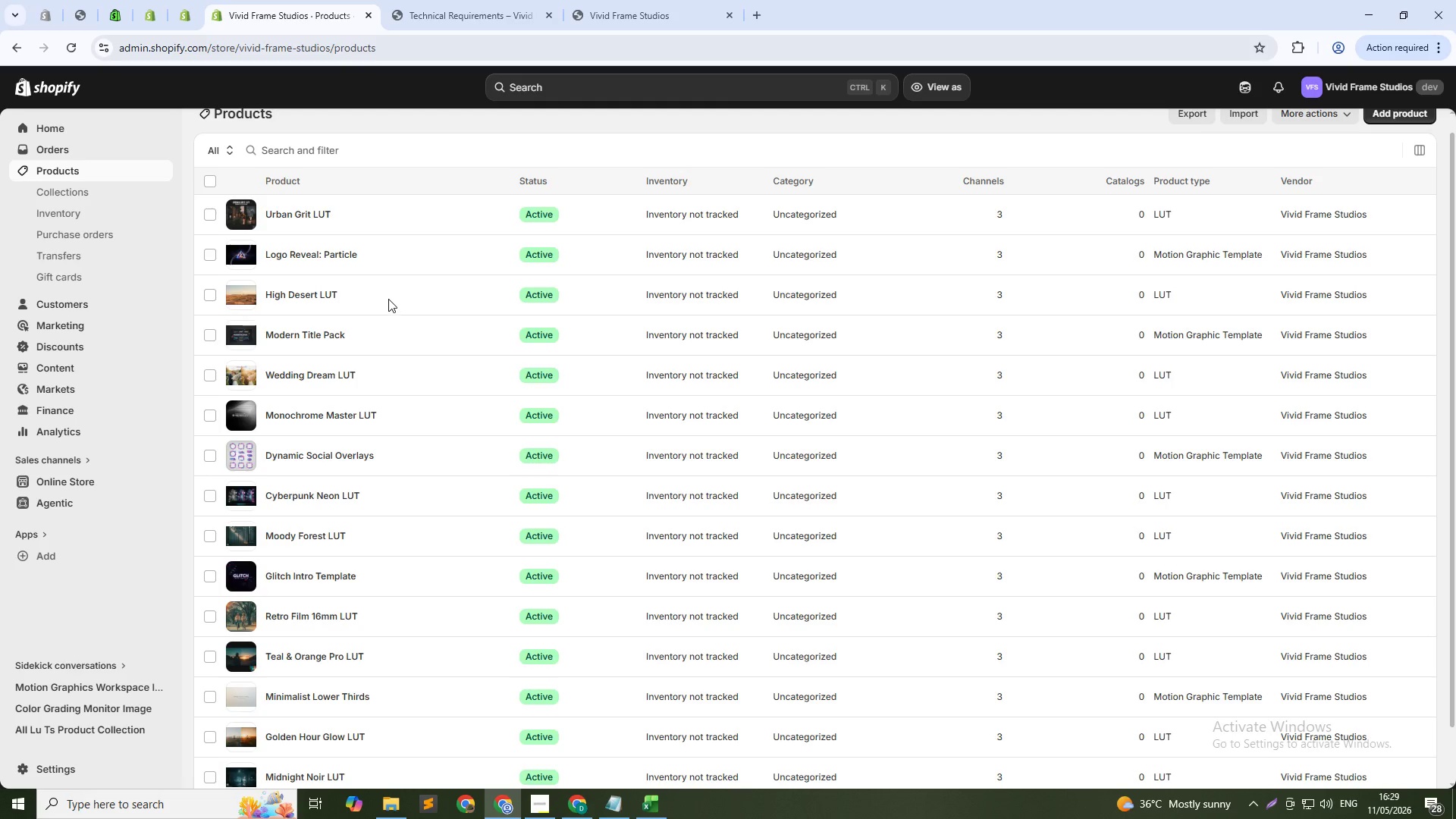 
scroll: coordinate [387, 299], scroll_direction: up, amount: 5.0
 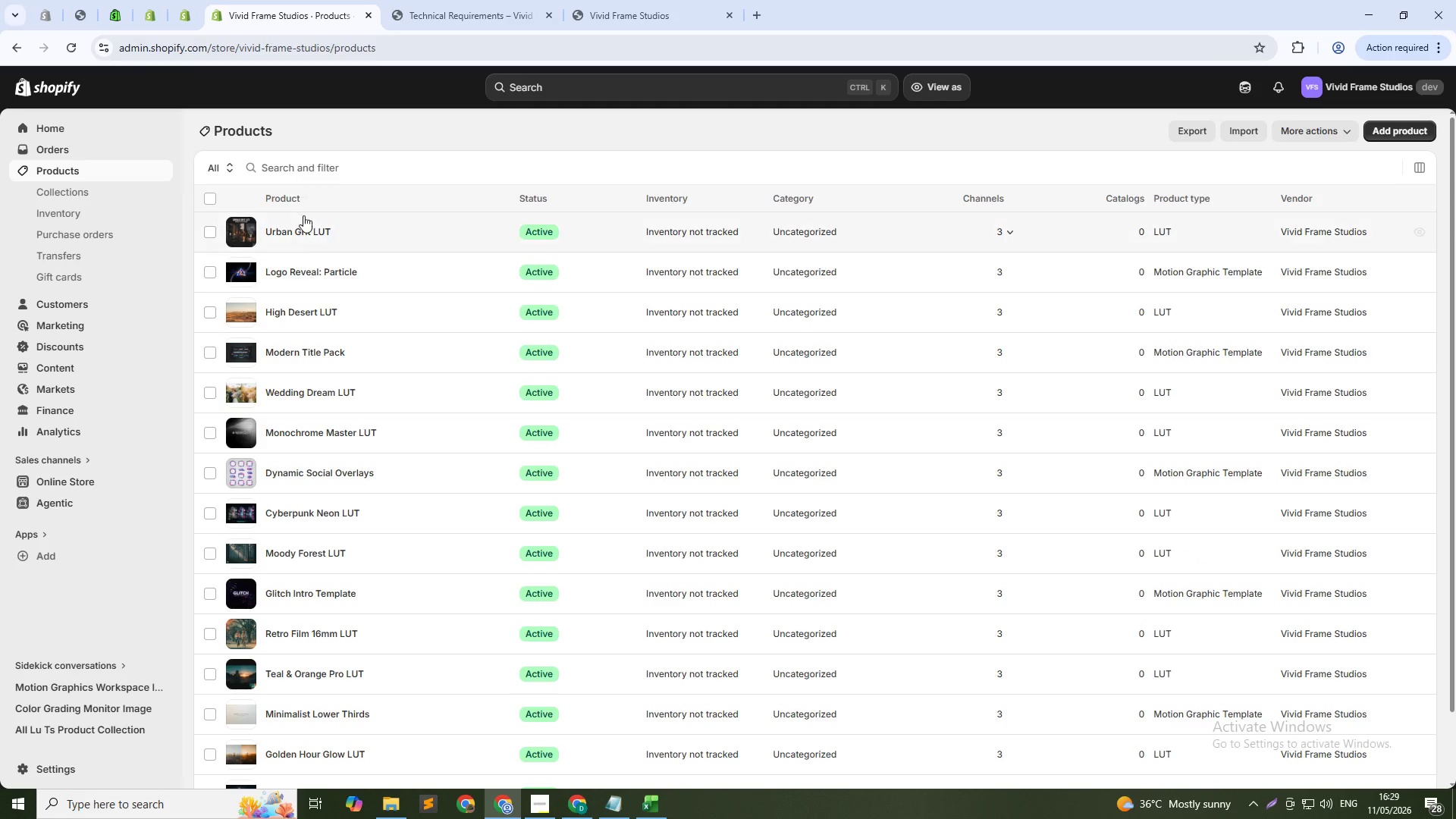 
scroll: coordinate [322, 305], scroll_direction: down, amount: 7.0
 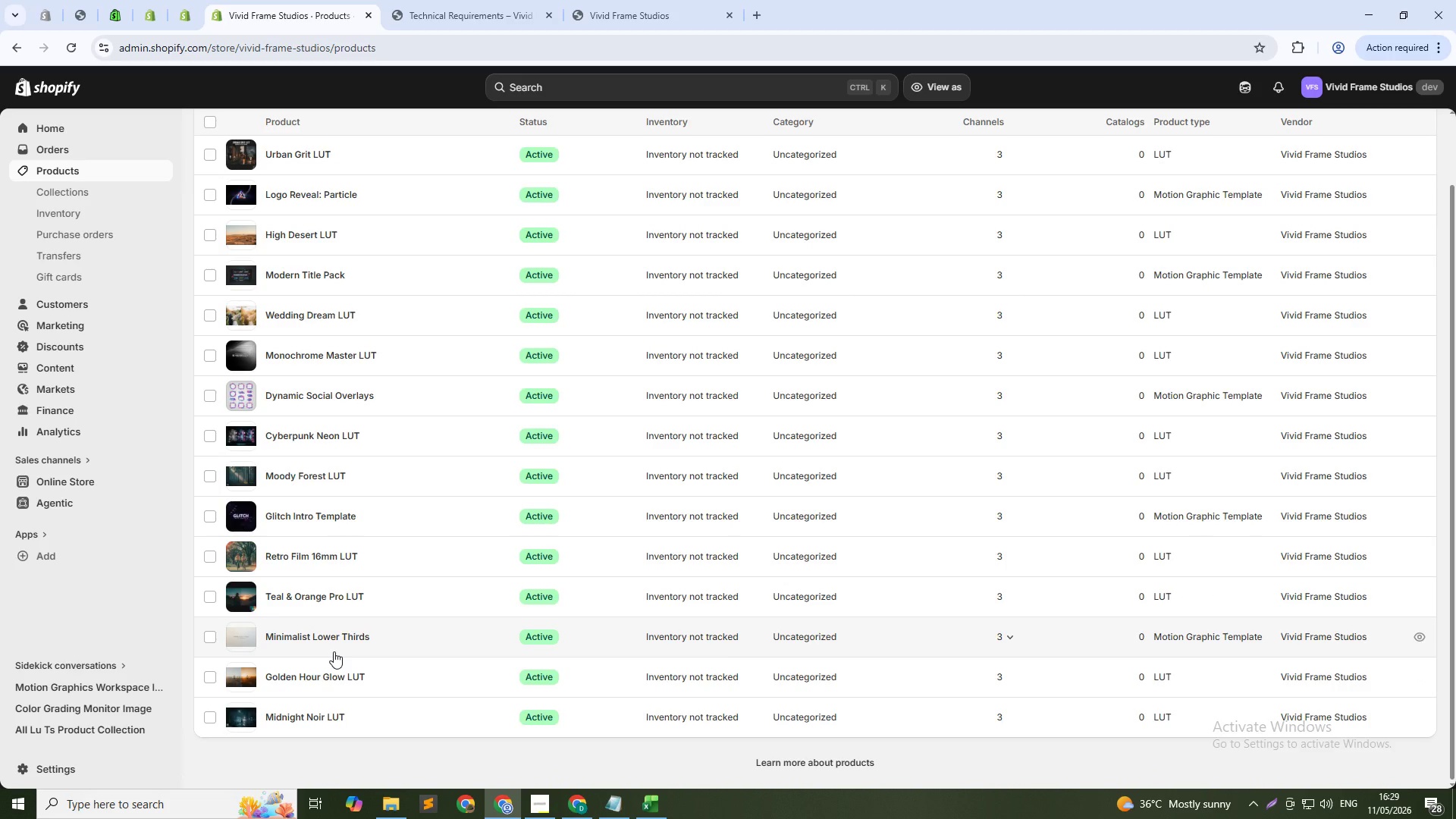 
scroll: coordinate [334, 651], scroll_direction: up, amount: 1.0
 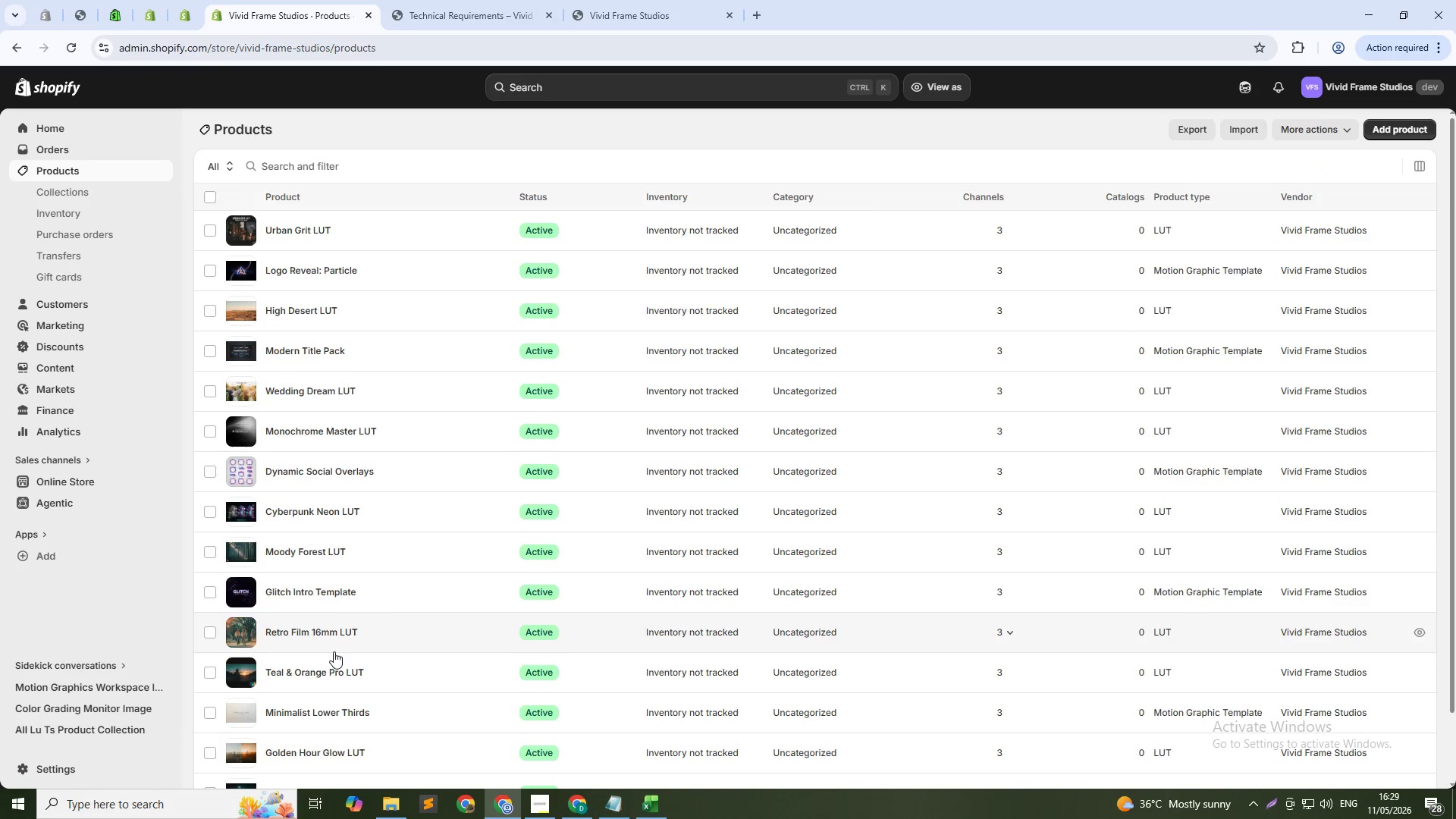 
scroll: coordinate [334, 651], scroll_direction: down, amount: 1.0
 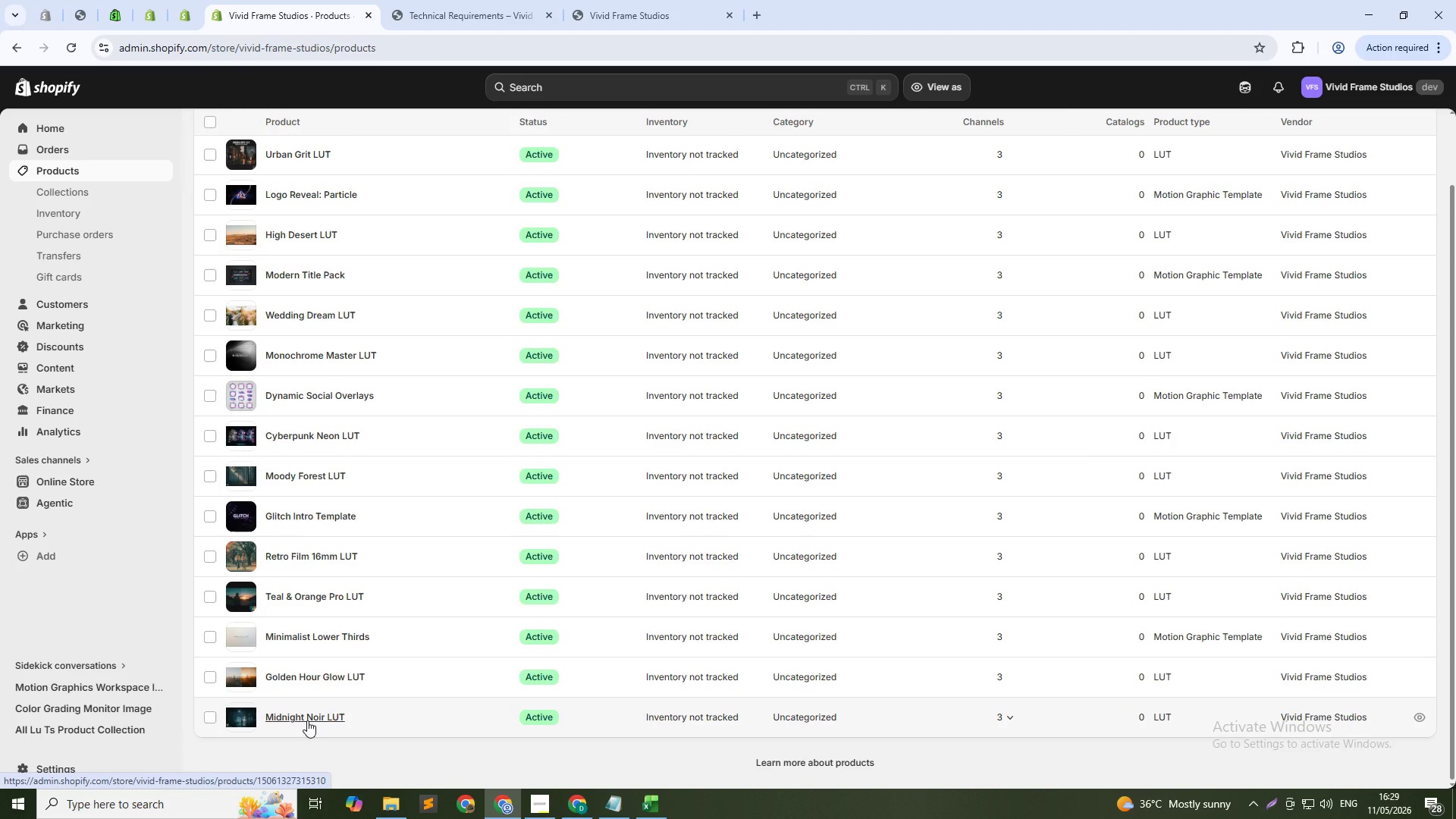 
left_click([307, 720])
 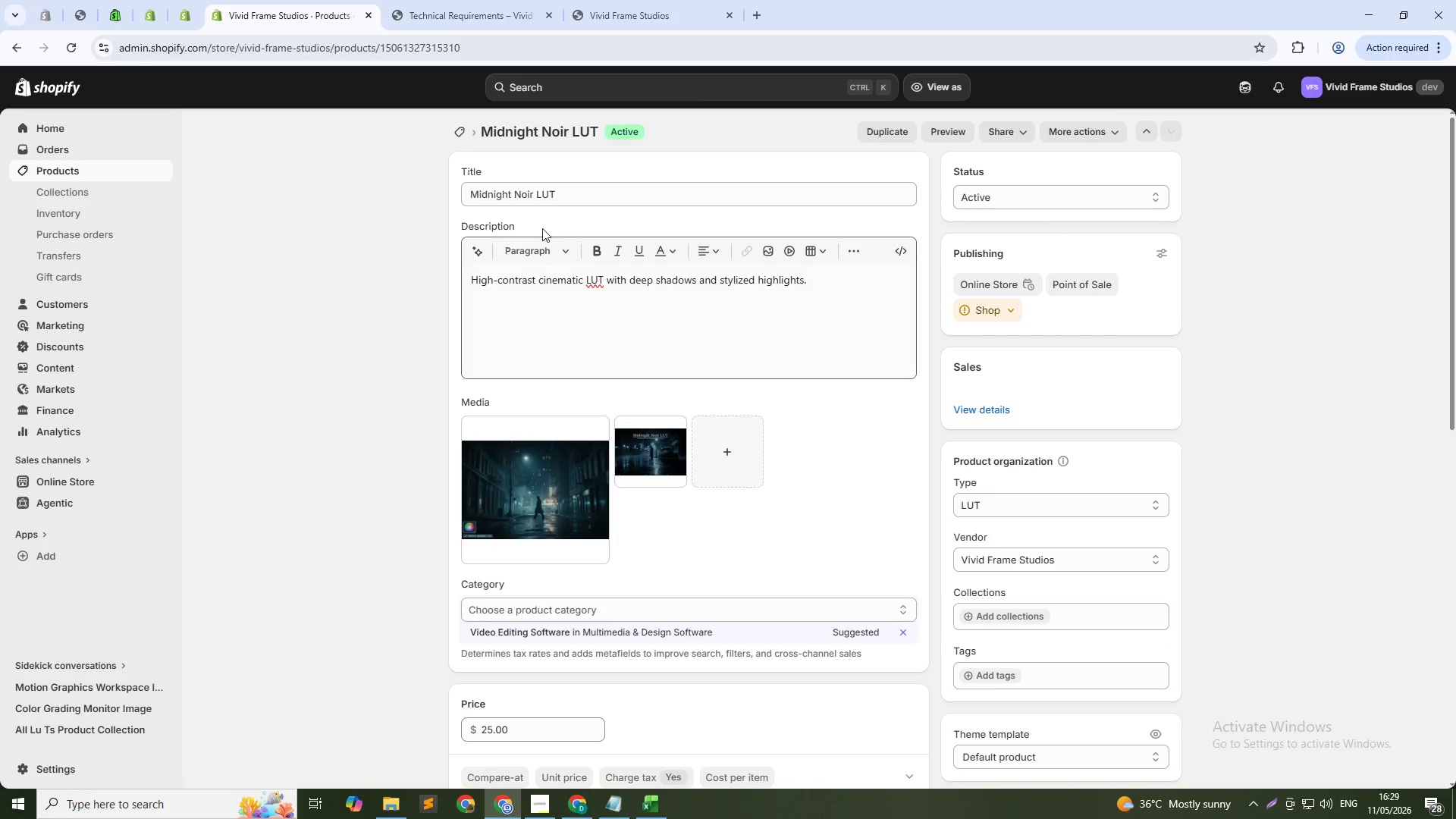 
wait(6.31)
 